 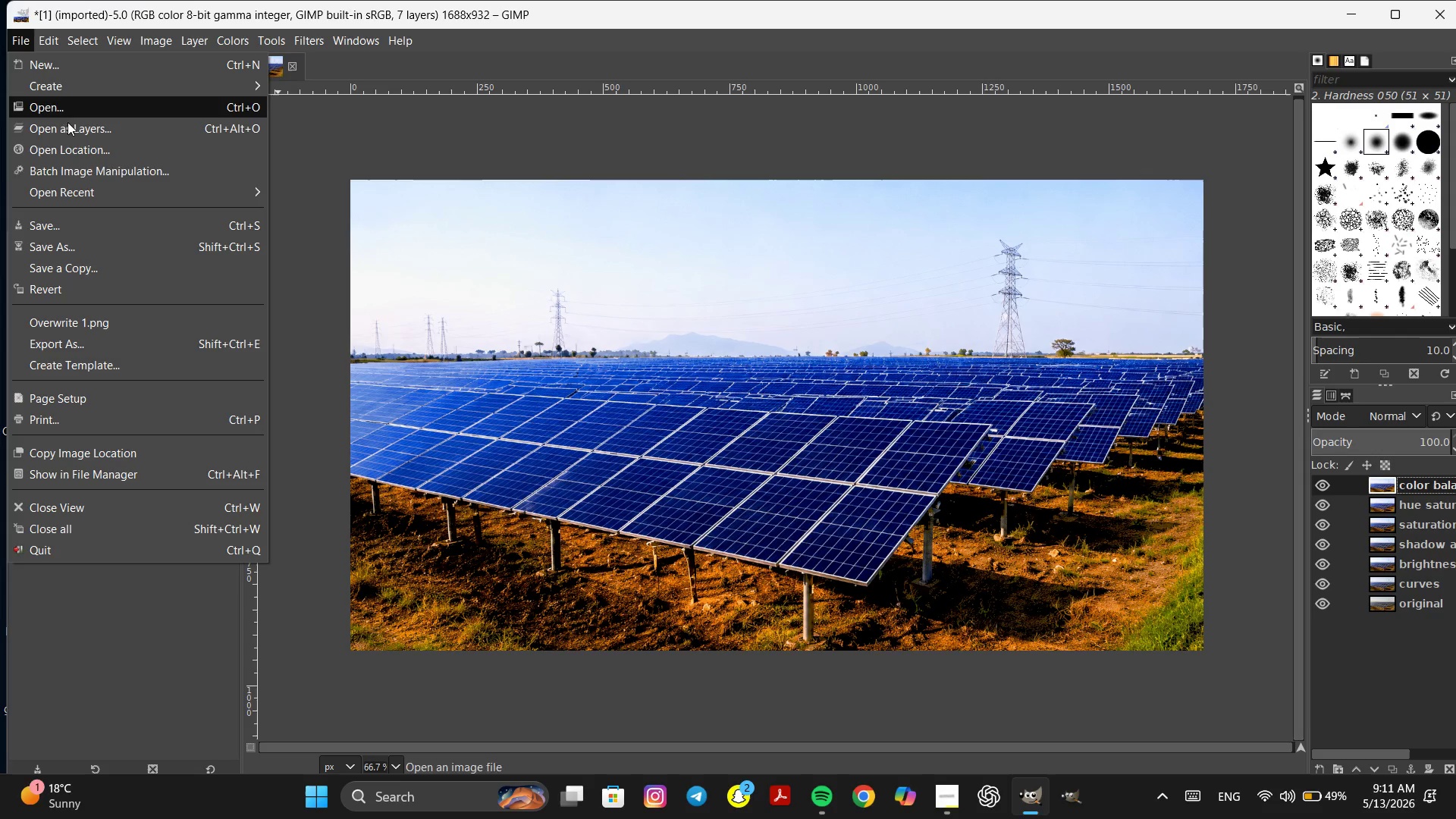 
left_click([138, 243])
 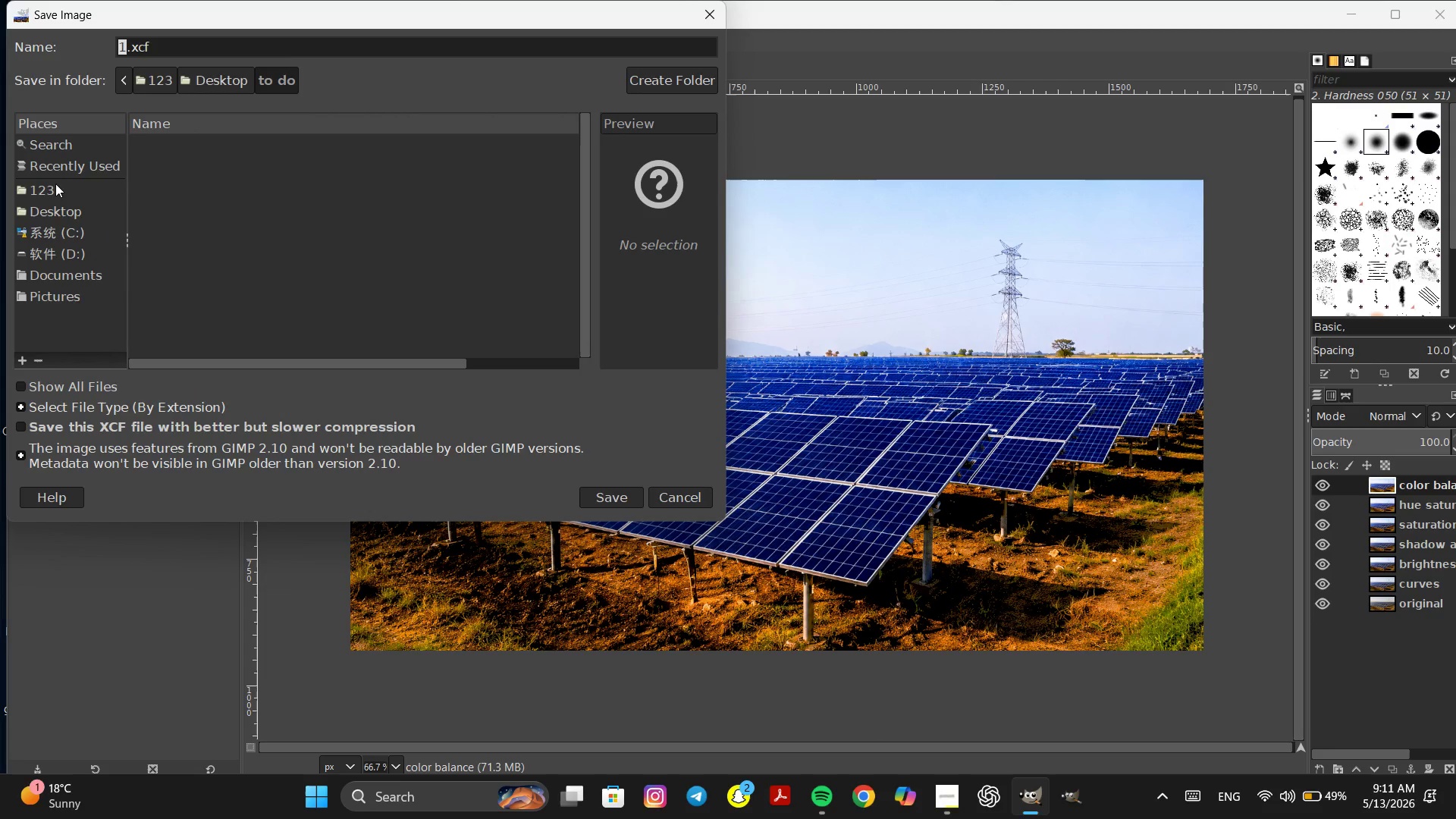 
left_click([72, 211])
 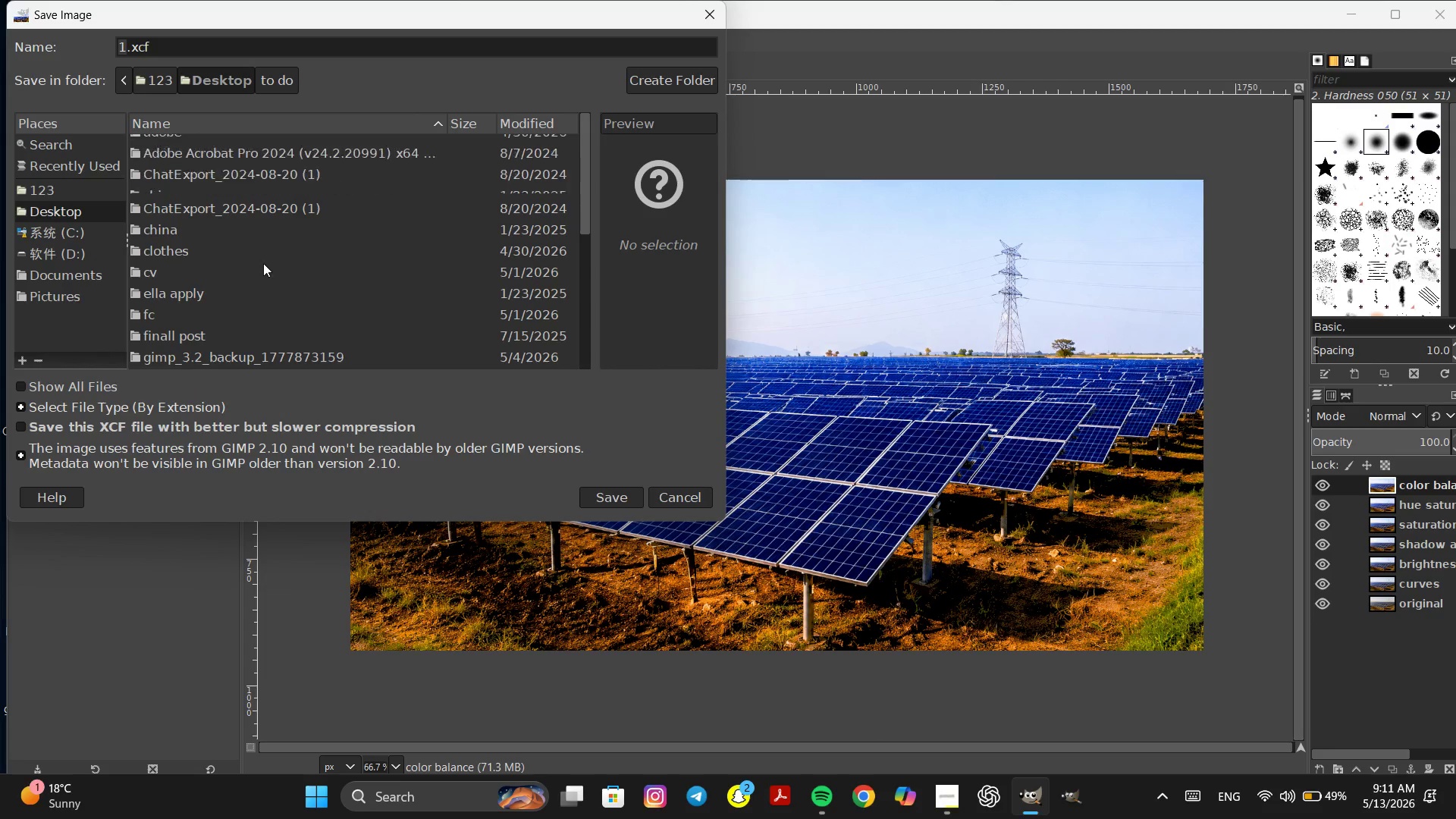 
scroll: coordinate [264, 265], scroll_direction: down, amount: 14.0
 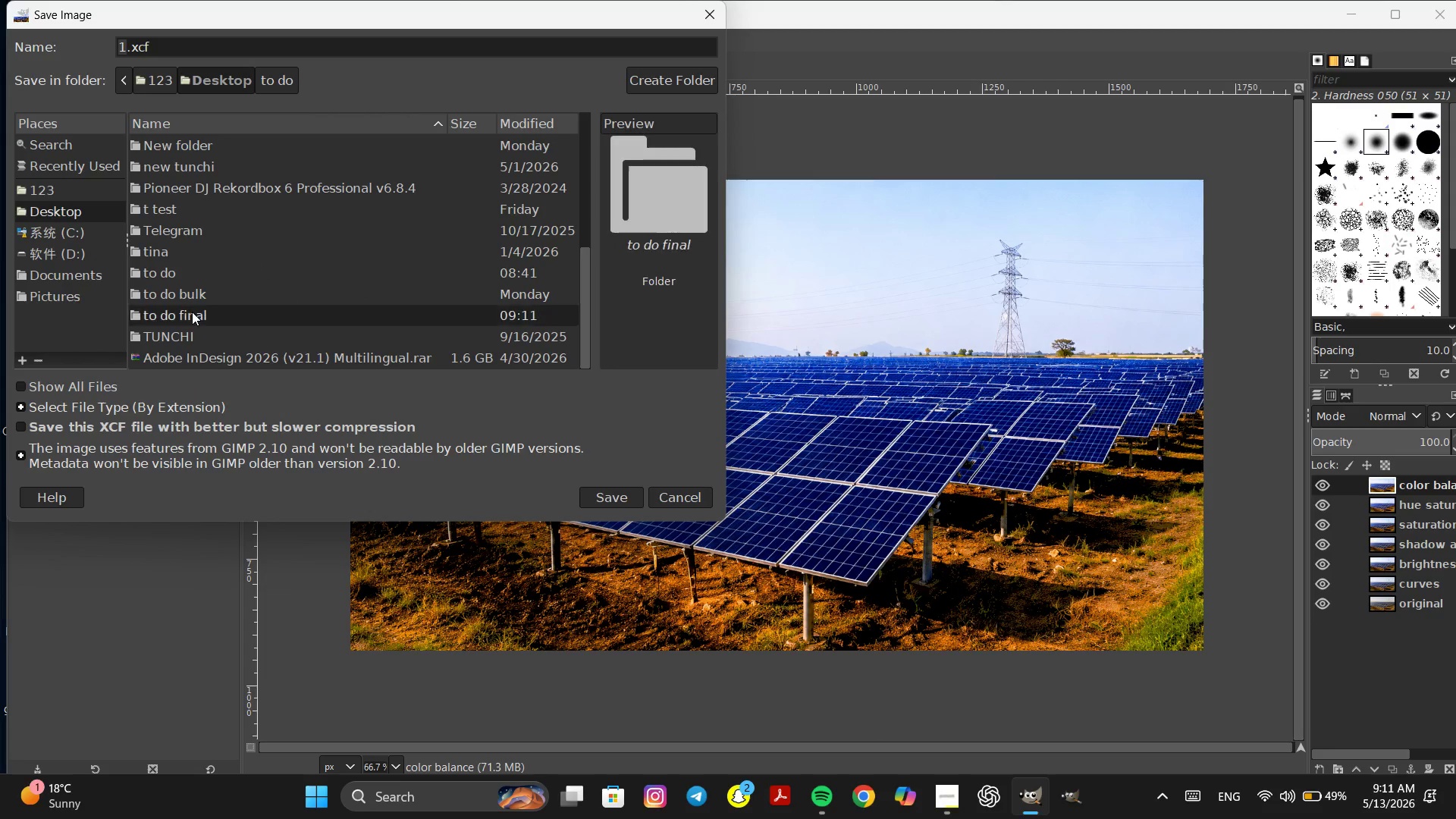 
double_click([192, 312])
 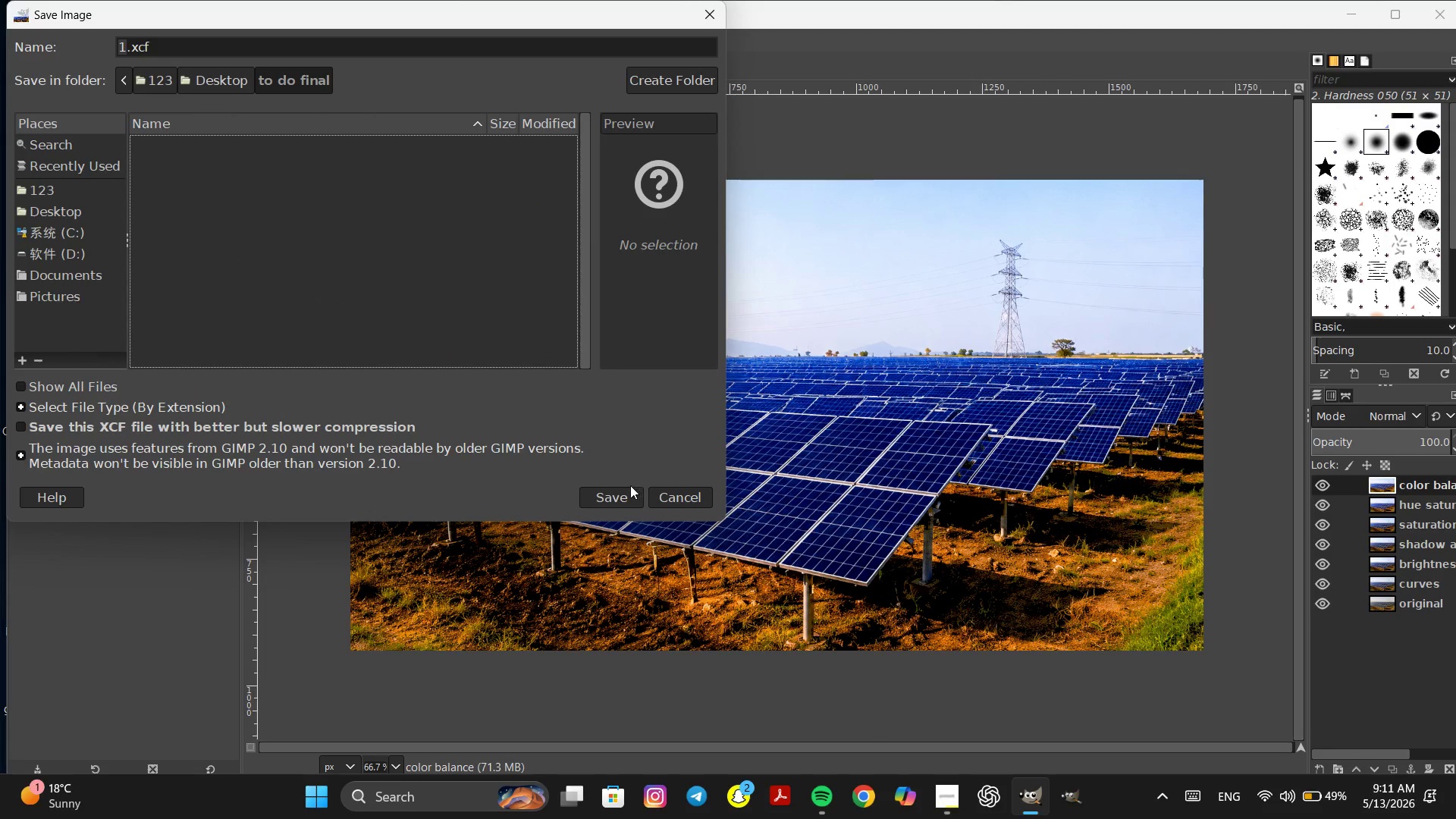 
left_click([629, 491])
 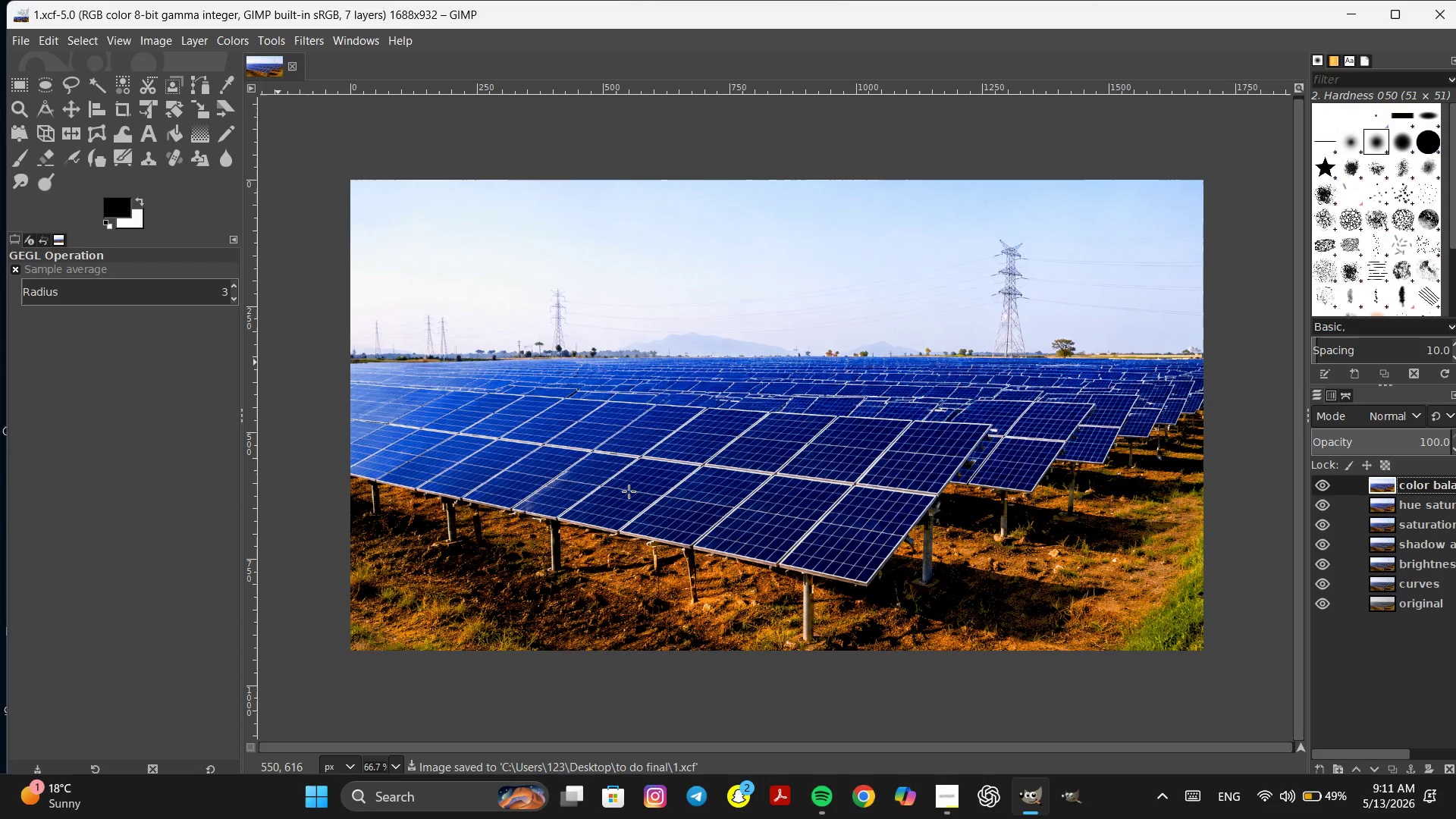 
wait(8.28)
 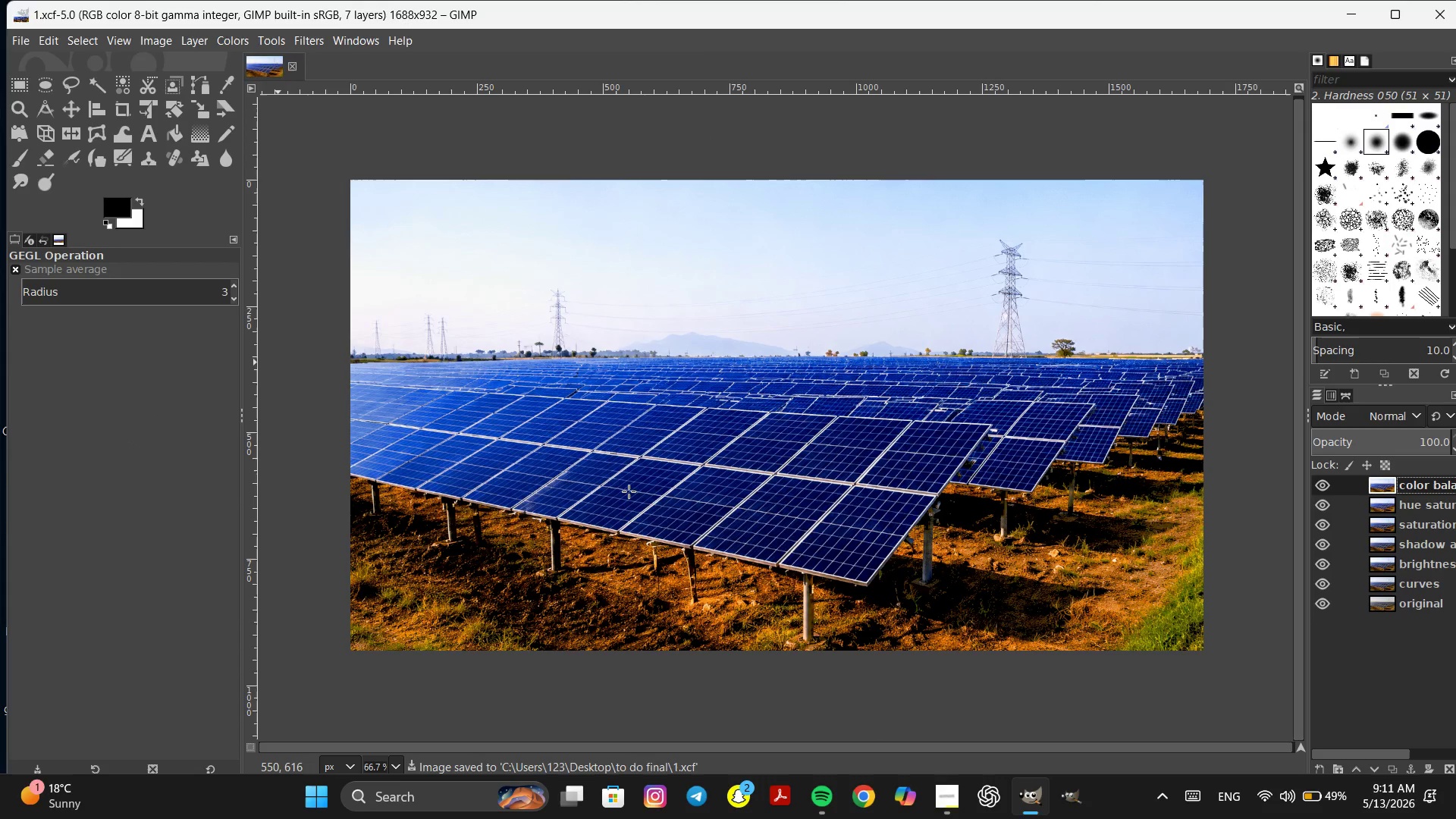 
left_click([153, 41])
 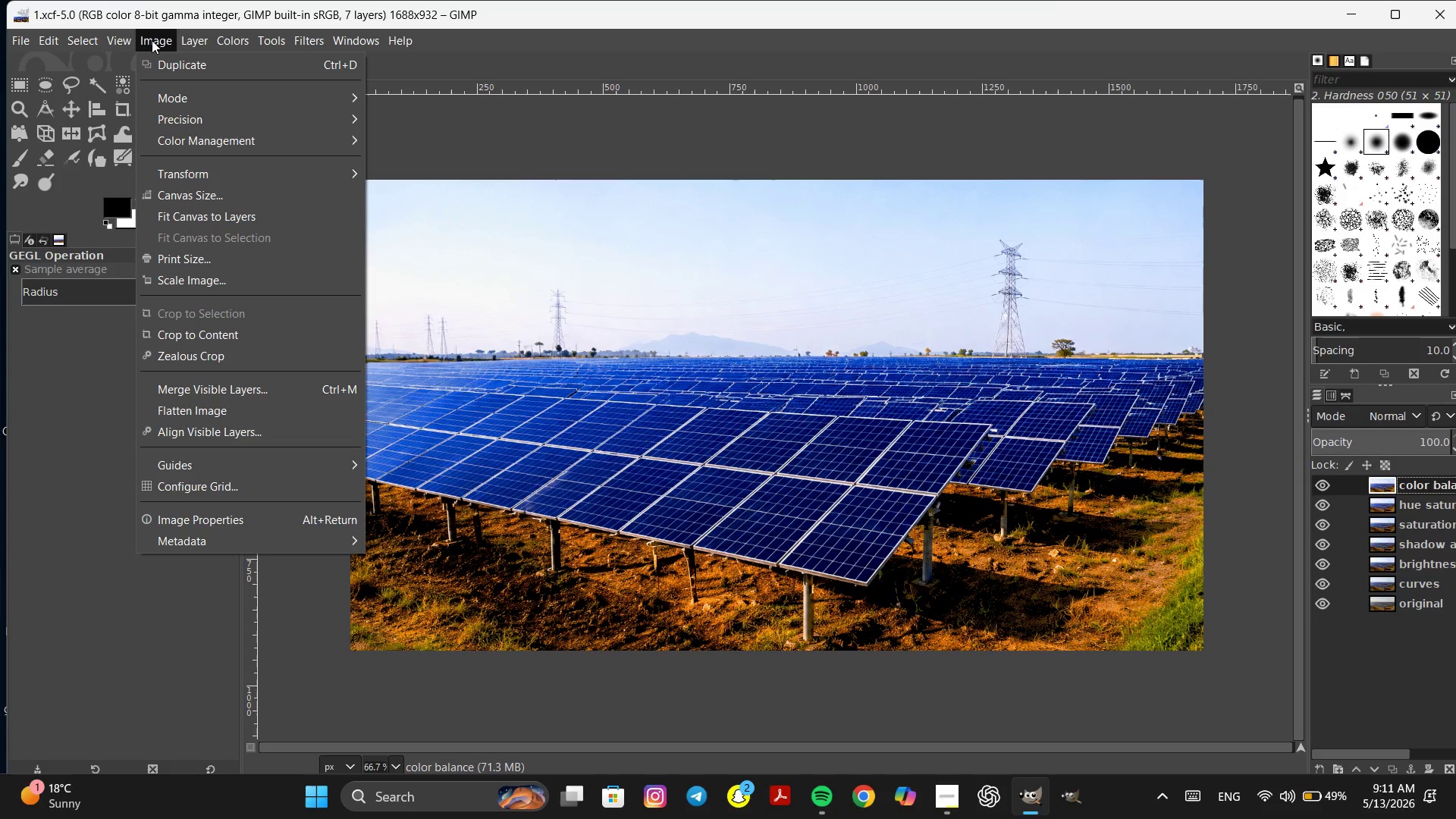 
wait(5.06)
 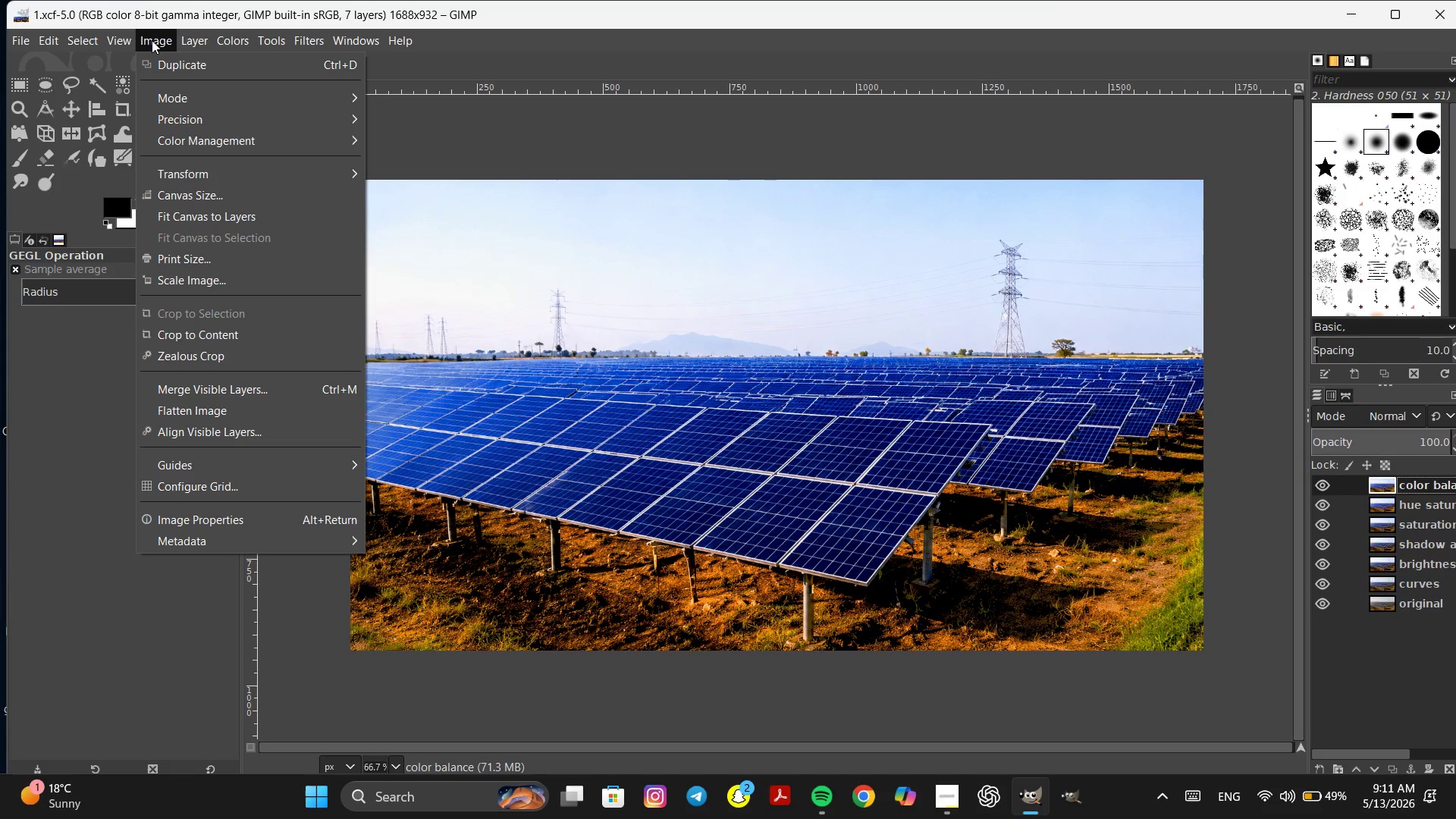 
mouse_move([131, 33])
 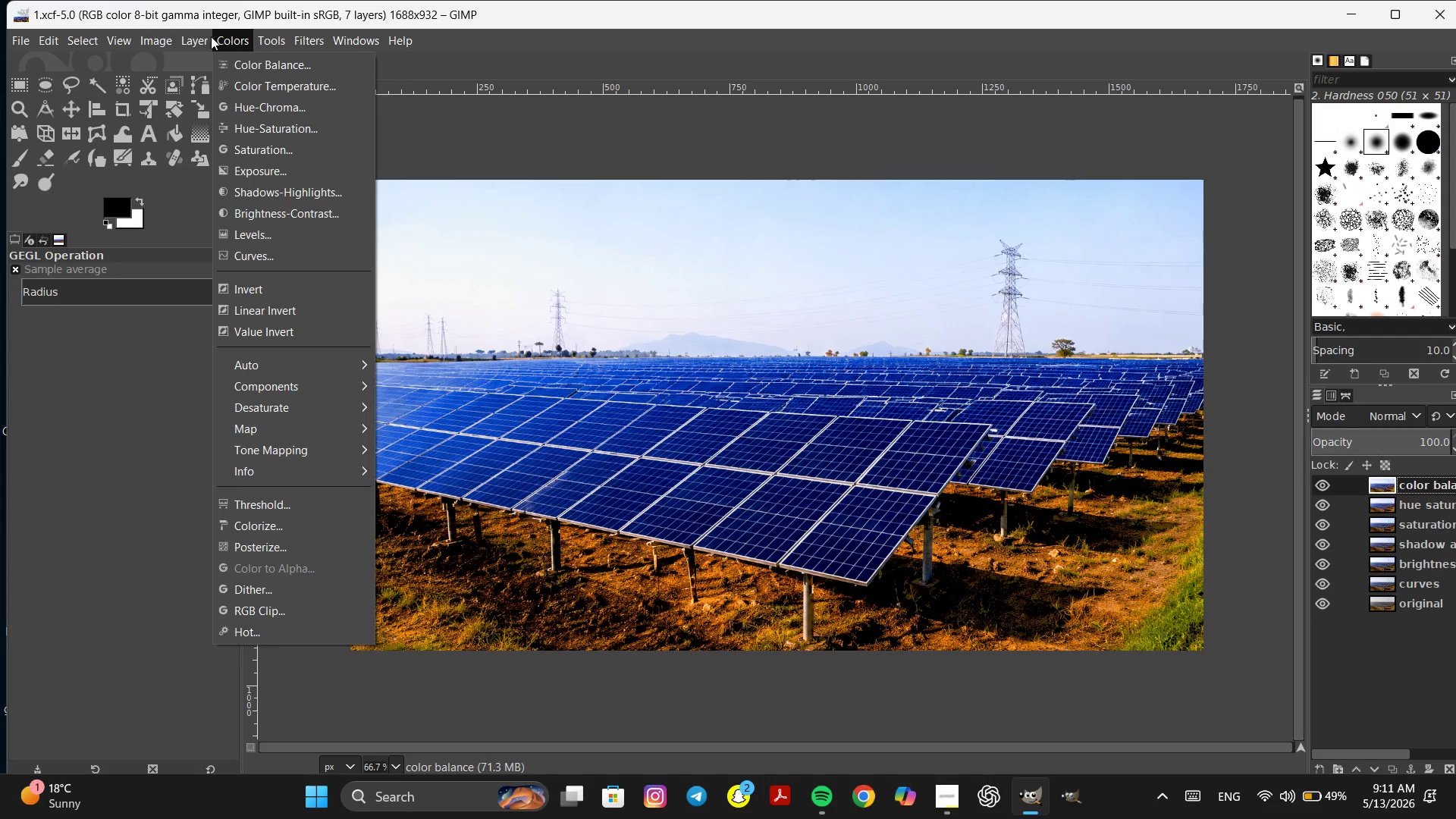 
mouse_move([143, 37])
 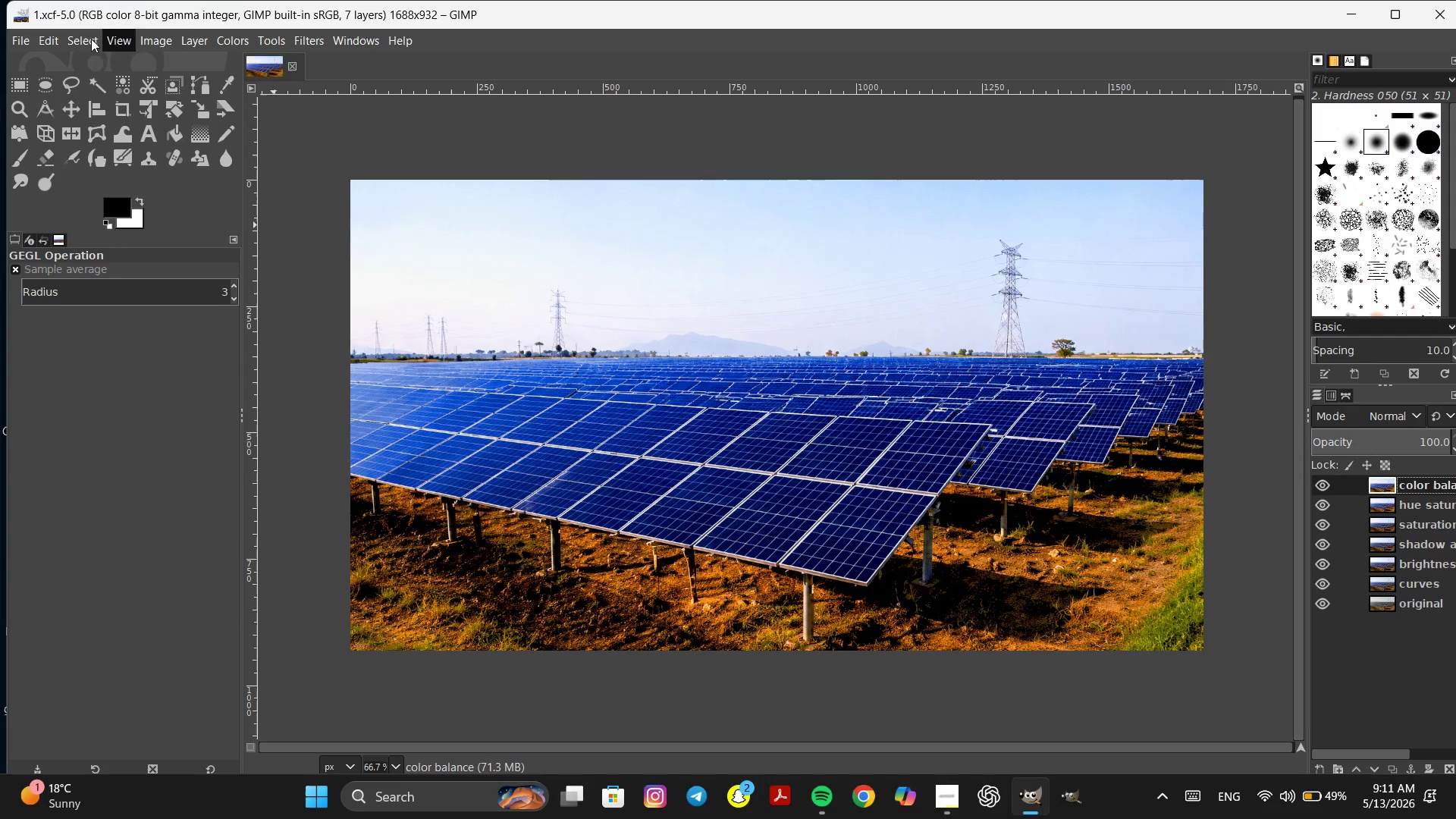 
mouse_move([168, 56])
 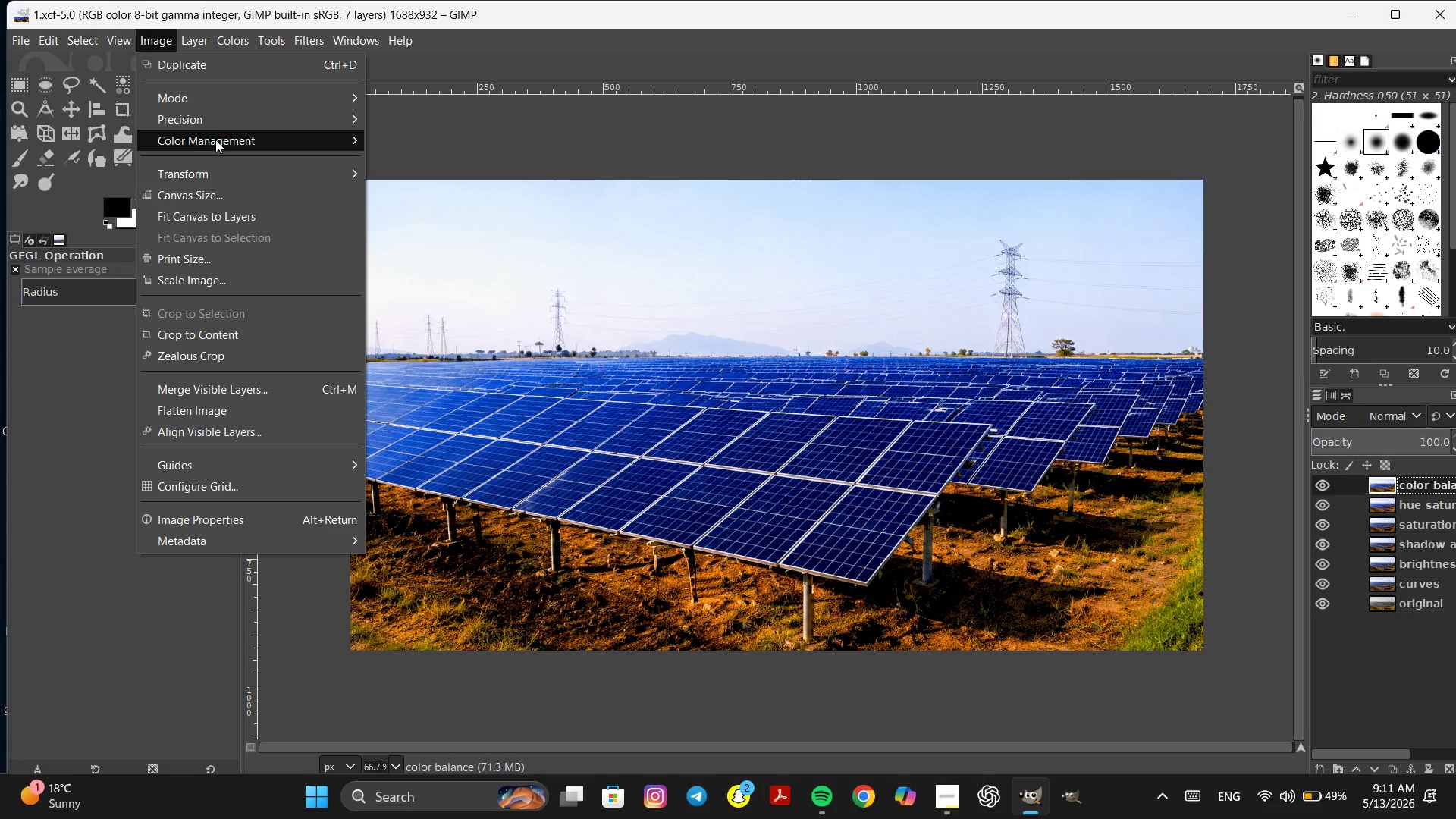 
left_click([215, 140])
 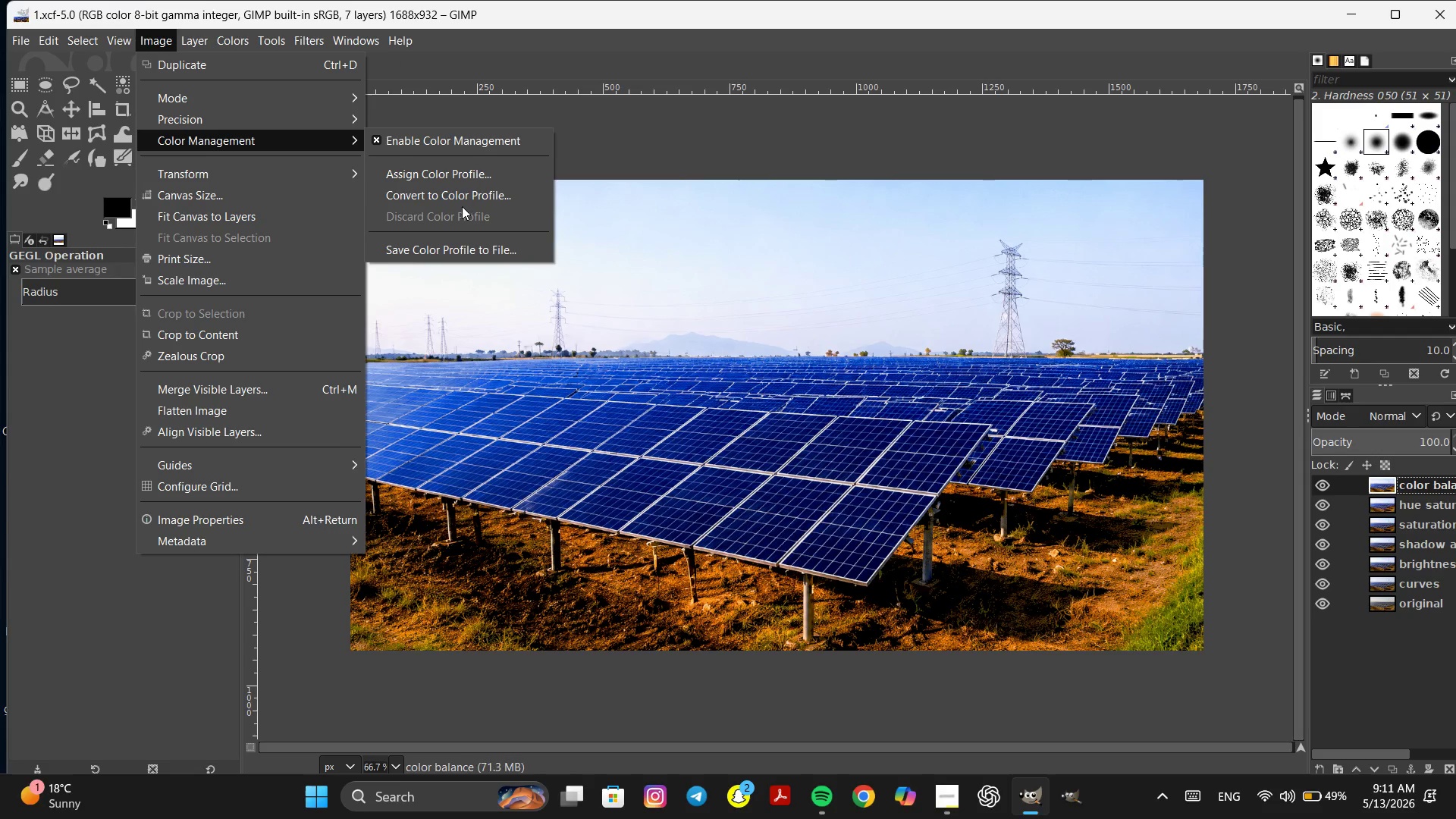 
left_click([467, 198])
 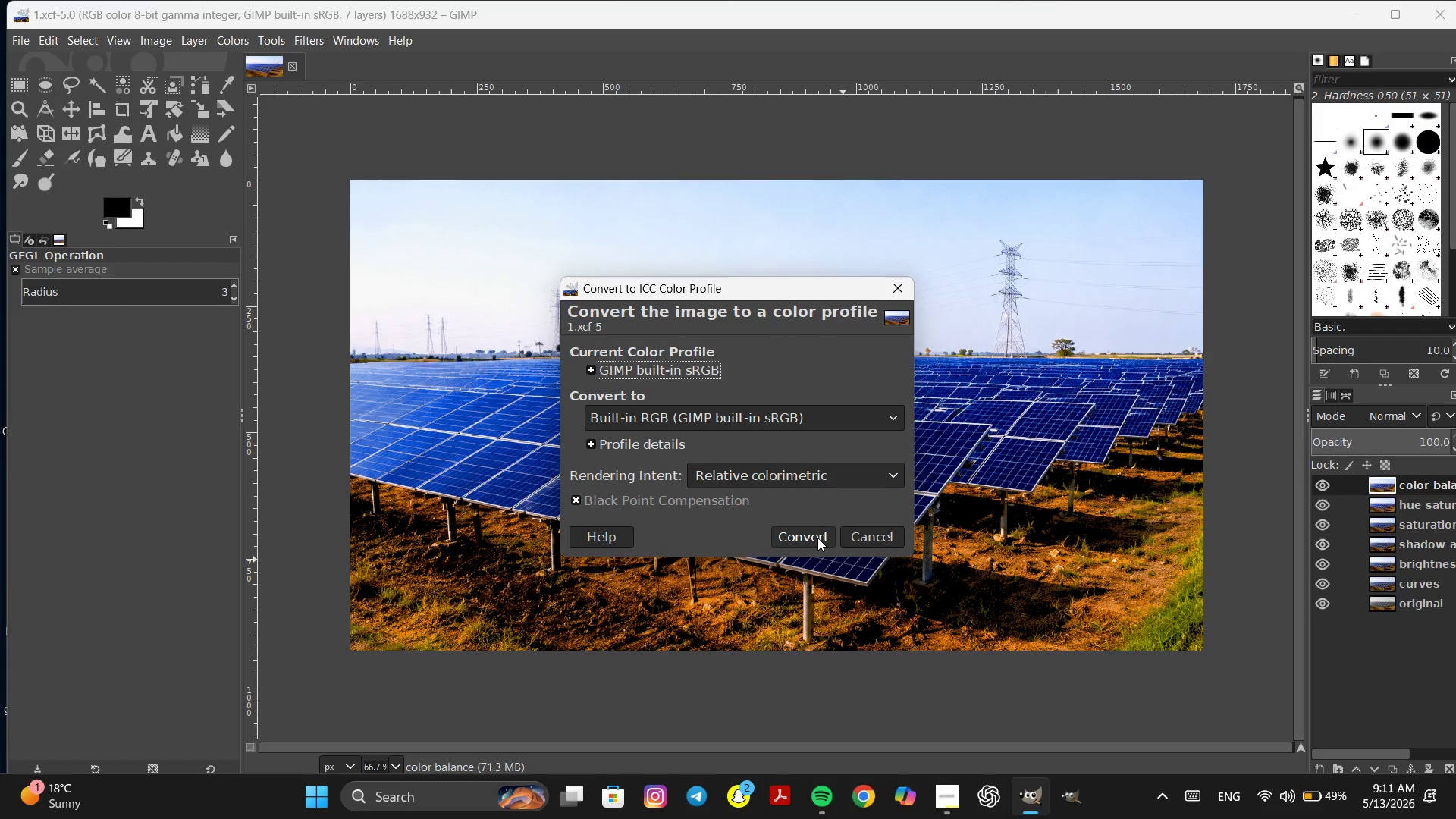 
left_click([817, 538])
 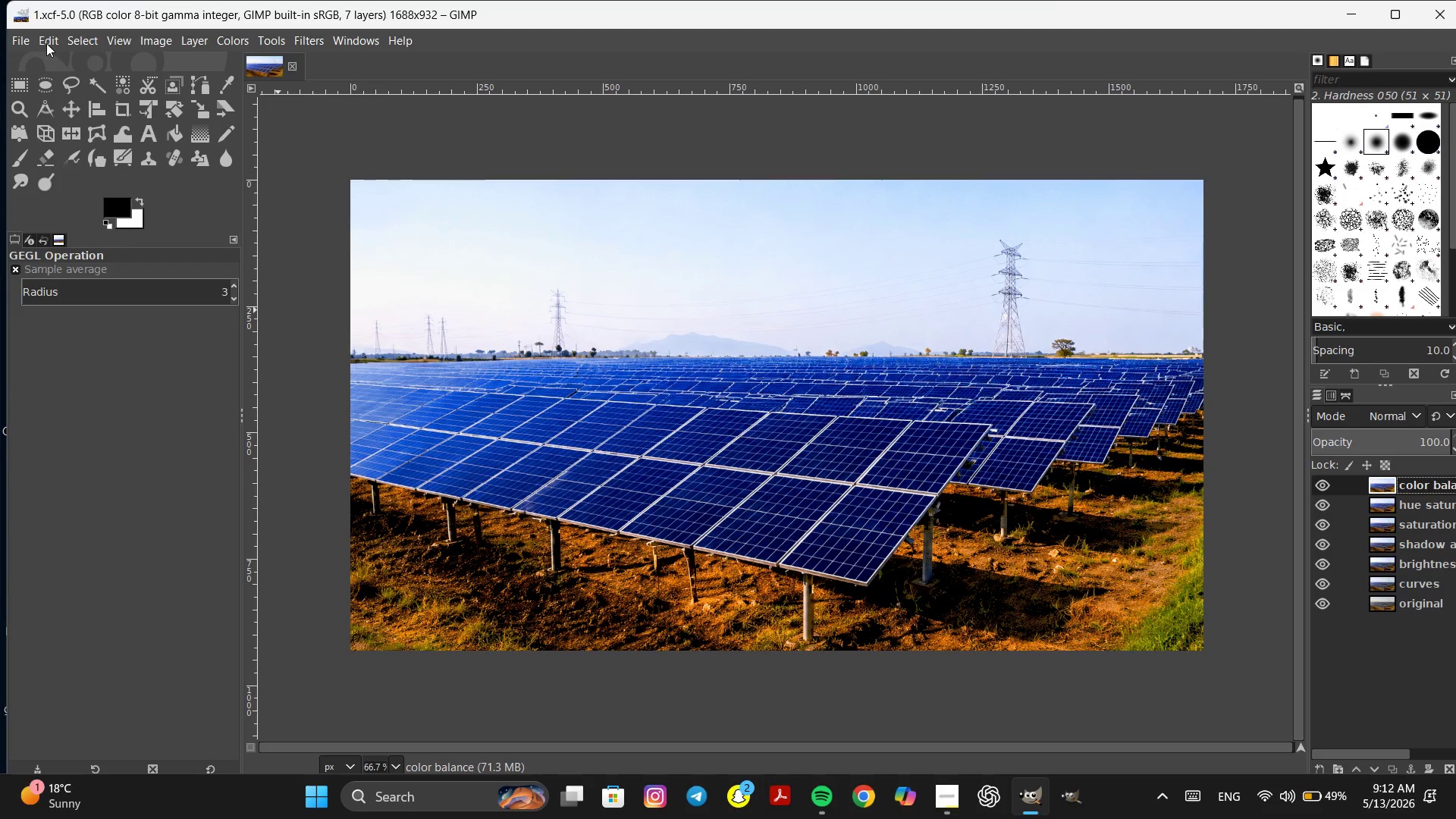 
wait(11.44)
 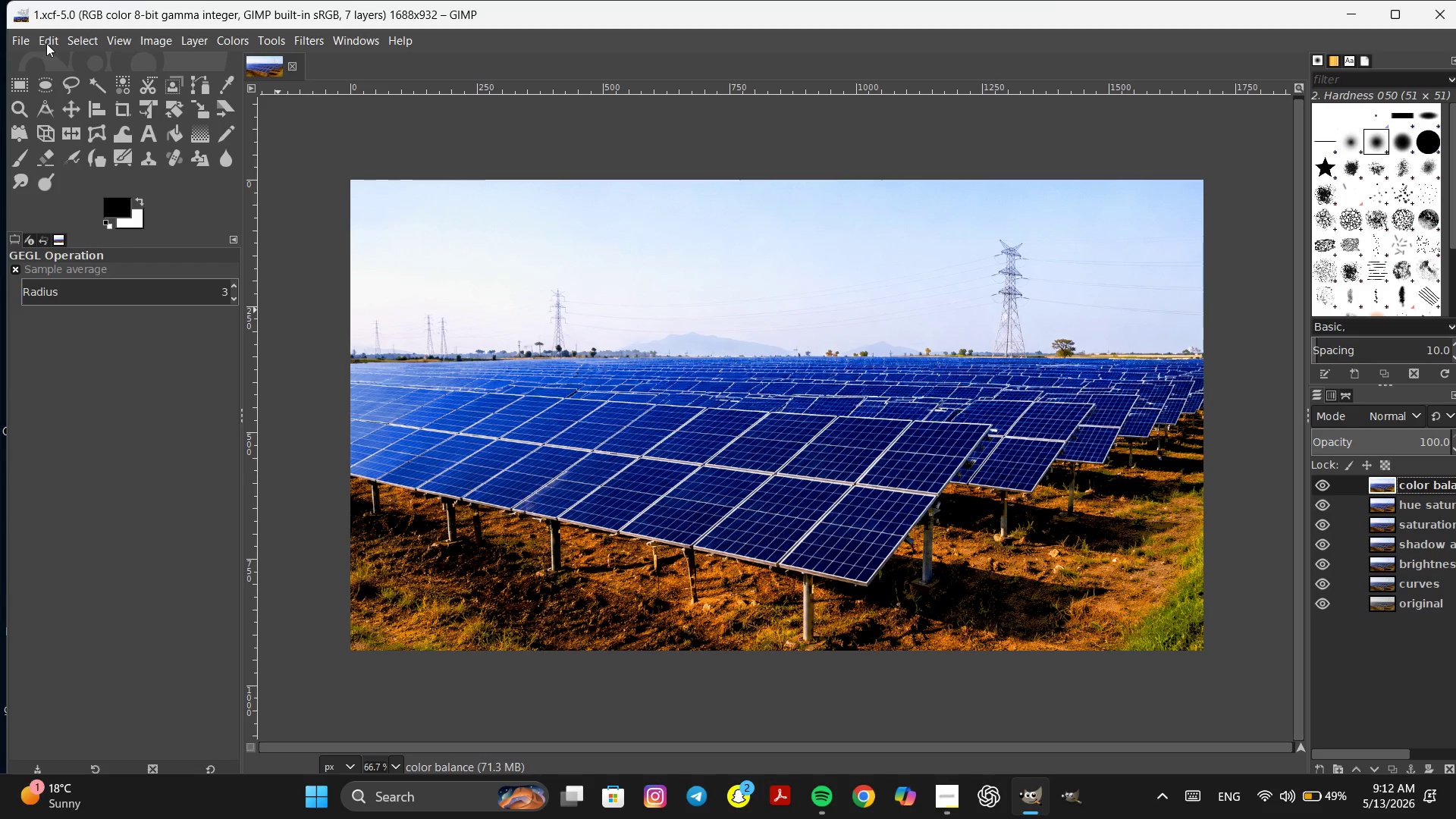 
left_click([1345, 12])
 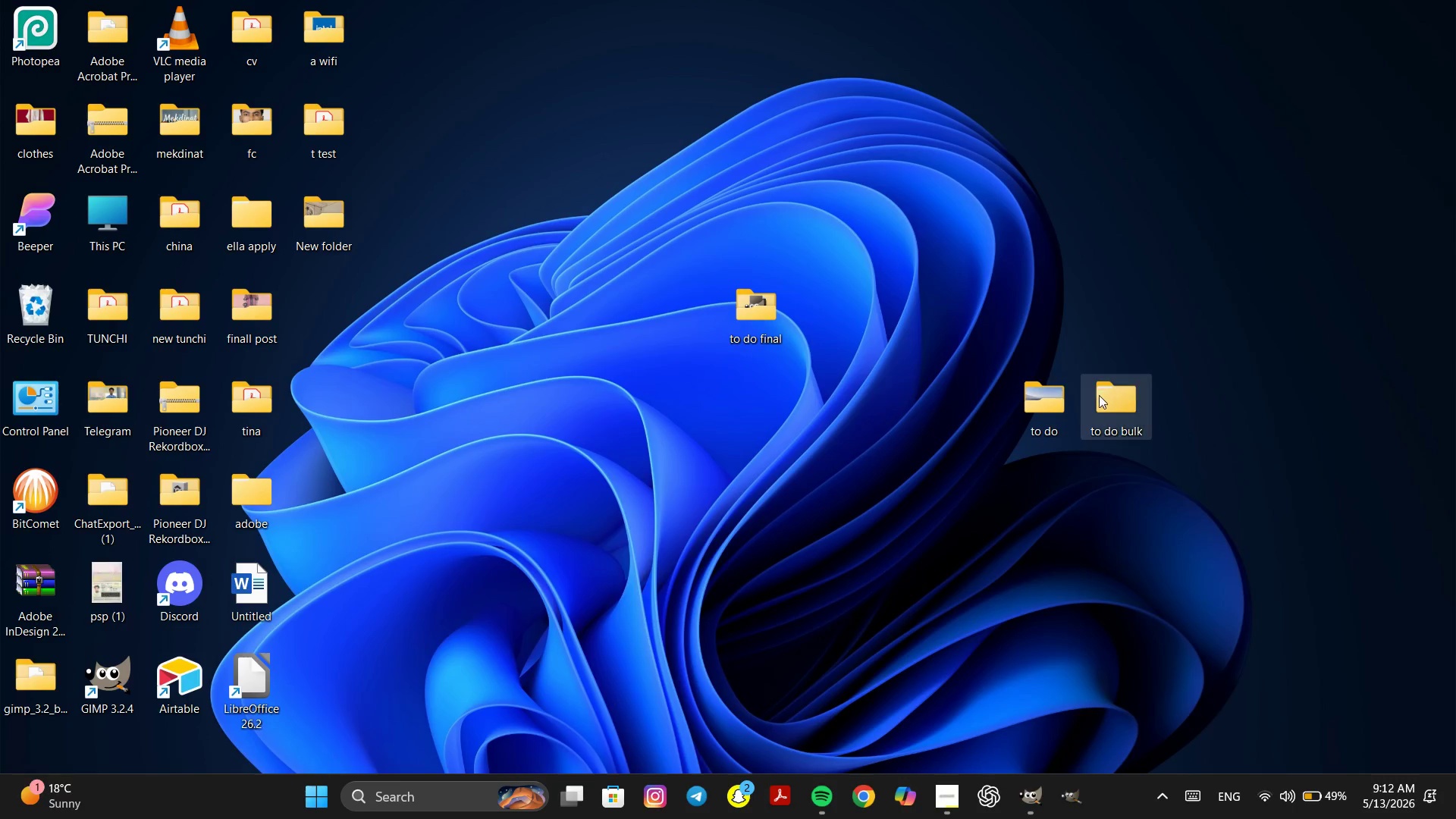 
double_click([1099, 395])
 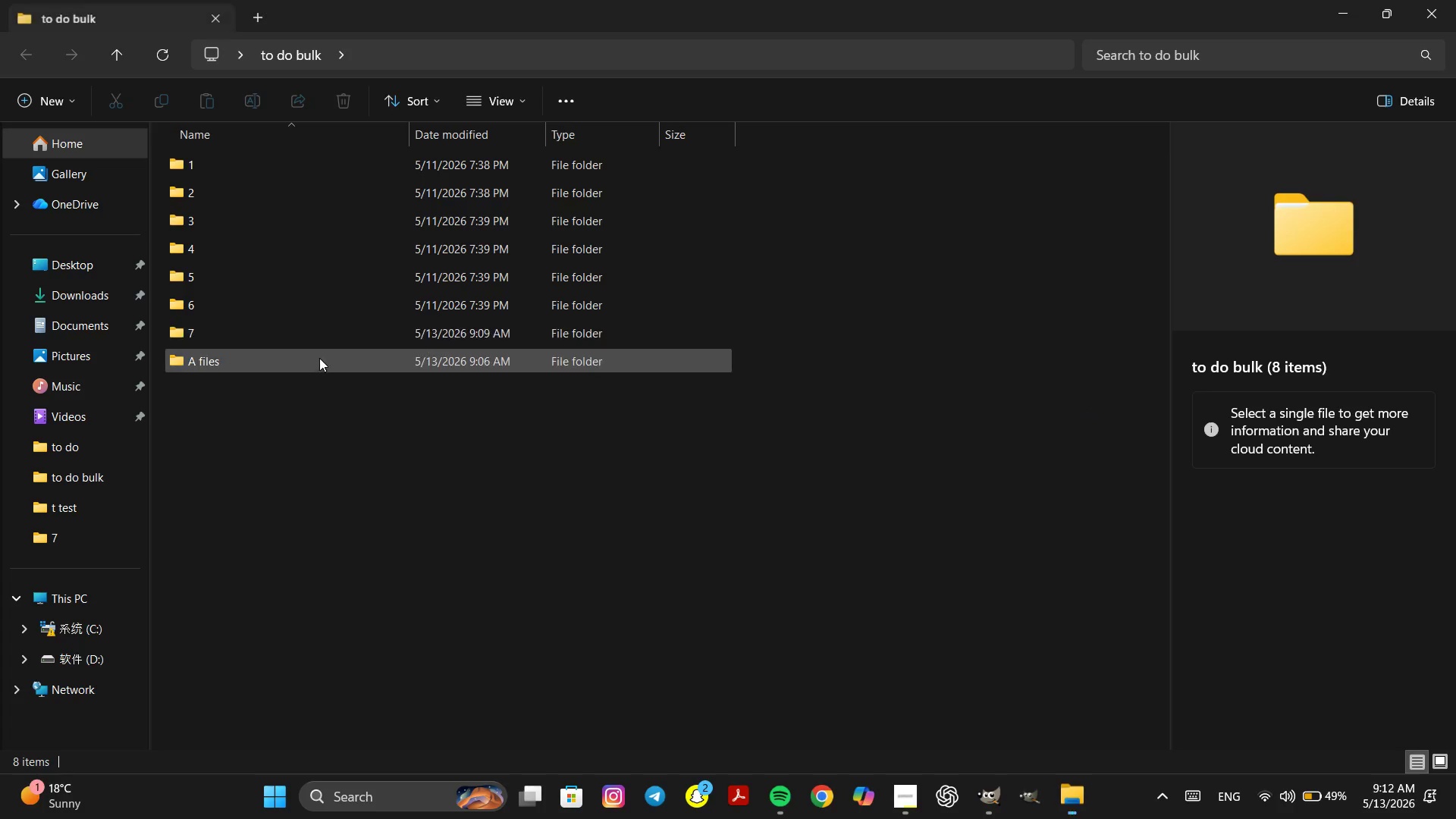 
double_click([316, 358])
 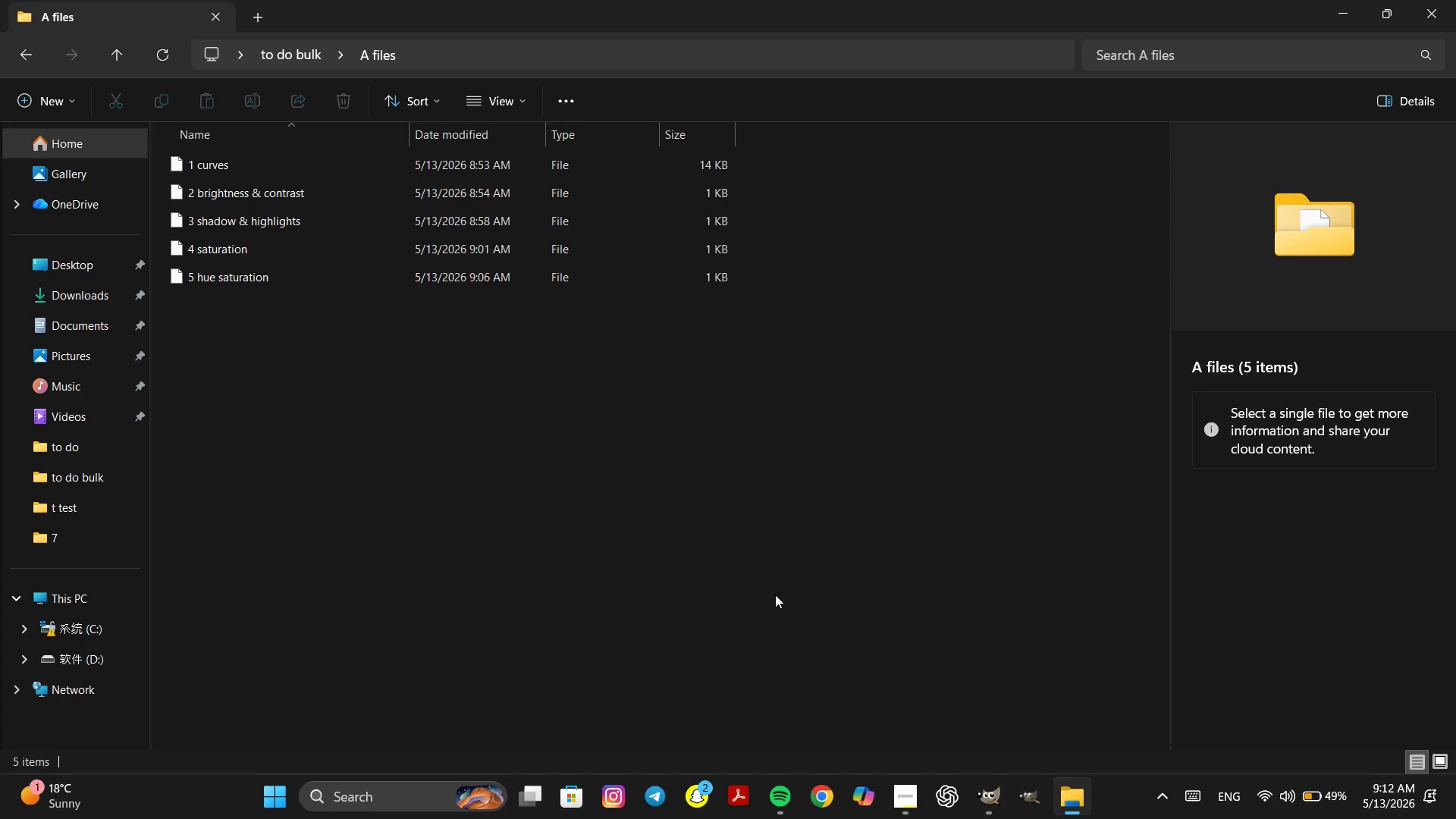 
wait(10.95)
 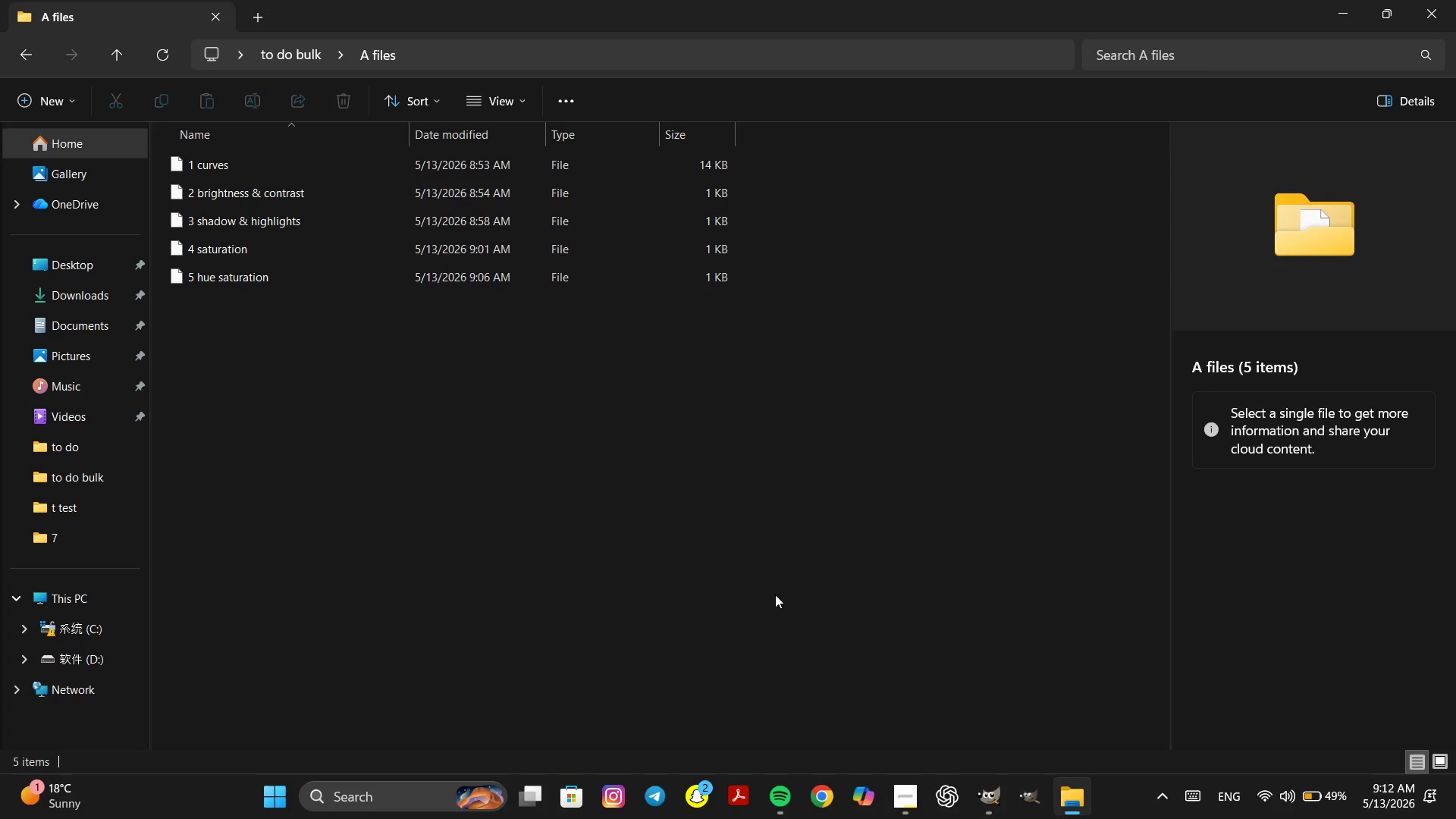 
left_click([992, 799])
 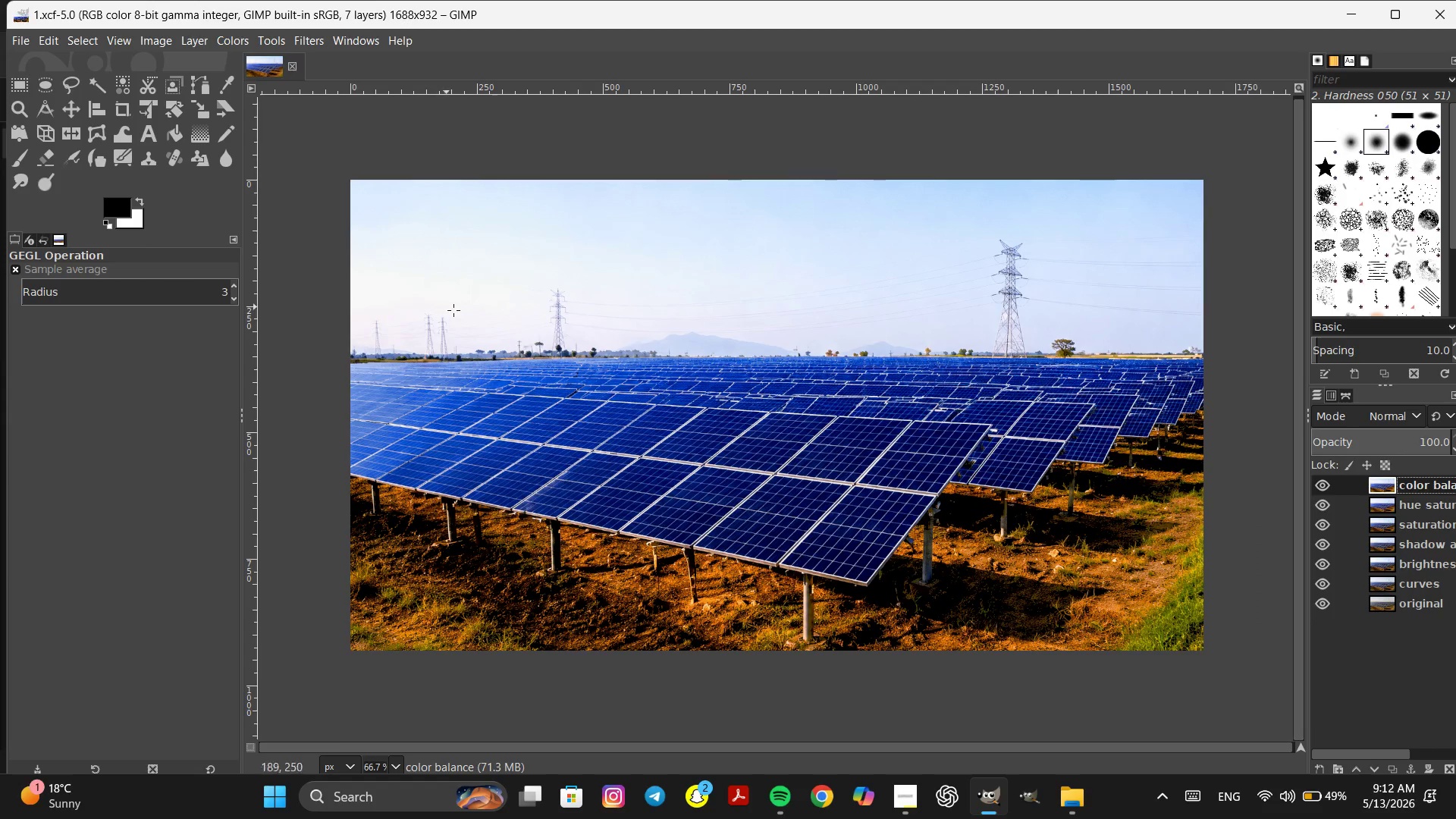 
wait(7.47)
 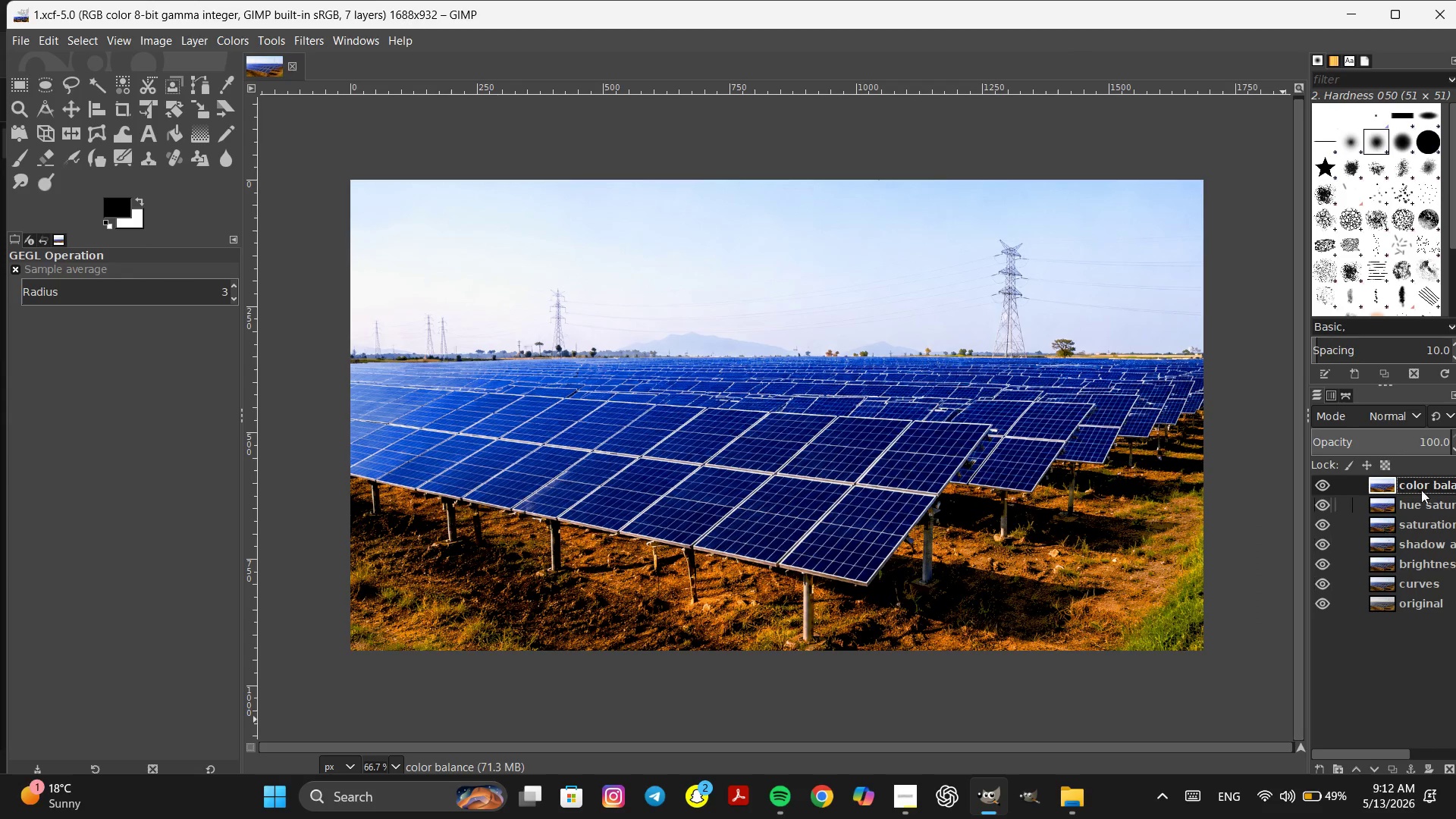 
key(Control+Z)
 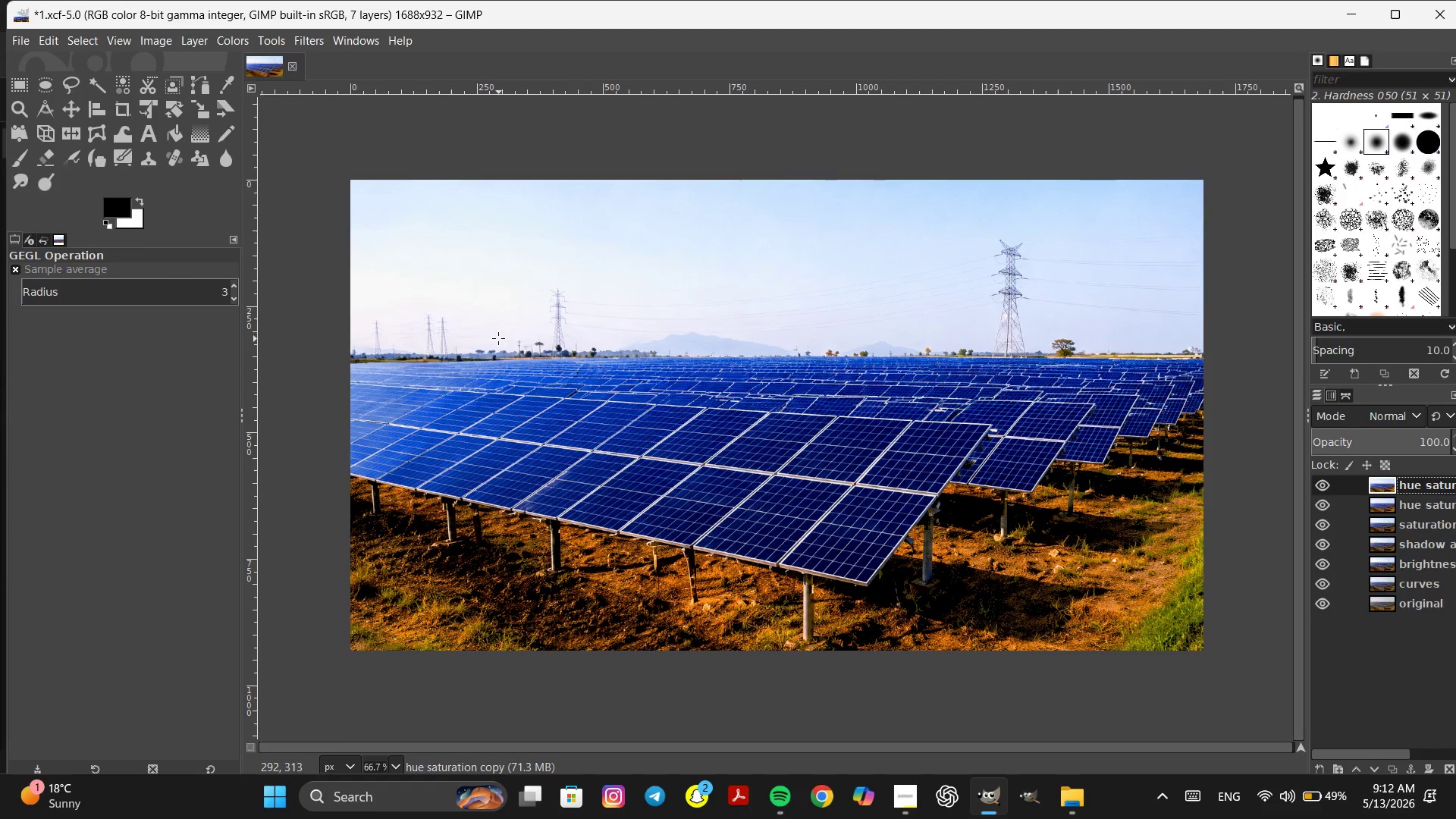 
key(Control+Z)
 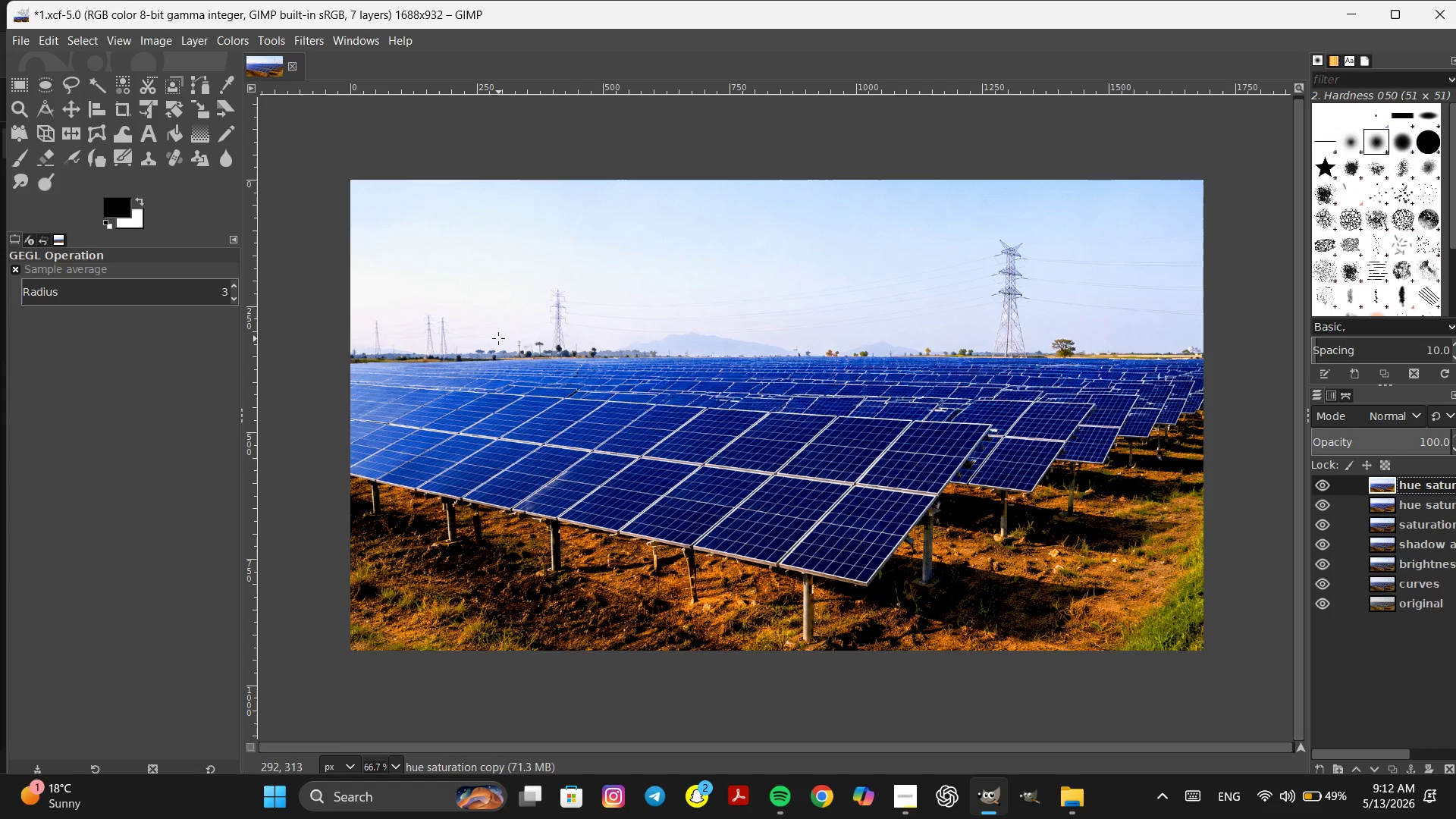 
key(Control+Z)
 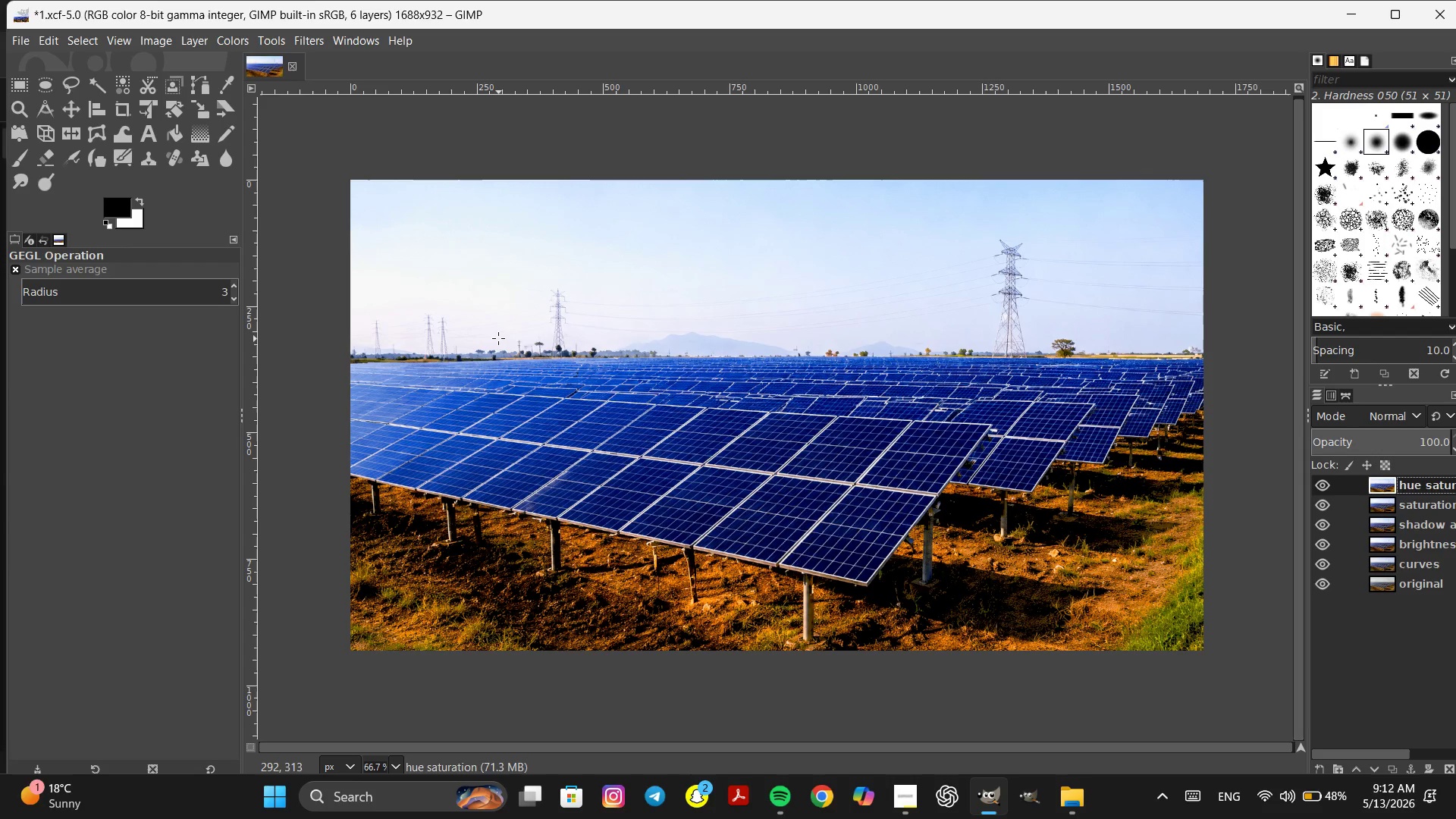 
key(Control+Y)
 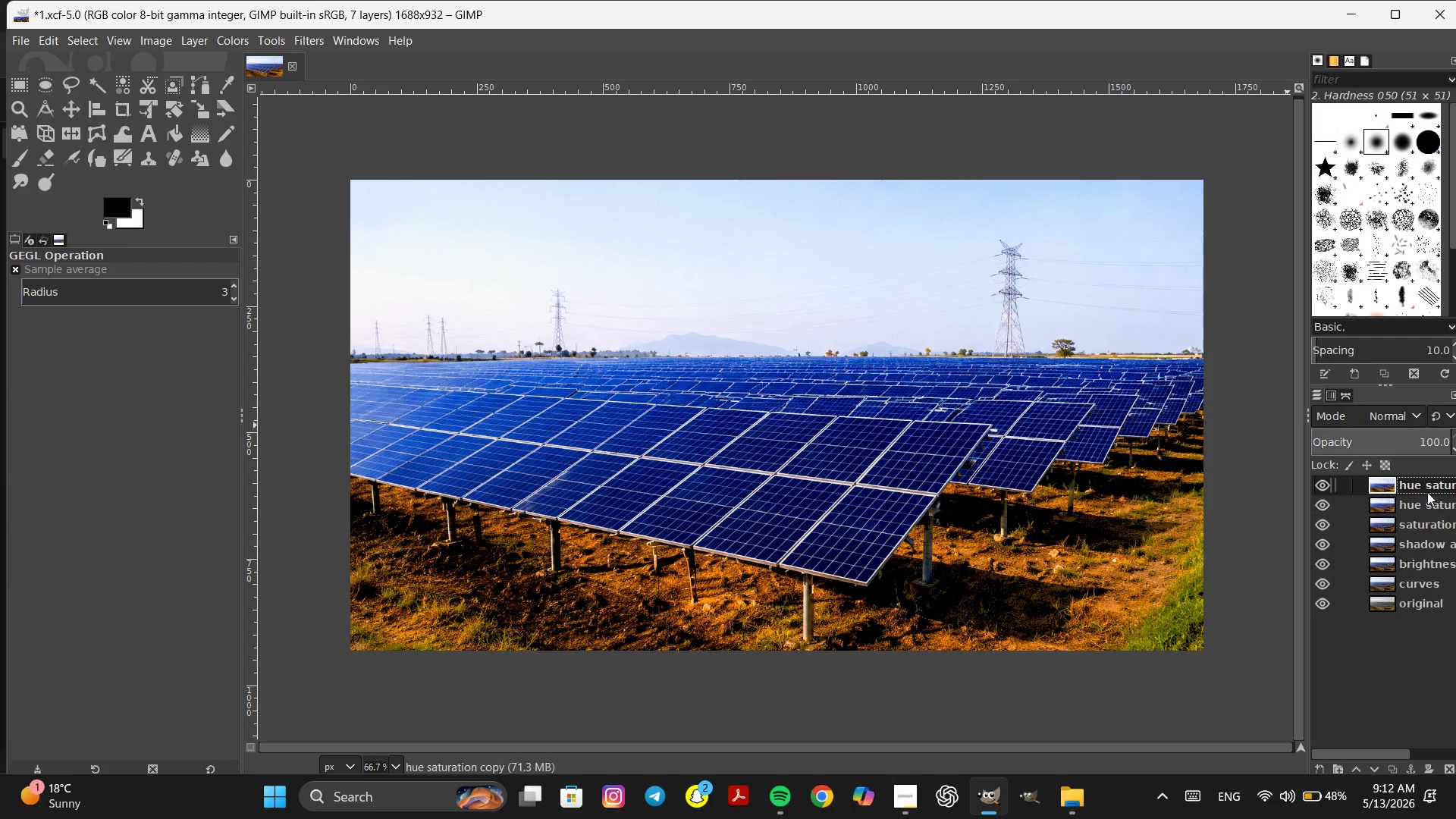 
double_click([1426, 486])
 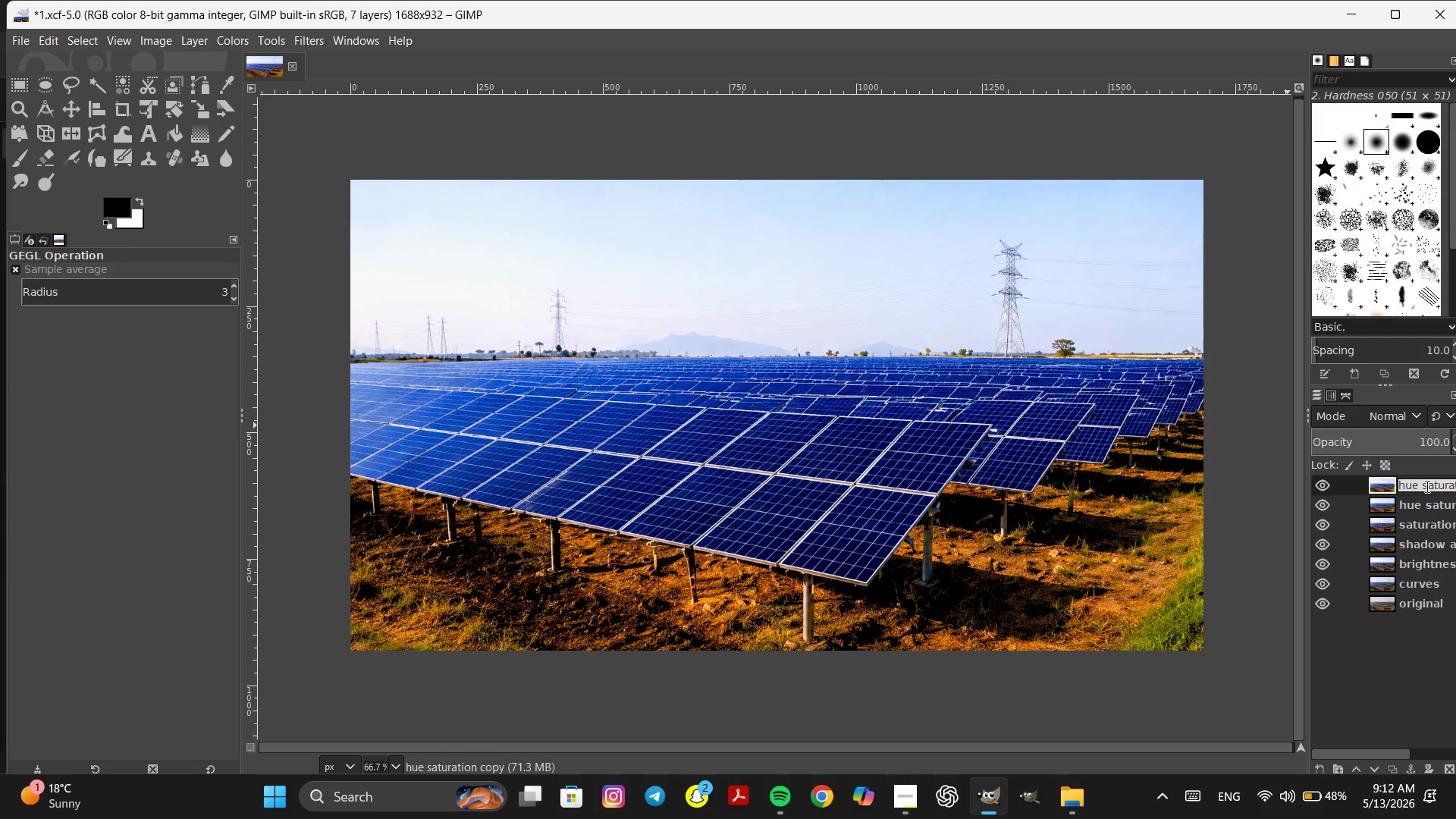 
type(color balance)
 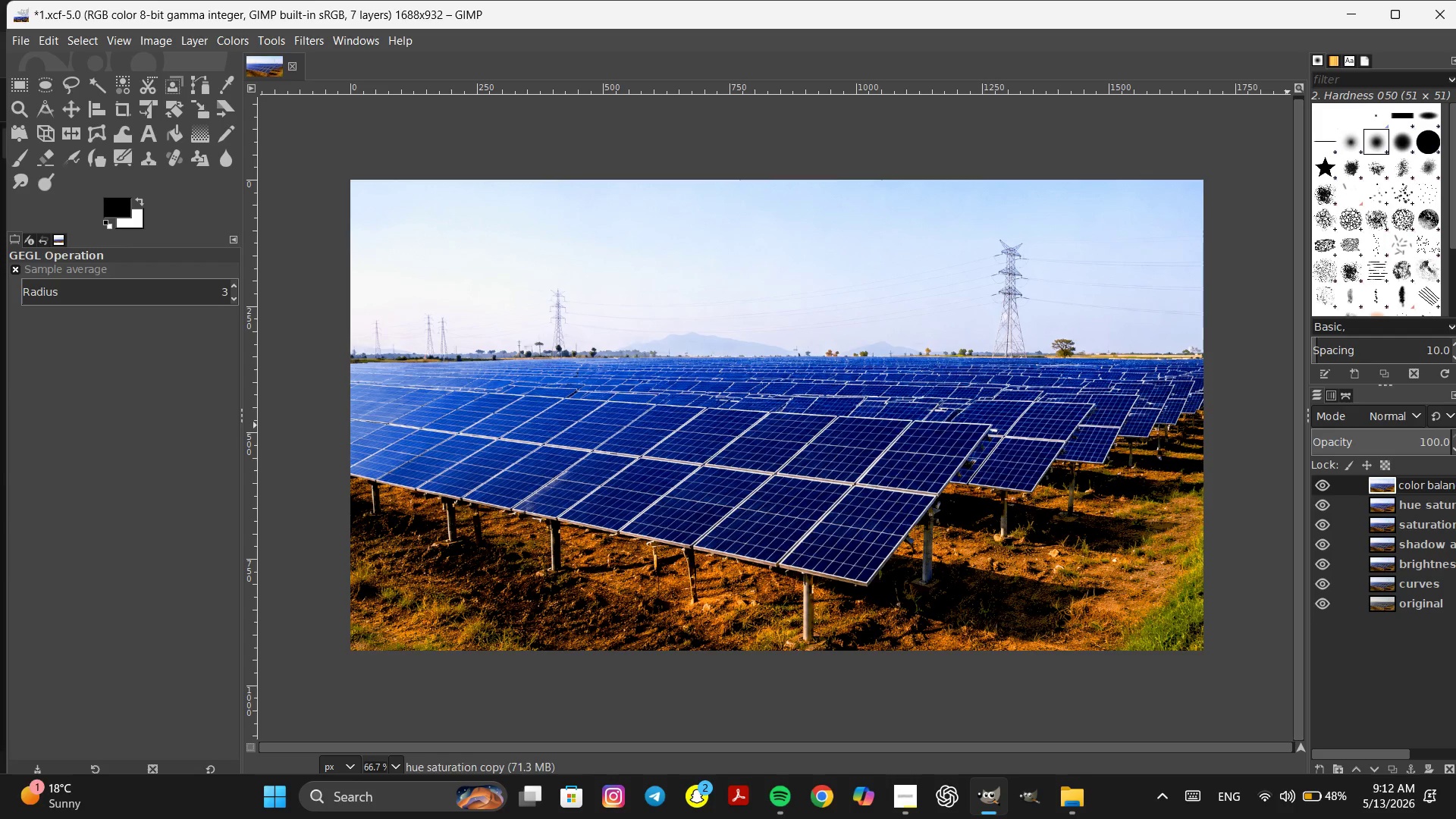 
key(Enter)
 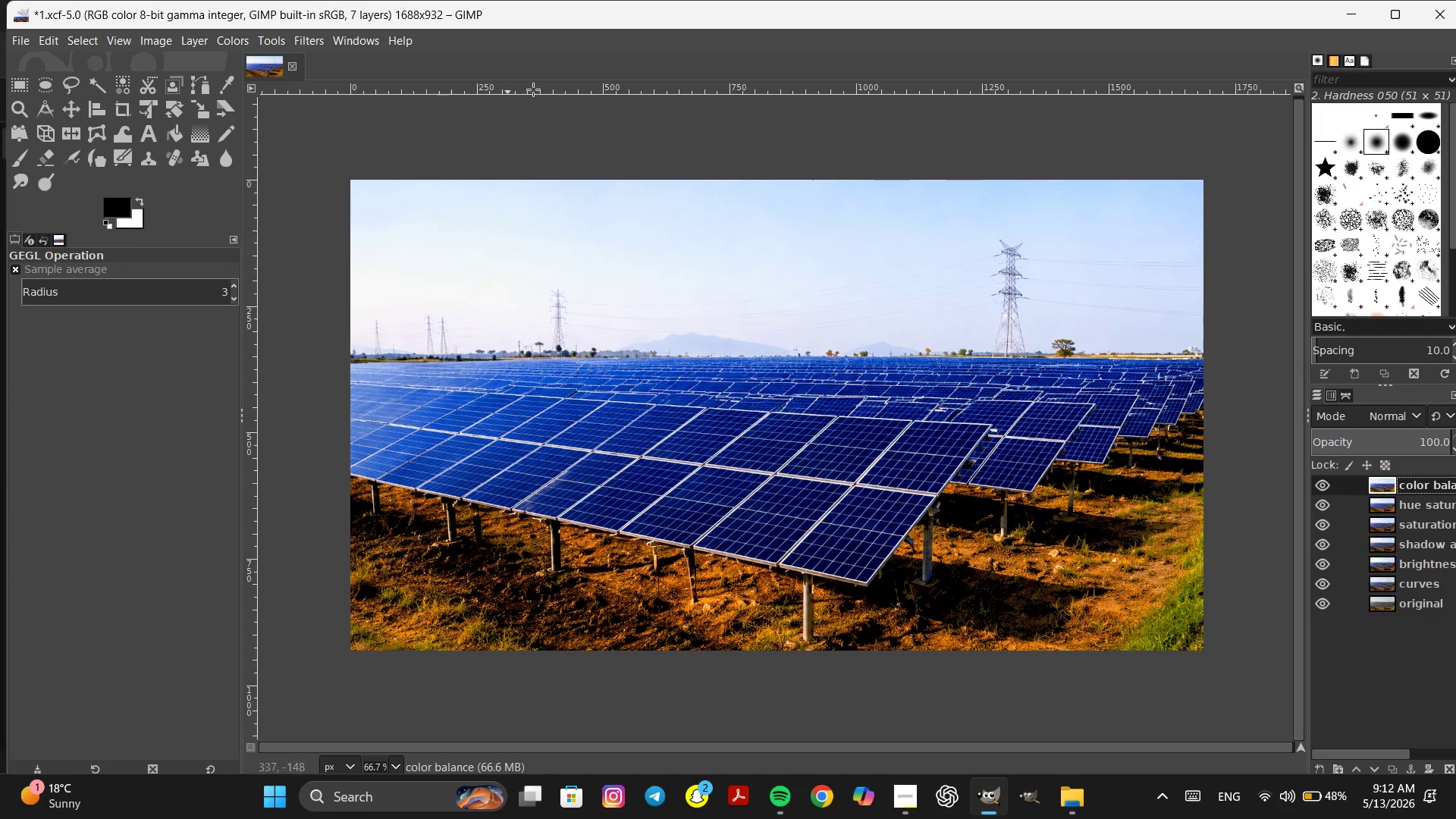 
left_click([235, 36])
 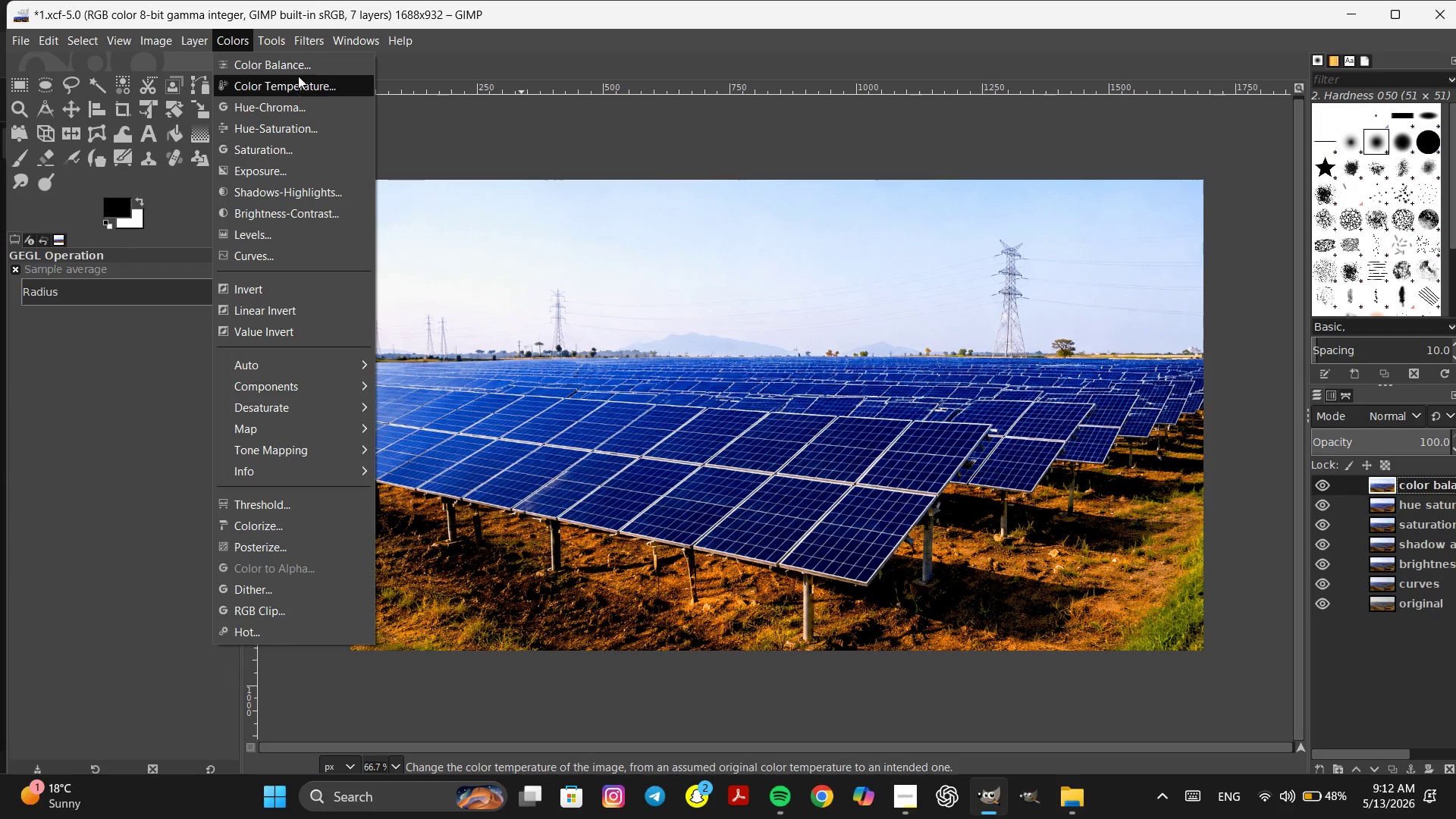 
left_click([298, 64])
 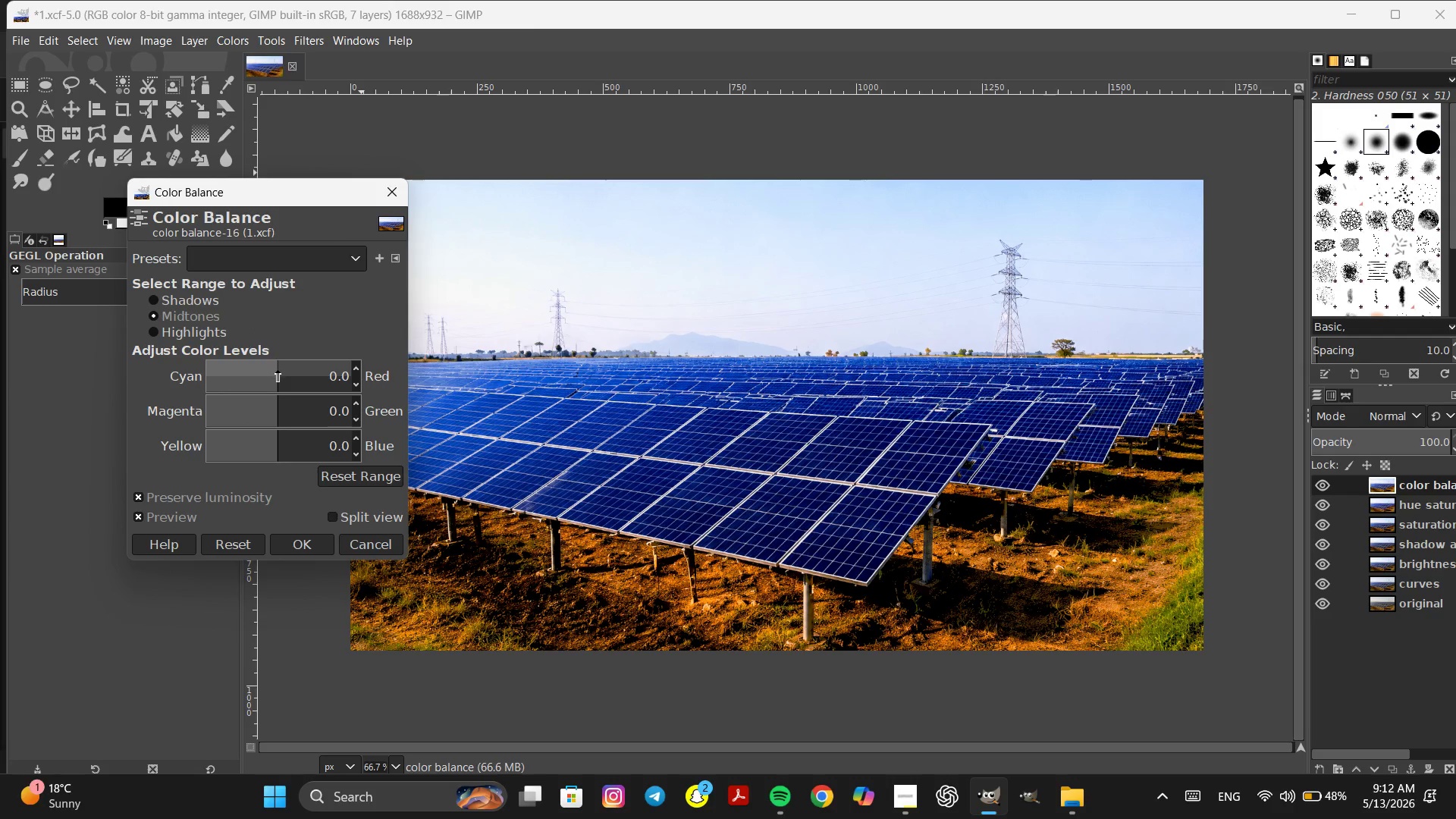 
left_click_drag(start_coordinate=[276, 377], to_coordinate=[231, 400])
 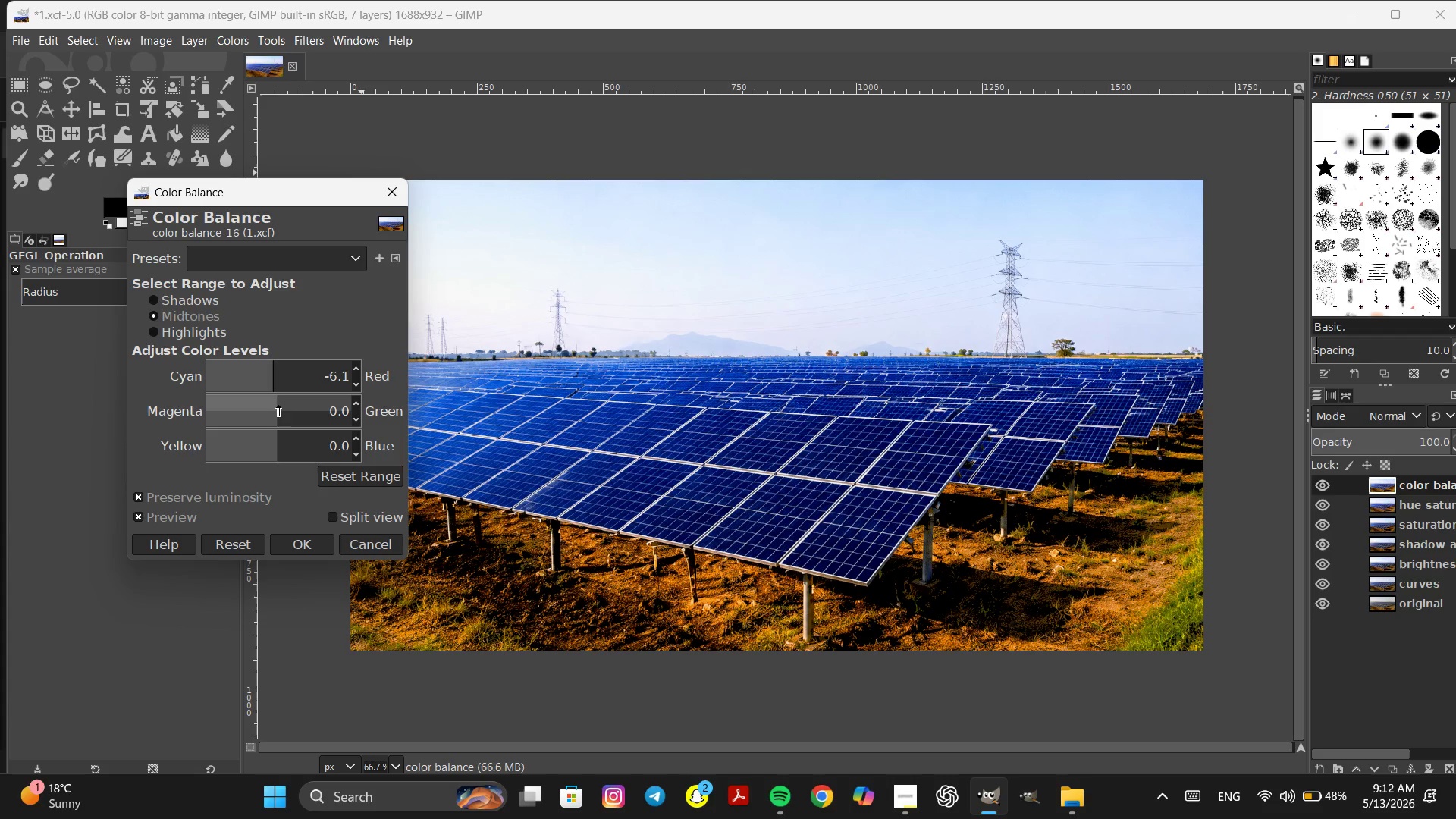 
left_click_drag(start_coordinate=[277, 414], to_coordinate=[249, 429])
 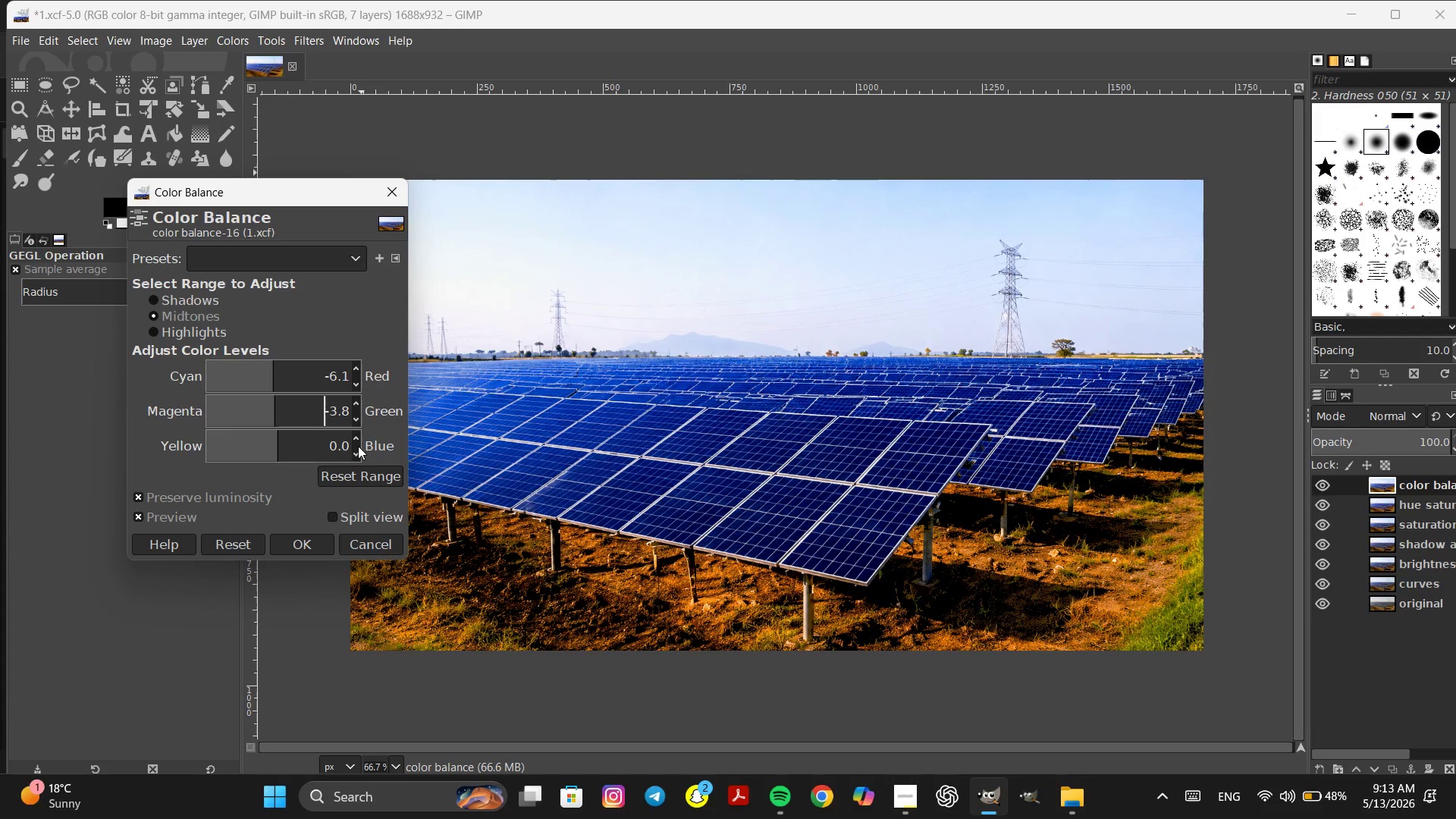 
left_click([357, 438])
 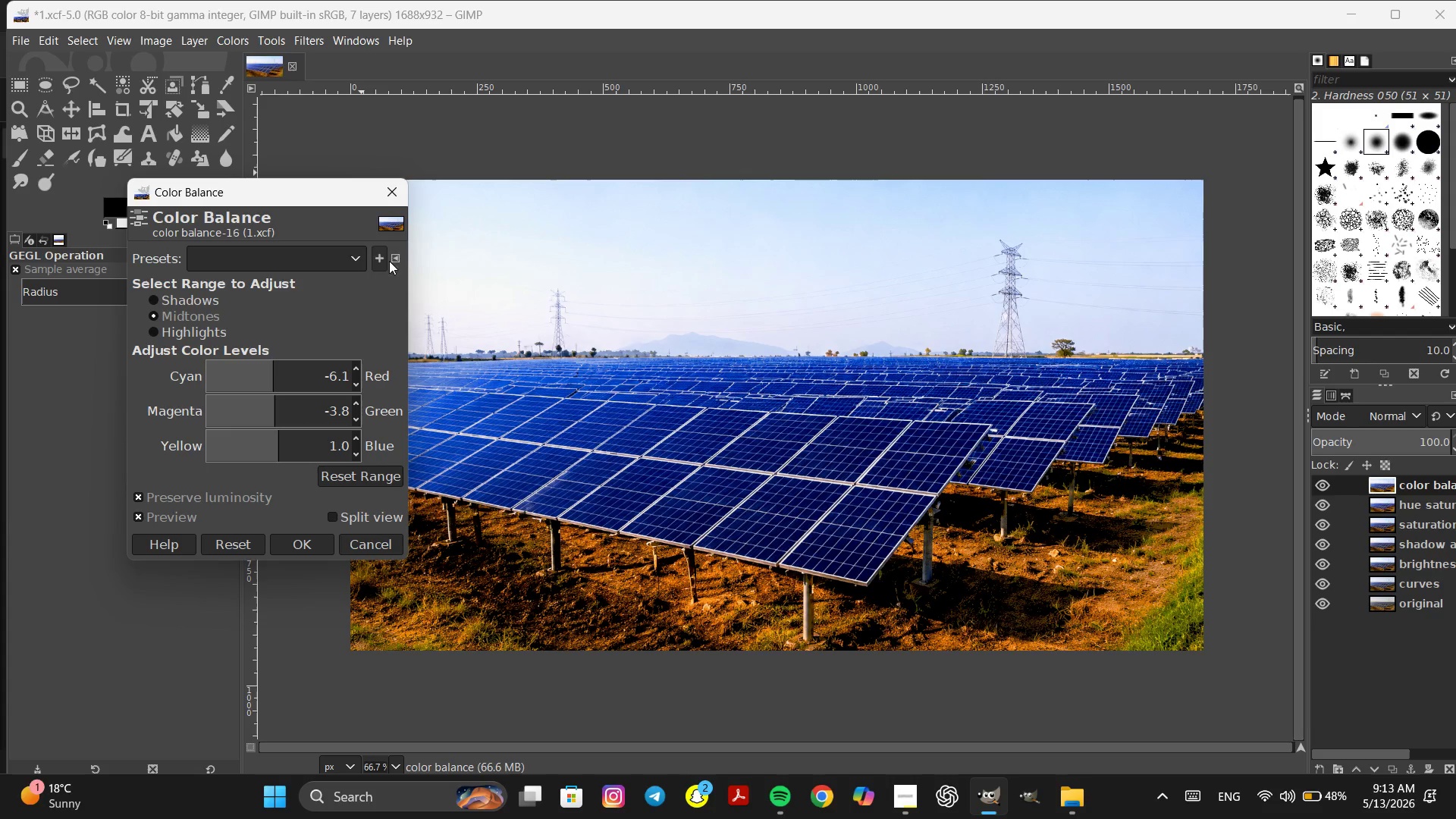 
left_click([396, 261])
 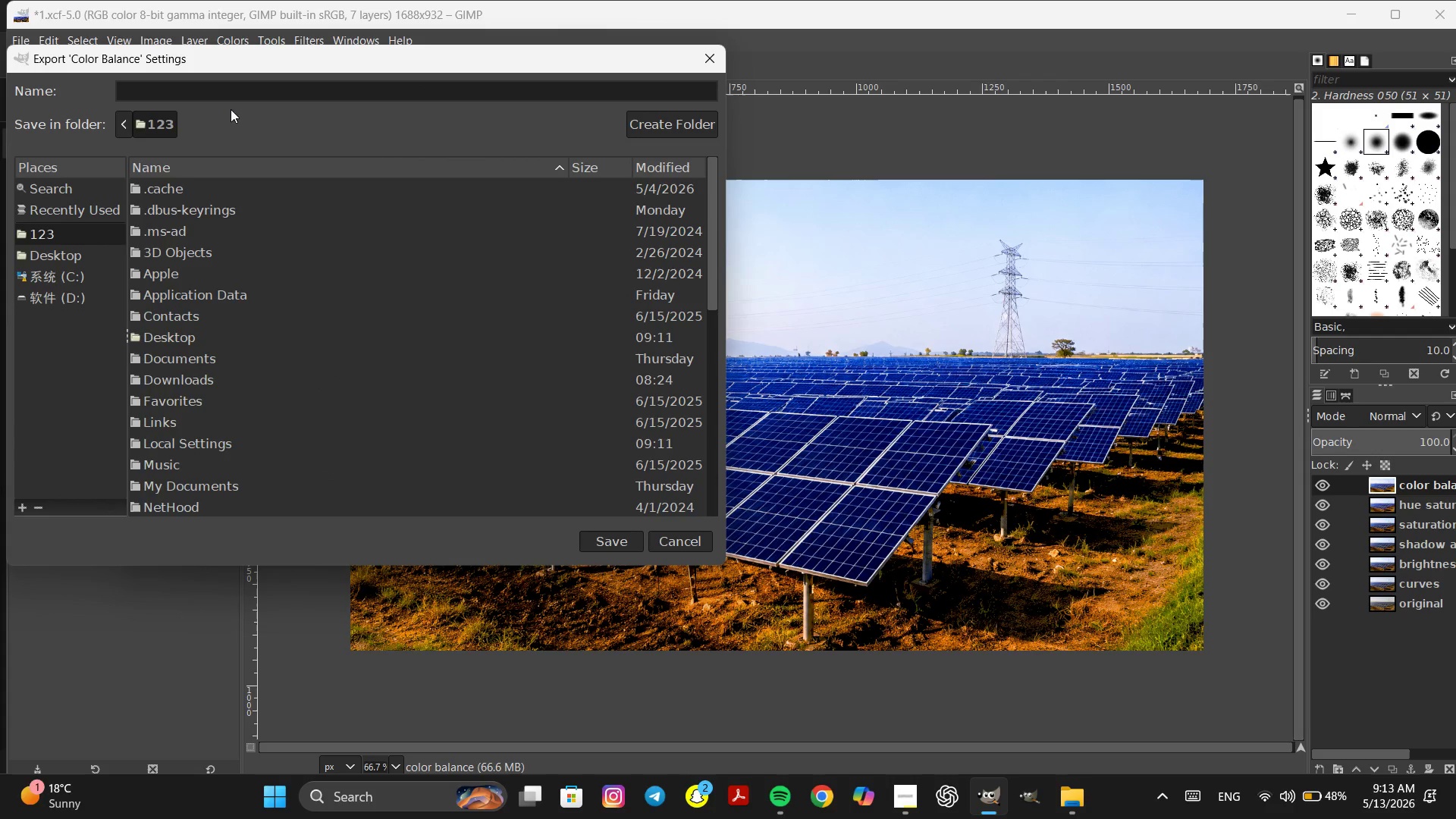 
left_click([67, 249])
 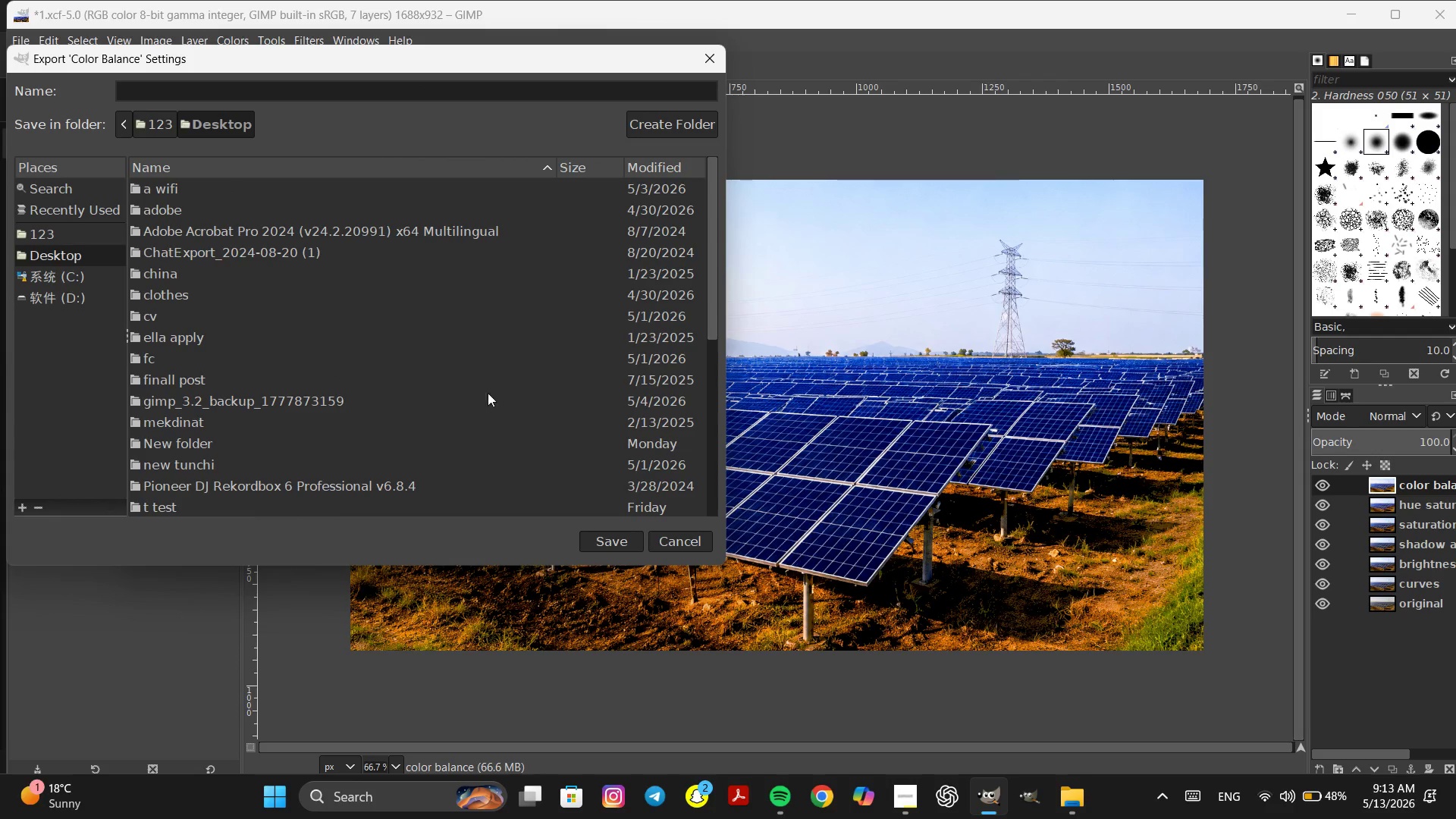 
scroll: coordinate [477, 397], scroll_direction: down, amount: 5.0
 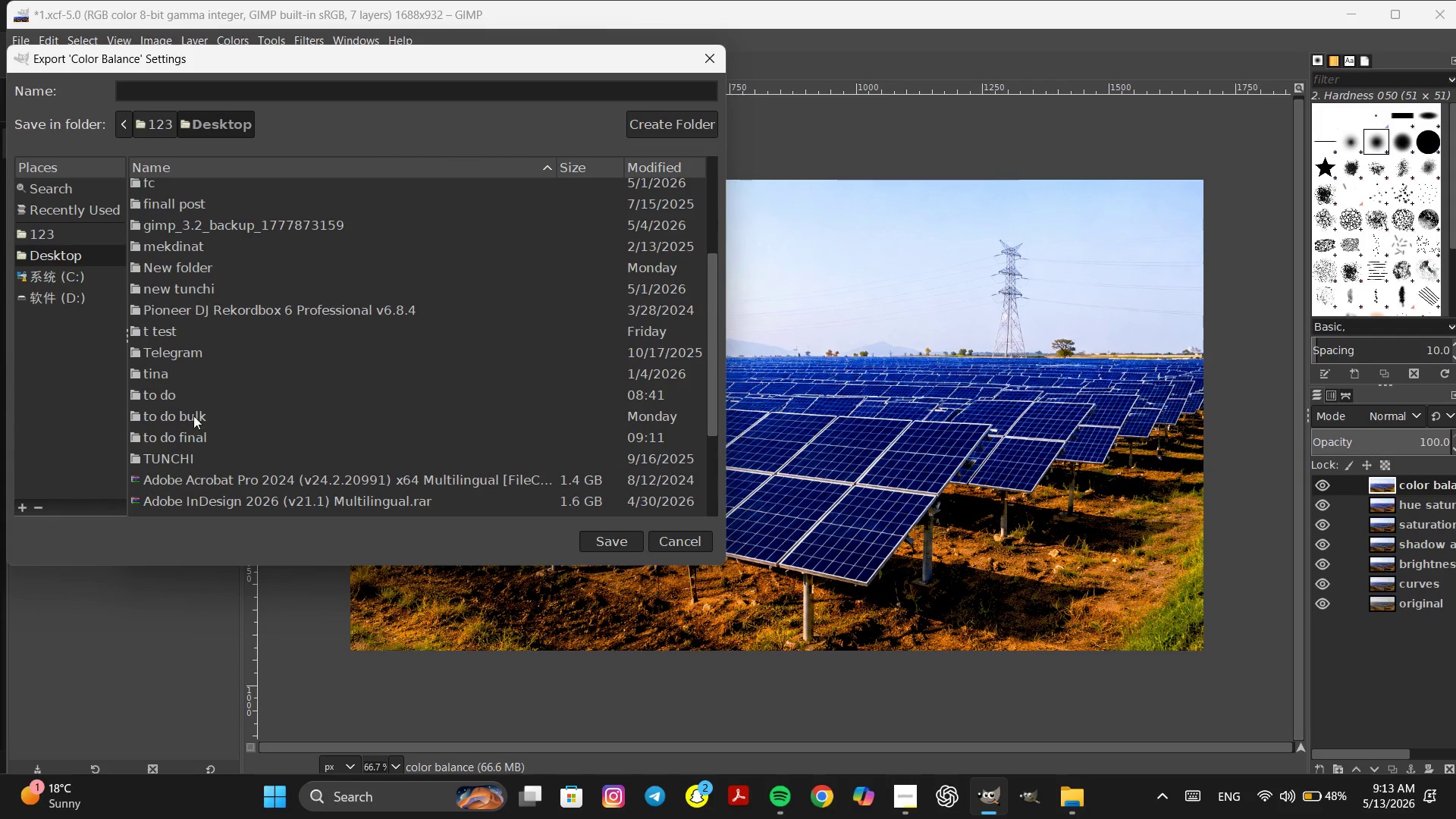 
double_click([193, 416])
 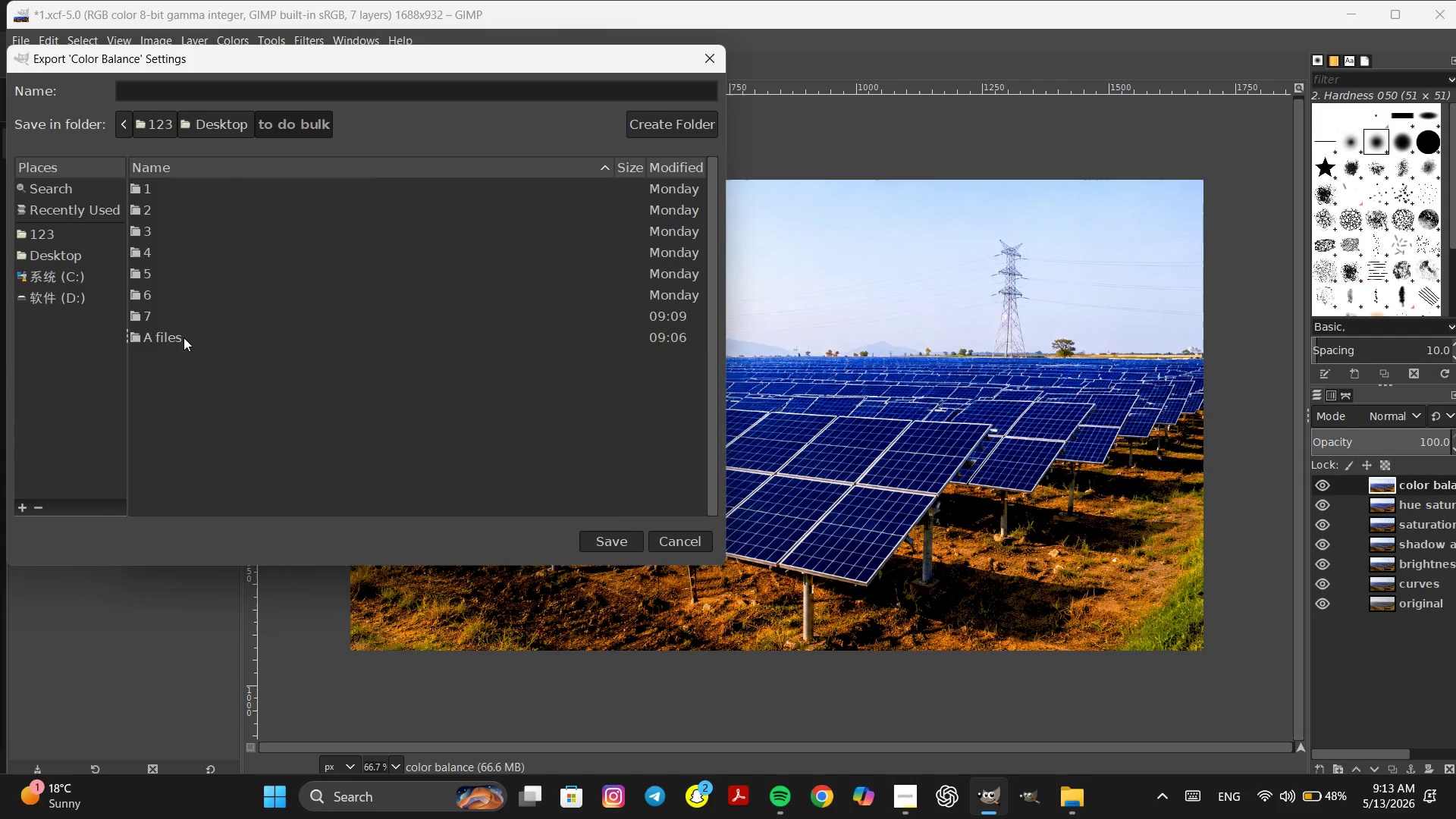 
double_click([184, 337])
 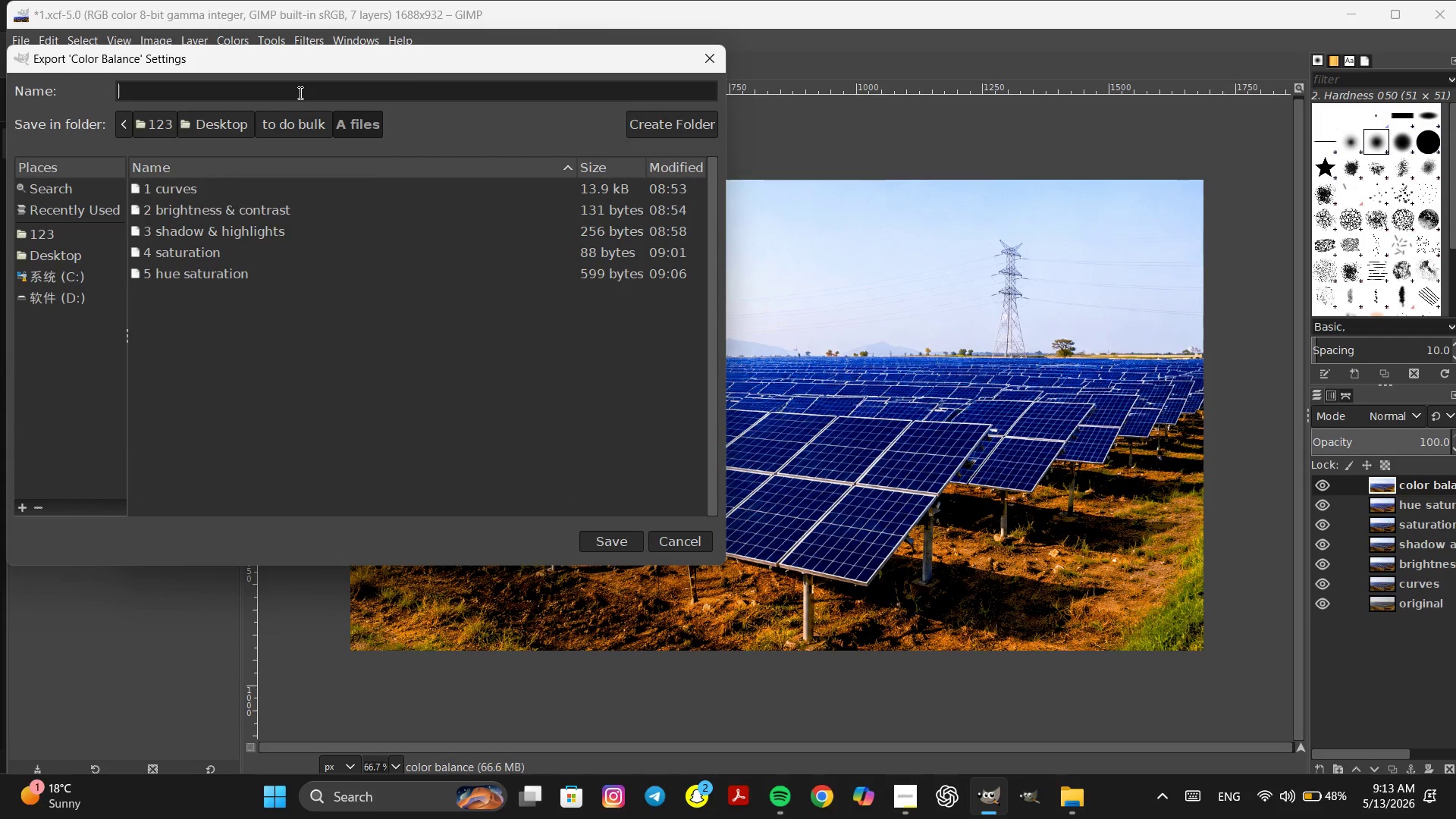 
type(6 color balance)
 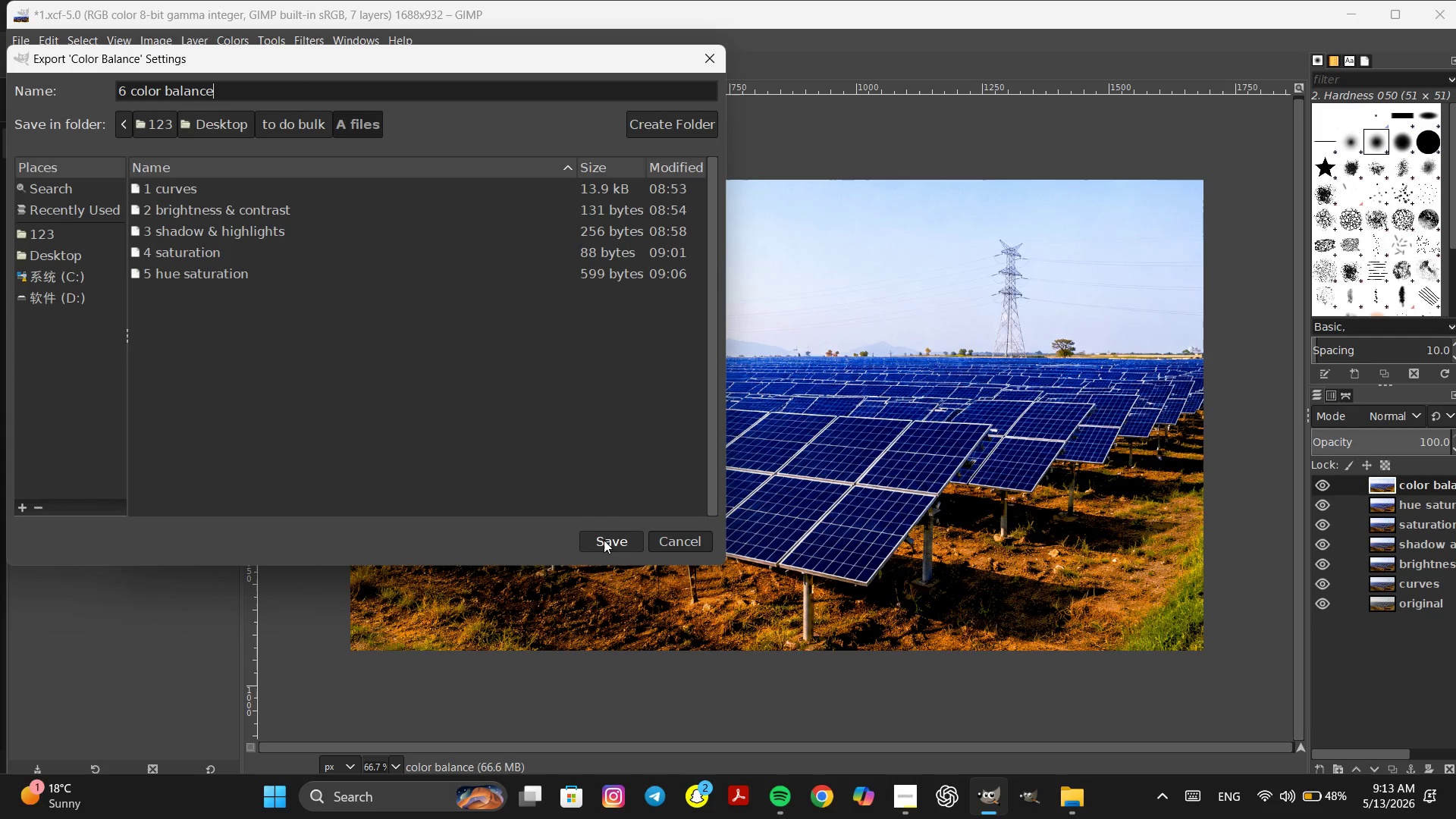 
left_click([604, 539])
 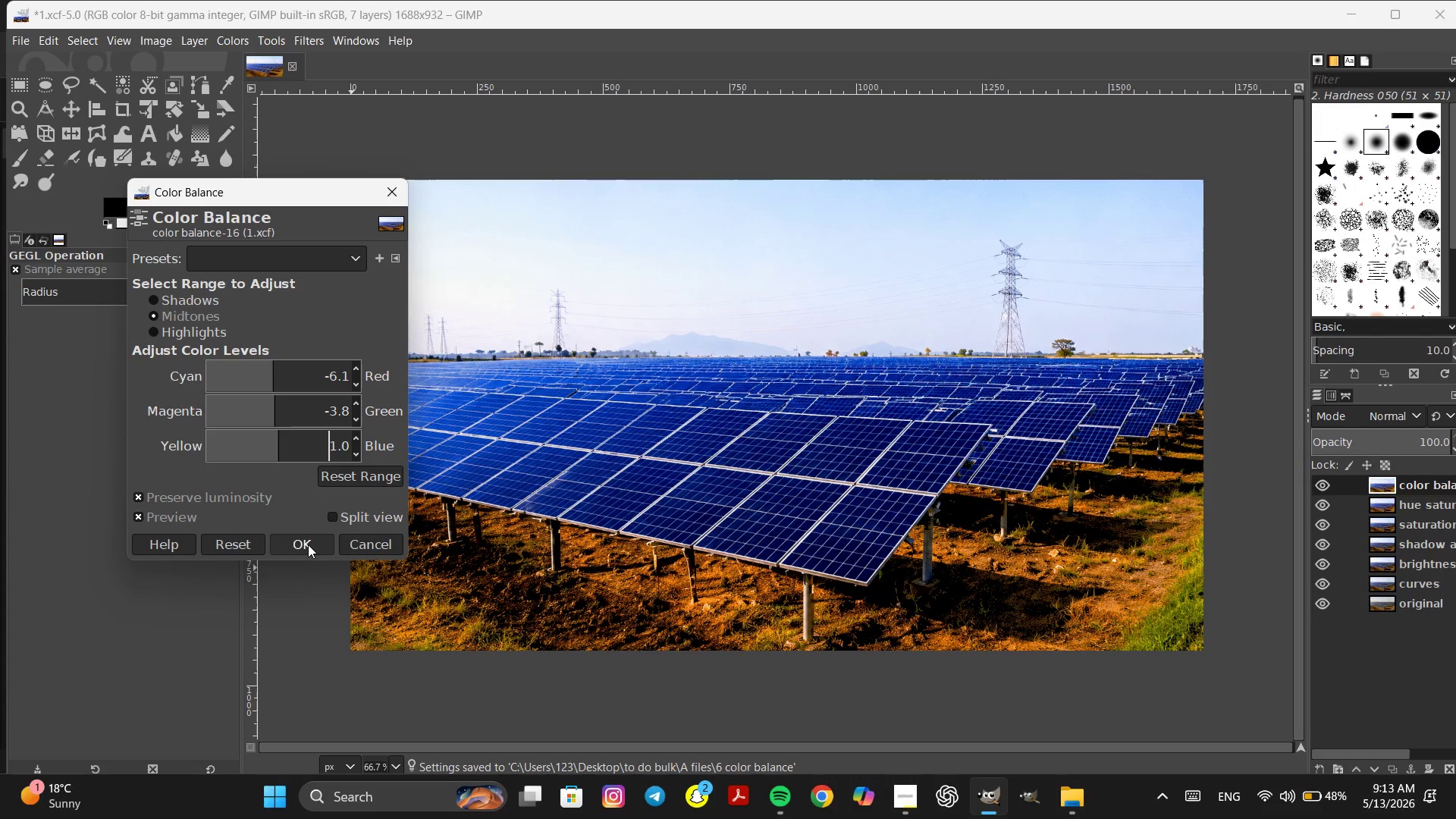 
wait(8.8)
 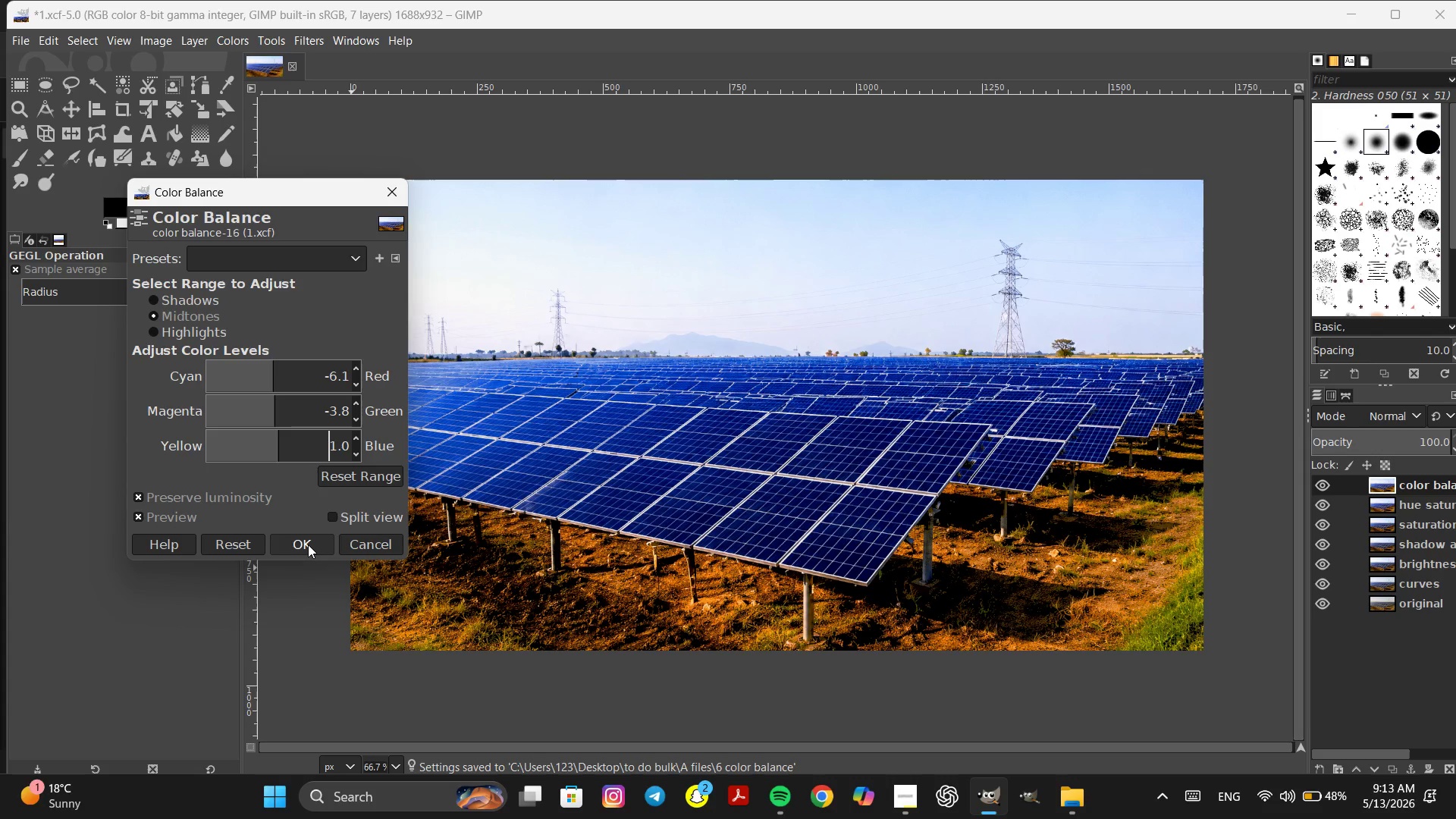 
left_click([1081, 798])
 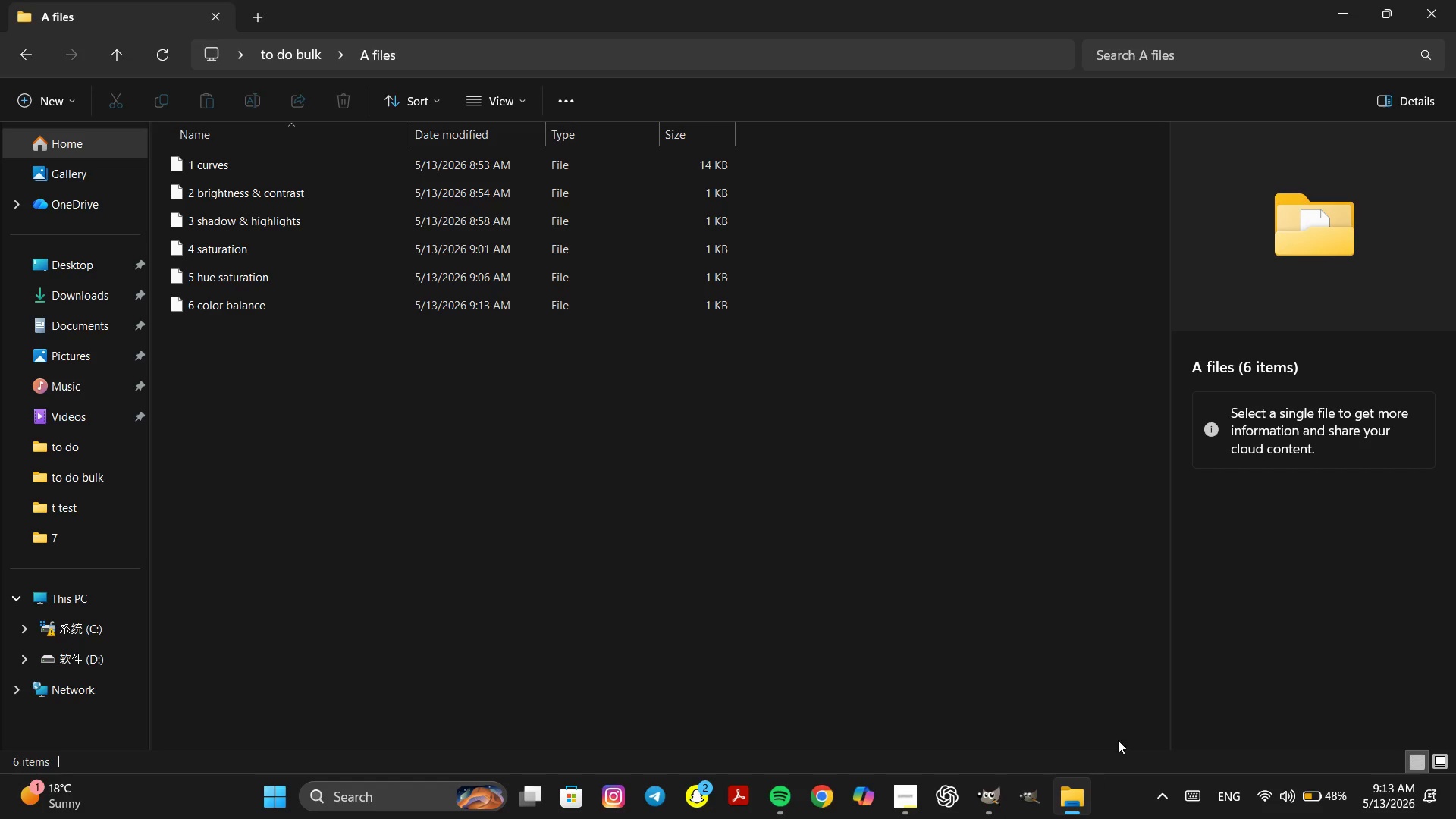 
left_click([1455, 0])
 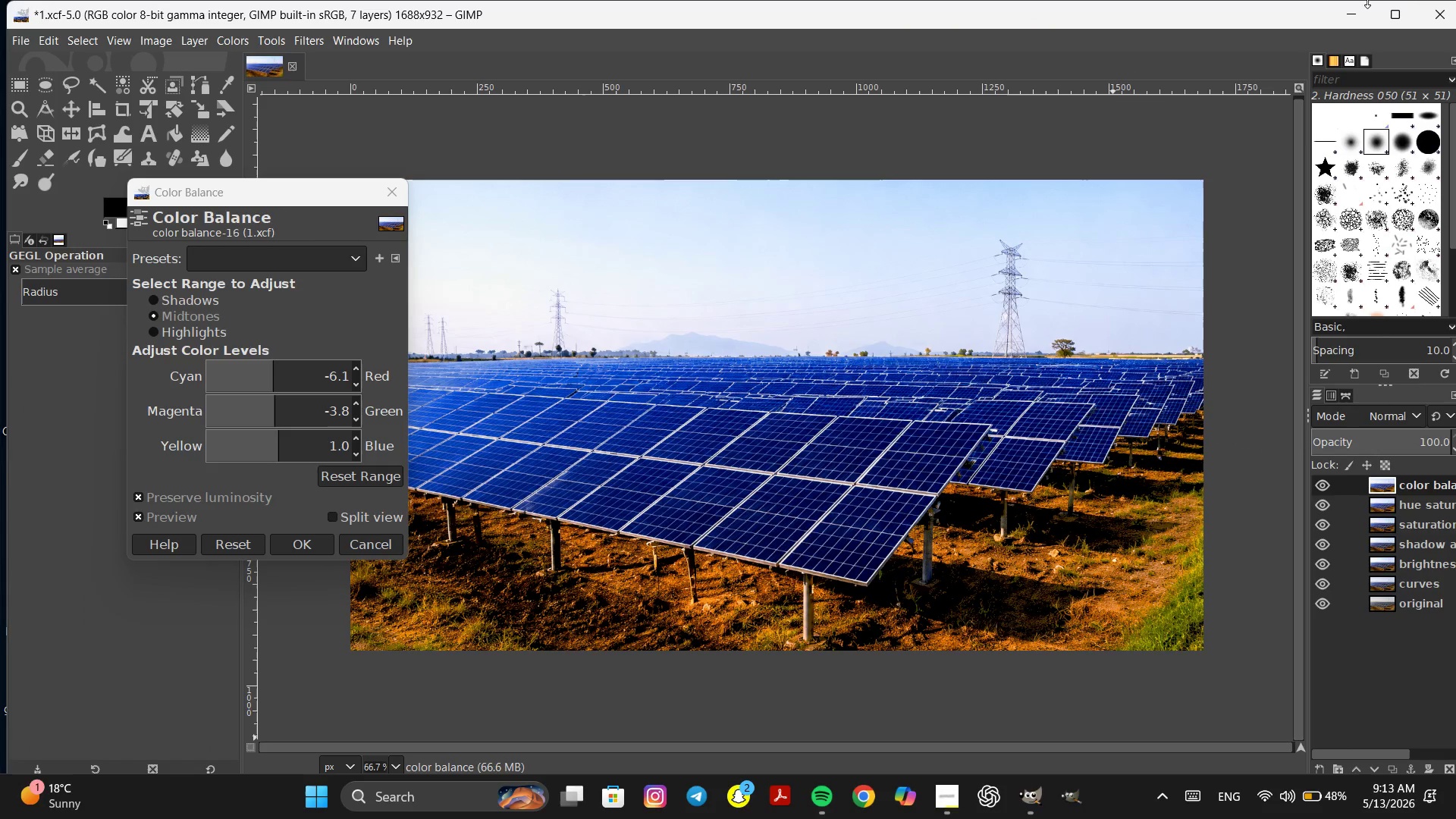 
double_click([1355, 8])
 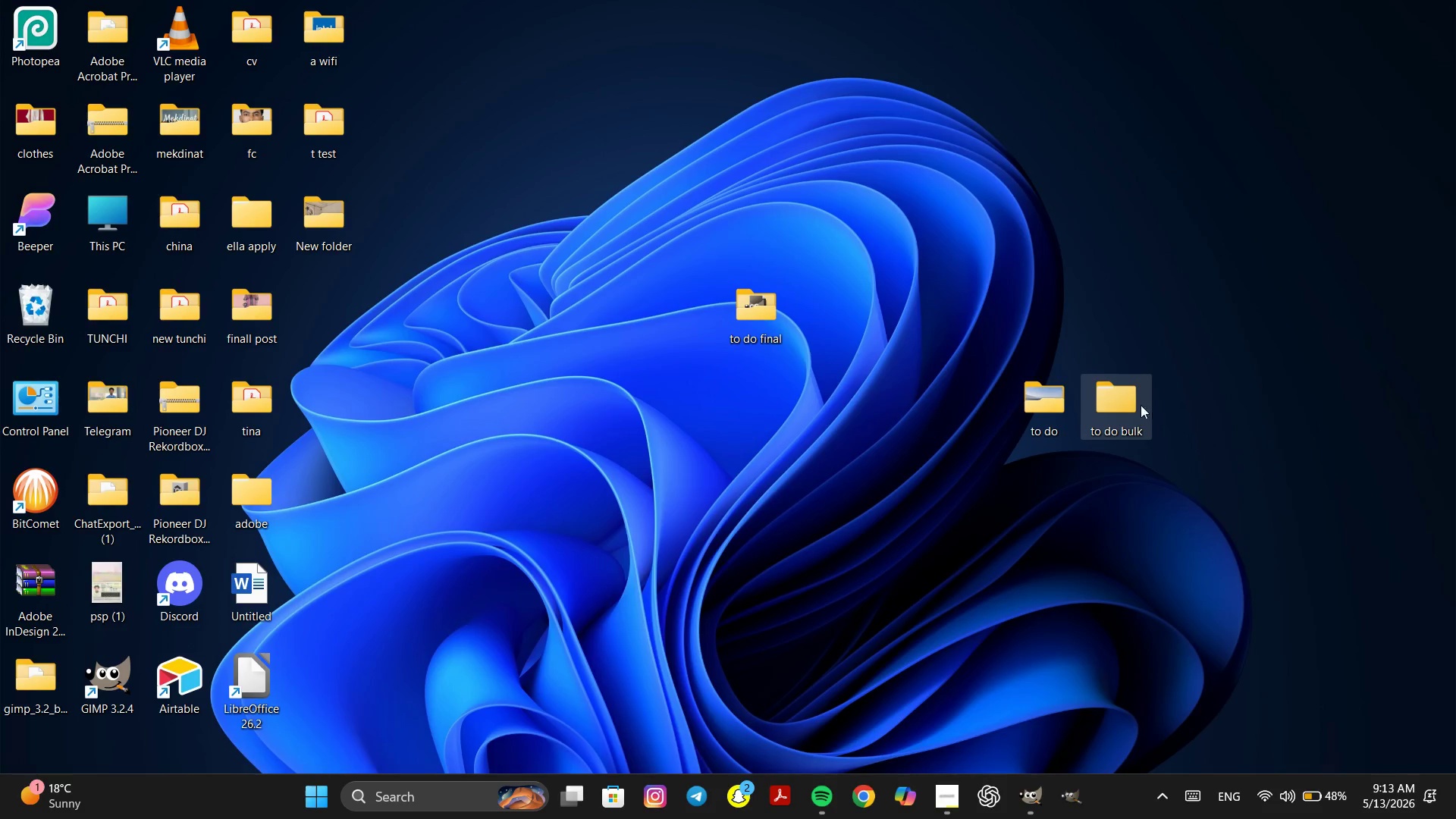 
double_click([1131, 405])
 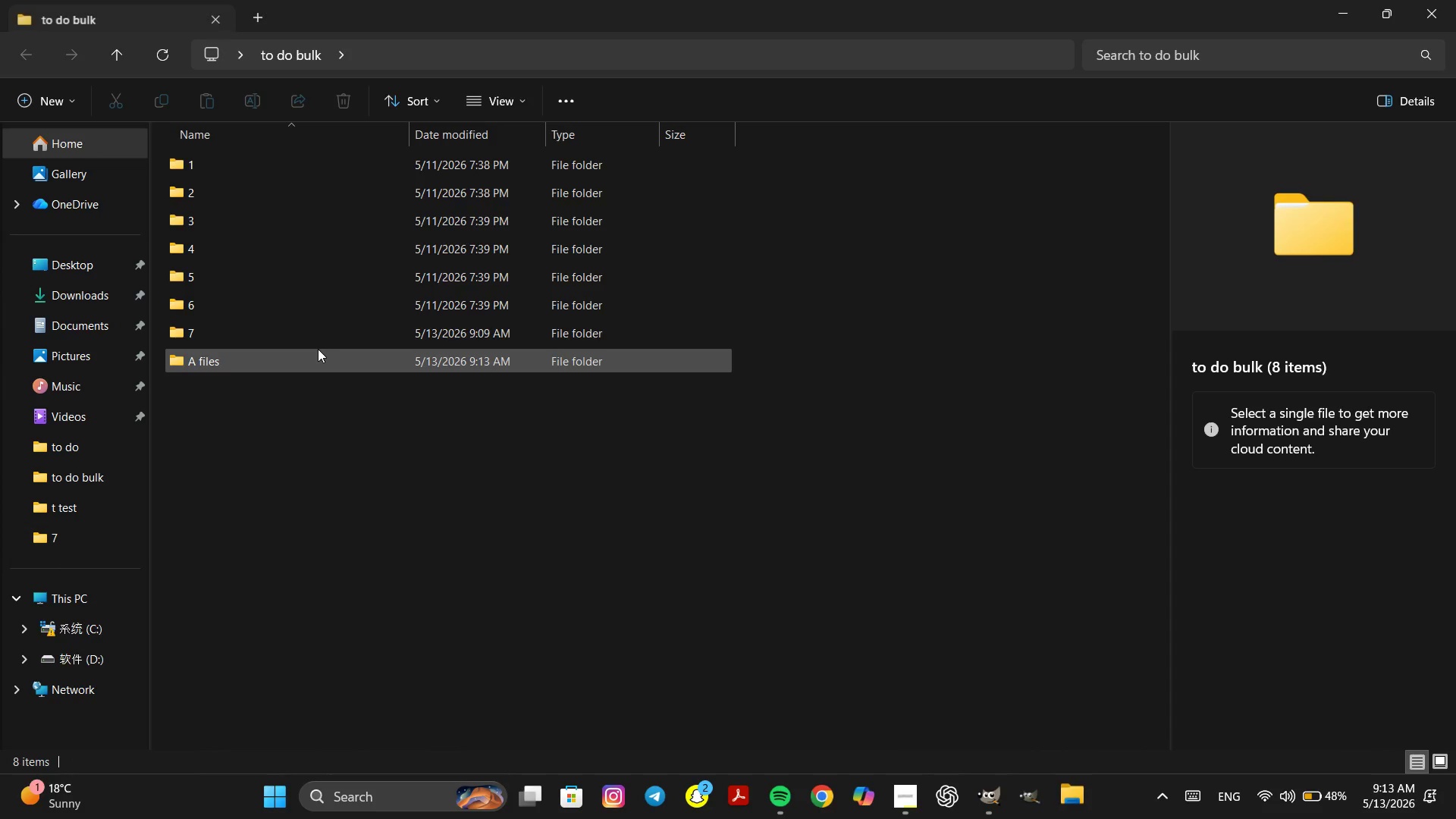 
double_click([317, 349])
 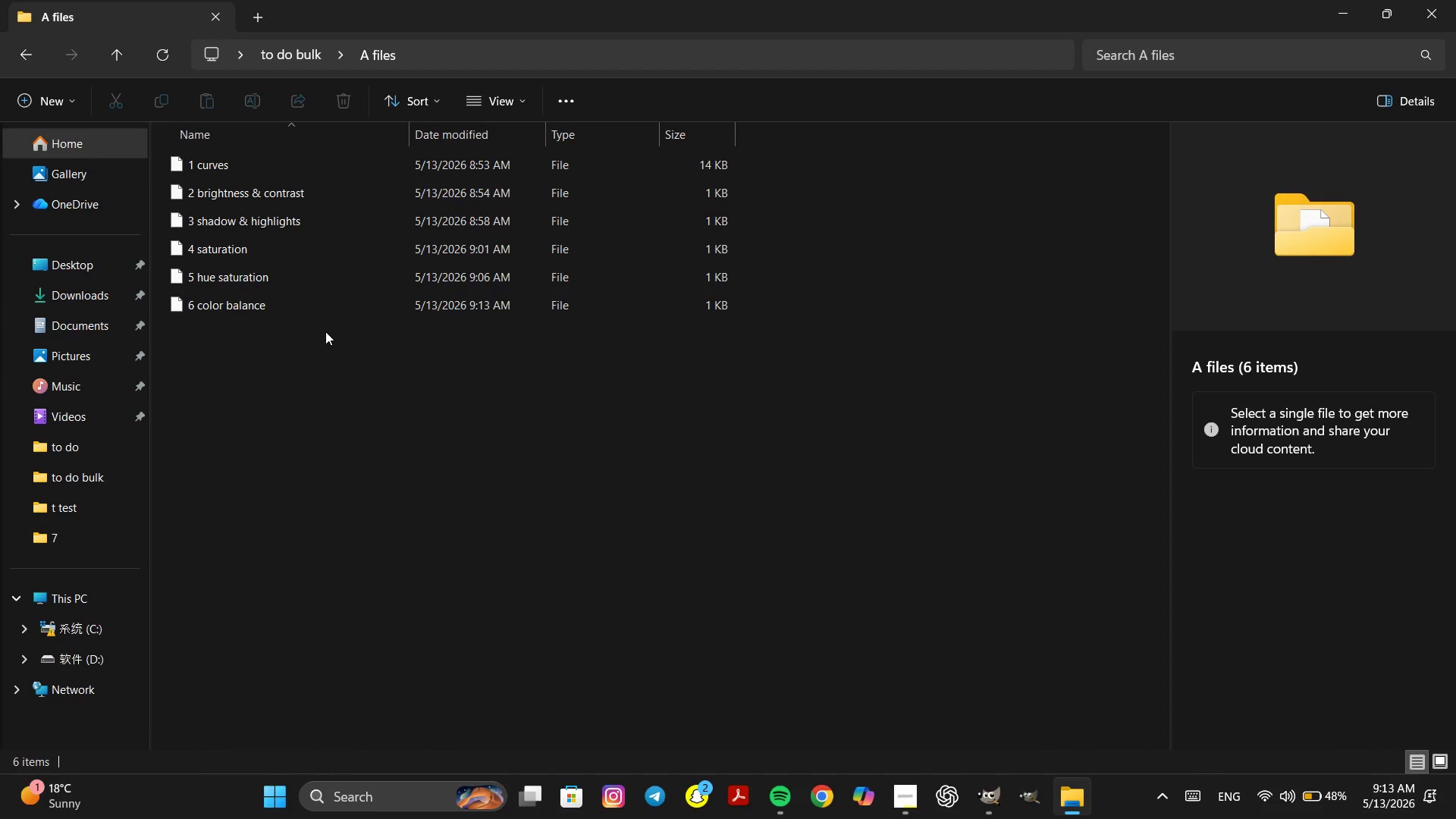 
key(Backspace)
 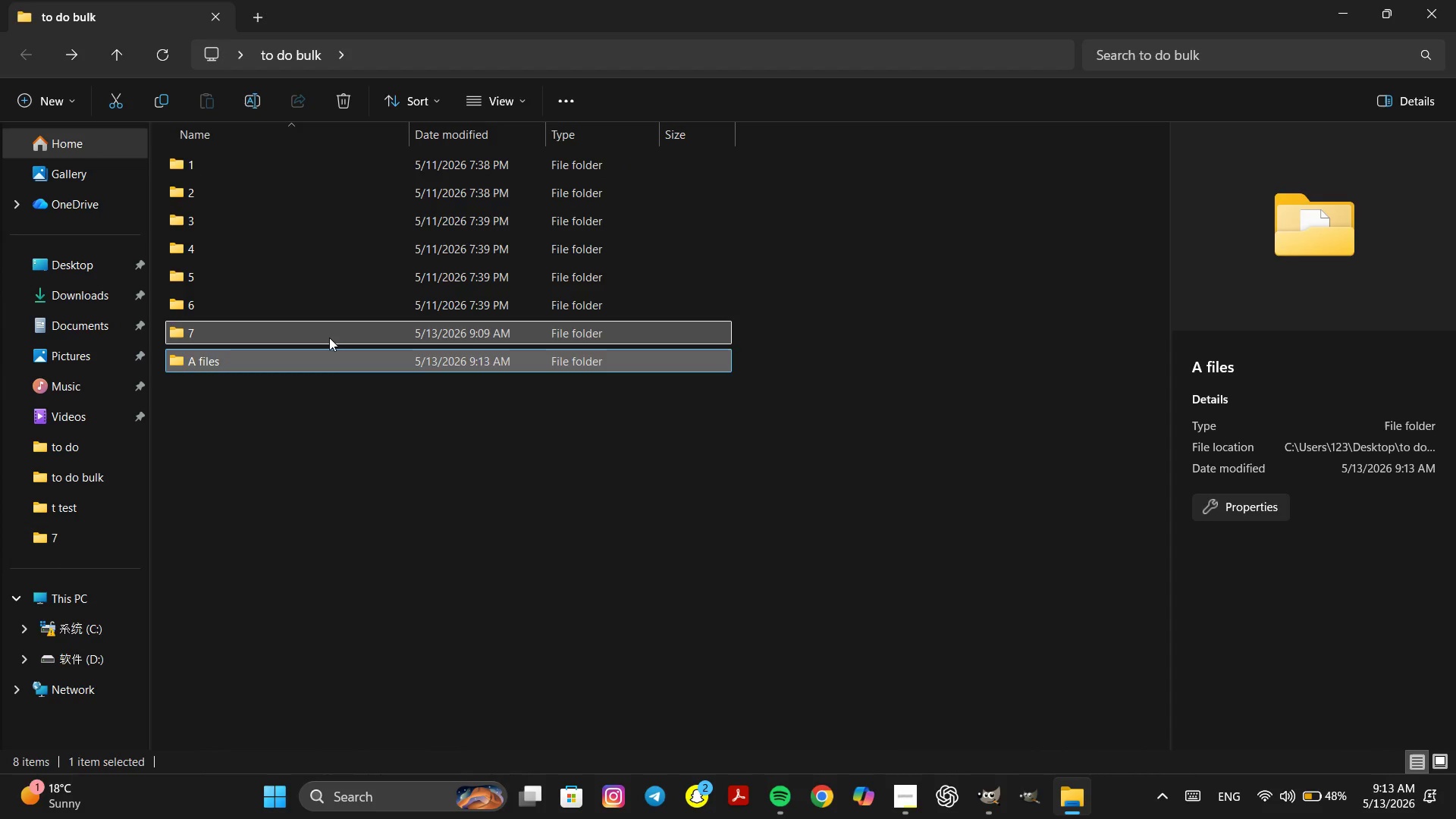 
double_click([329, 337])
 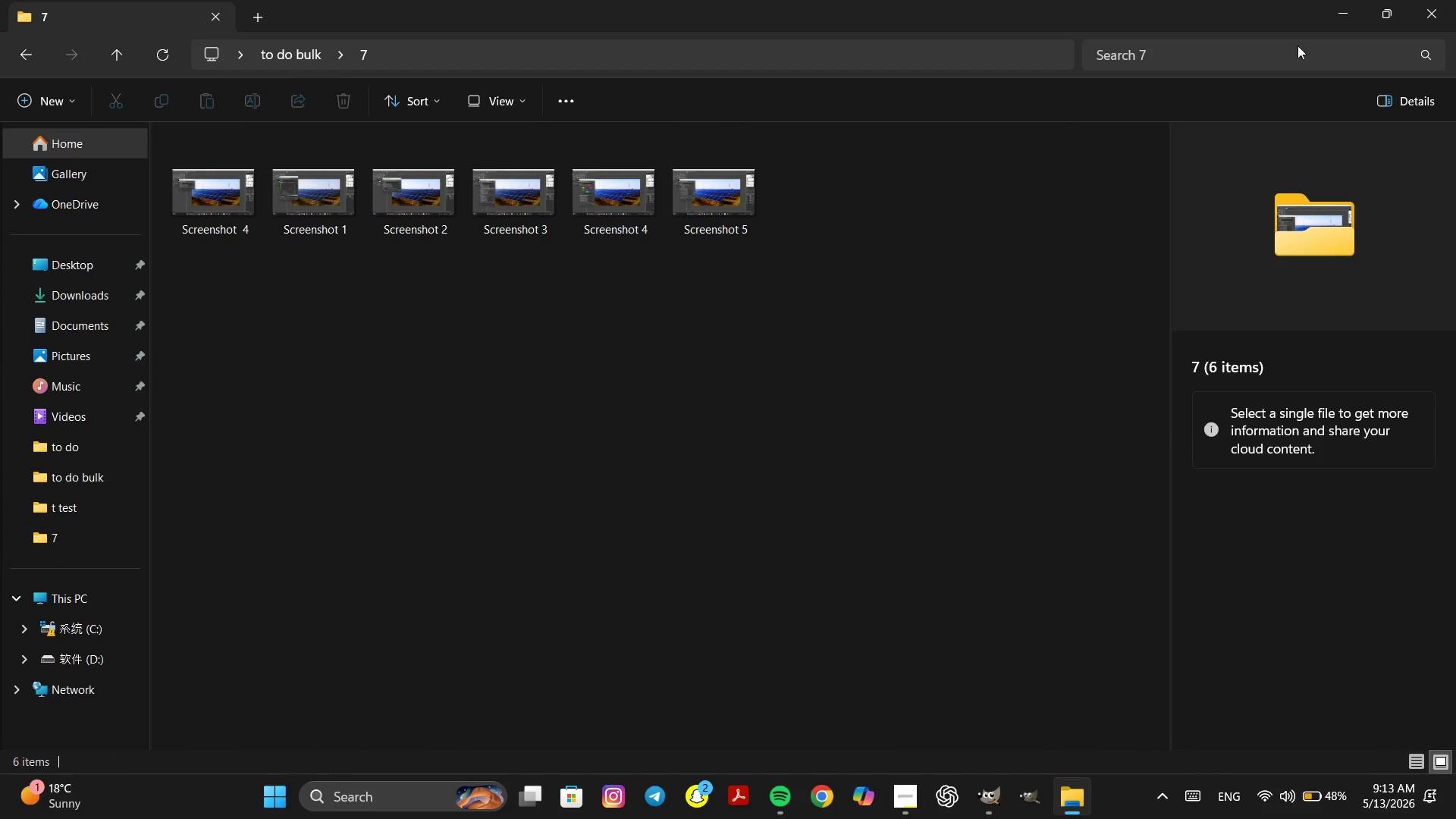 
left_click([1455, 0])
 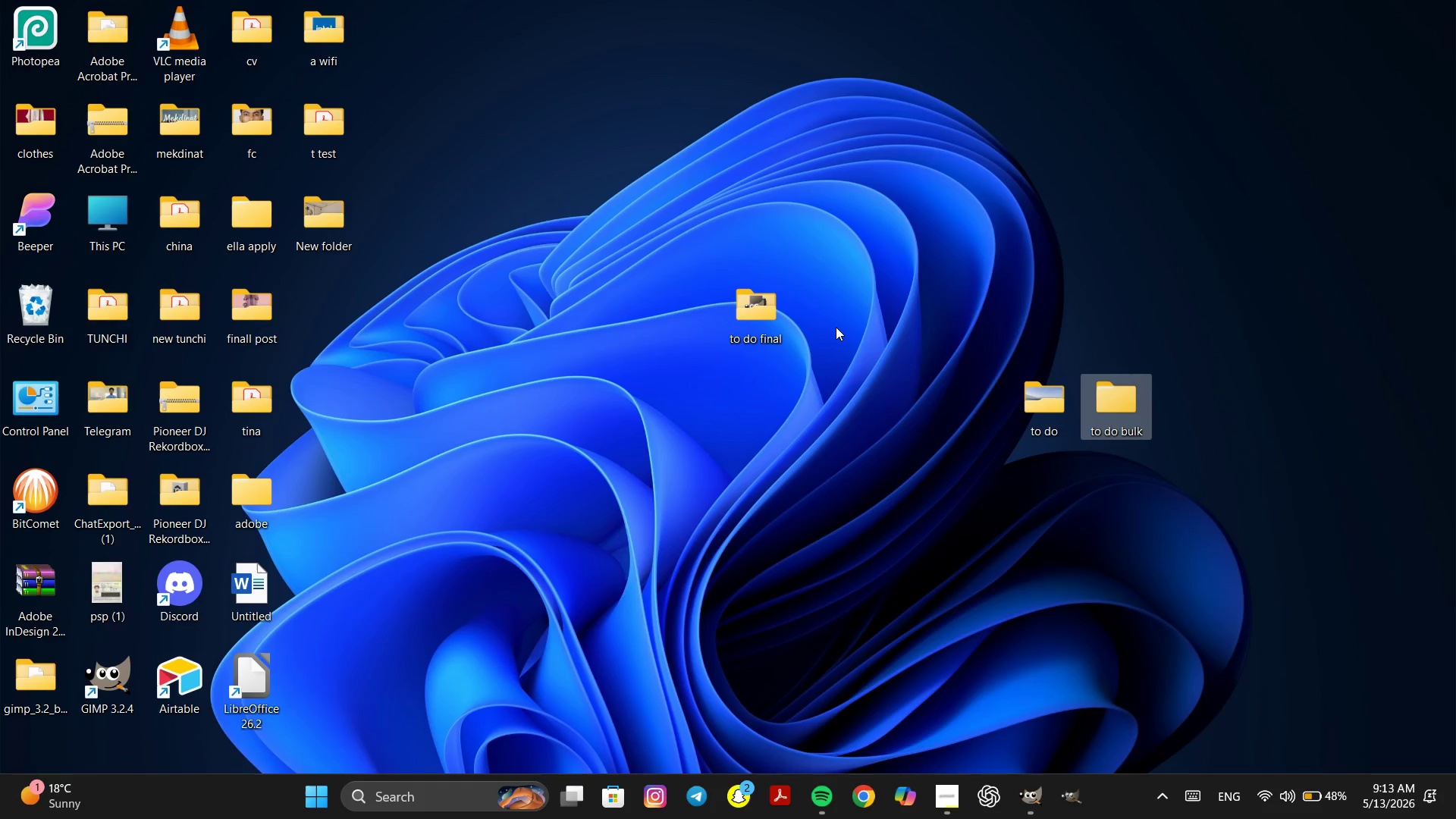 
left_click([838, 328])
 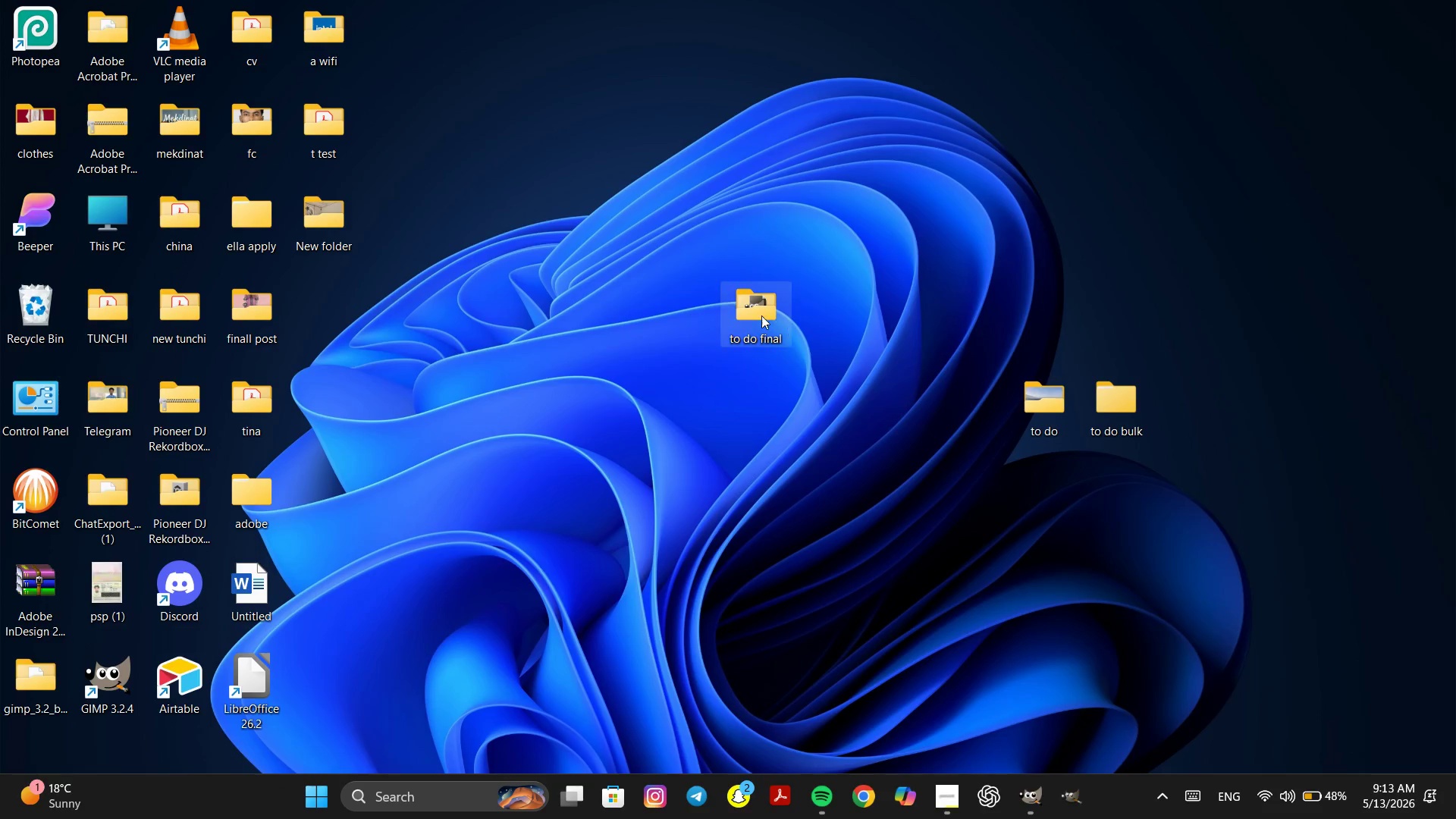 
left_click([753, 312])
 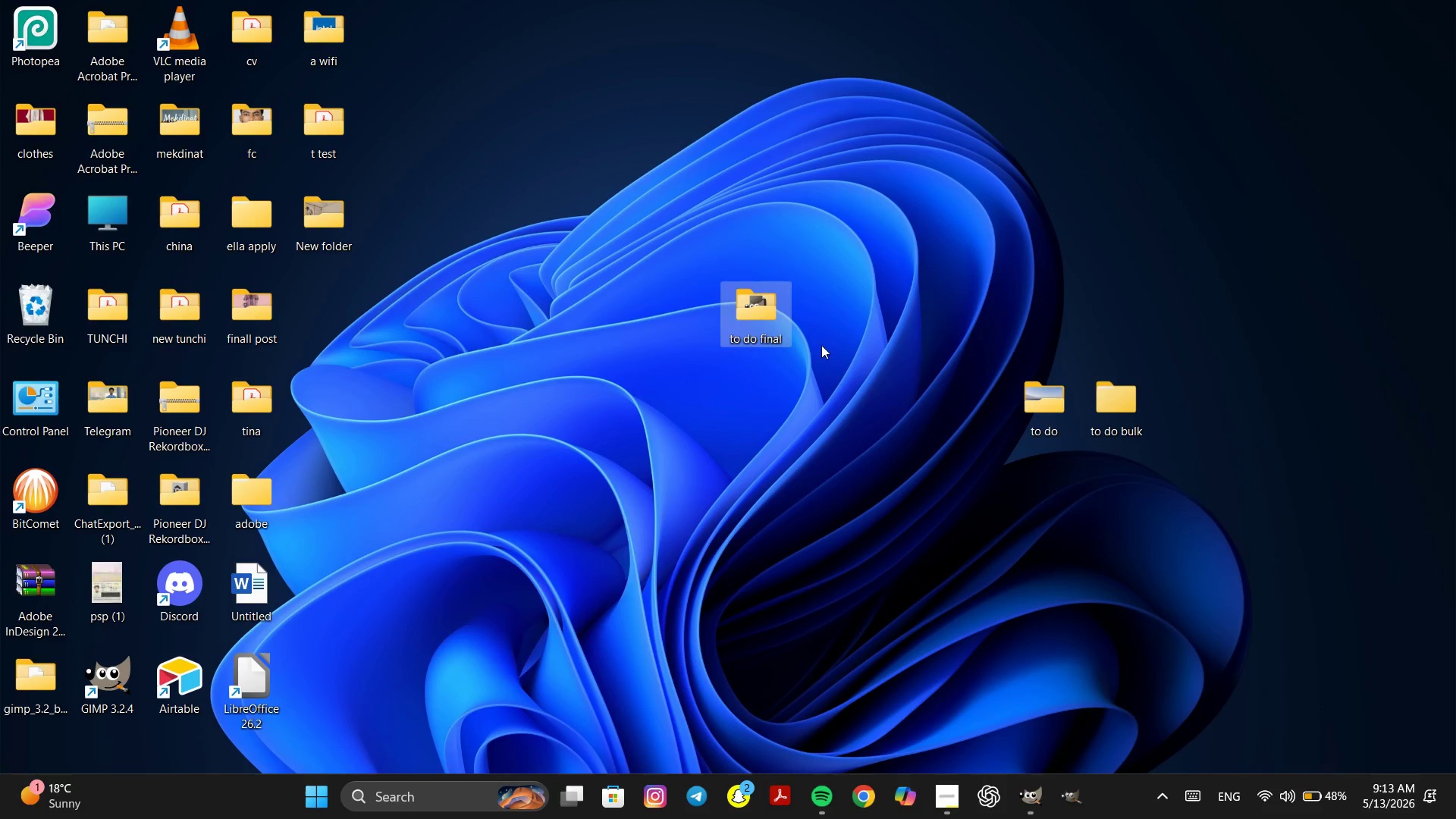 
double_click([776, 331])
 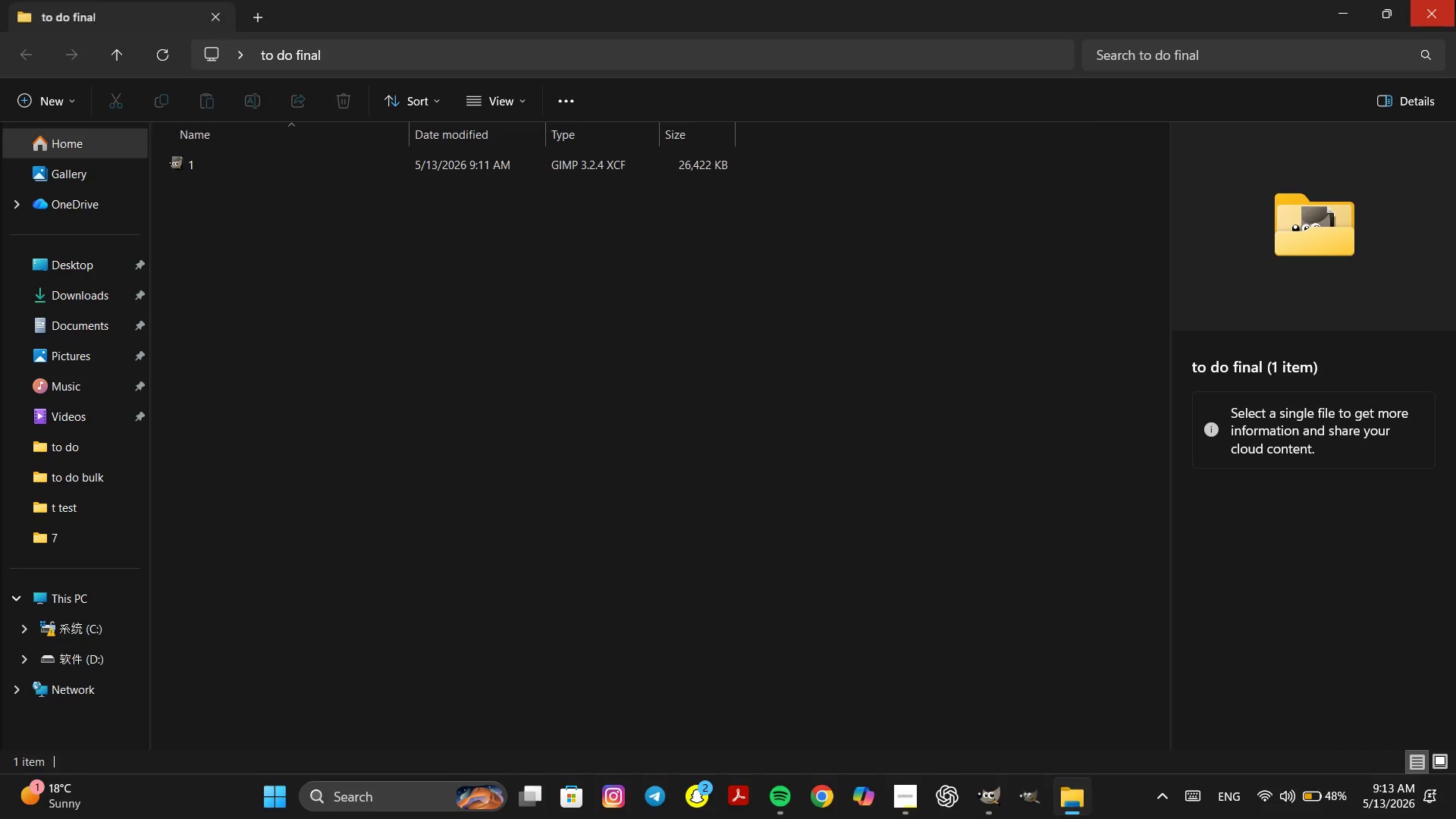 
left_click([1455, 0])
 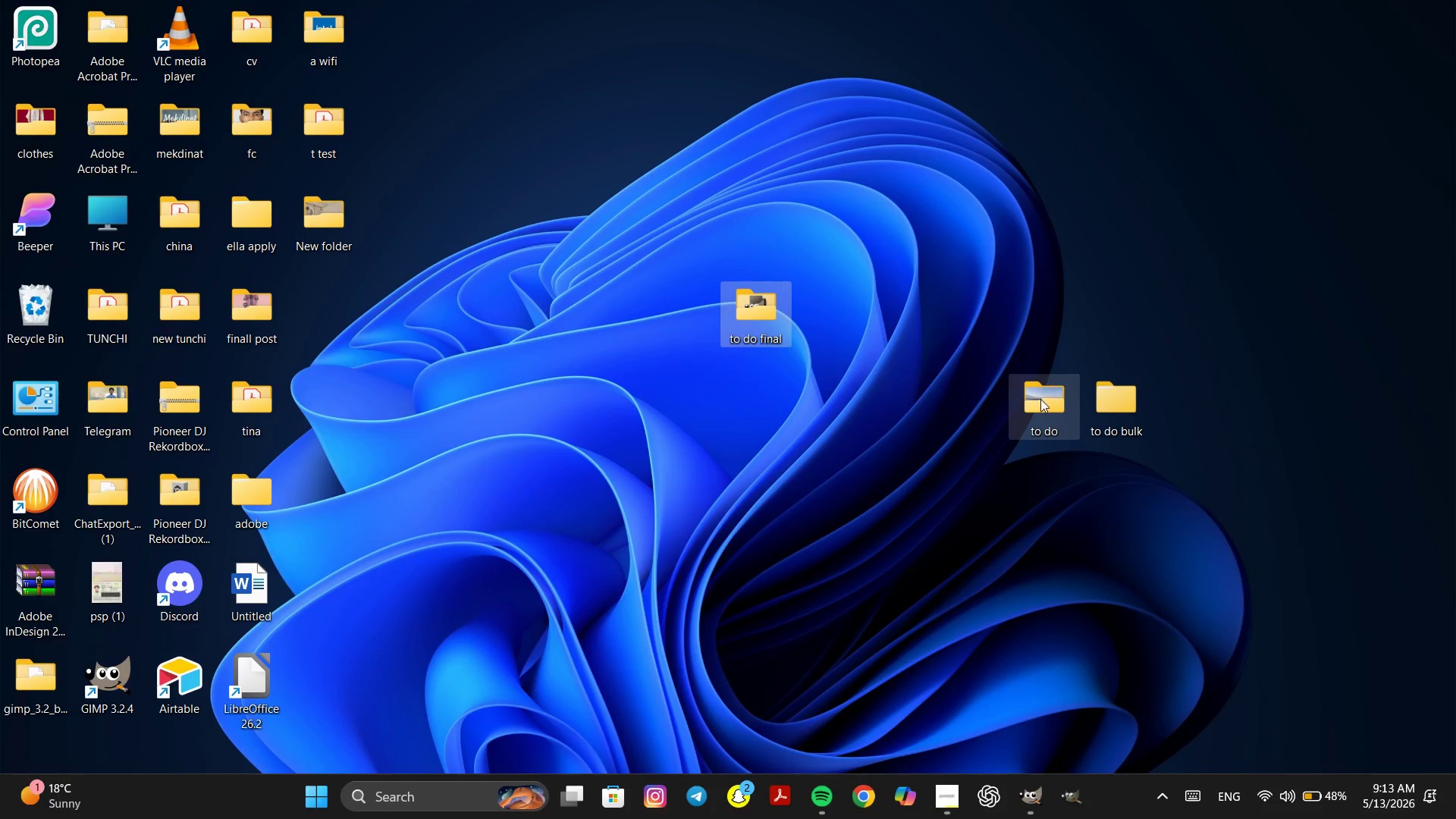 
double_click([1041, 400])
 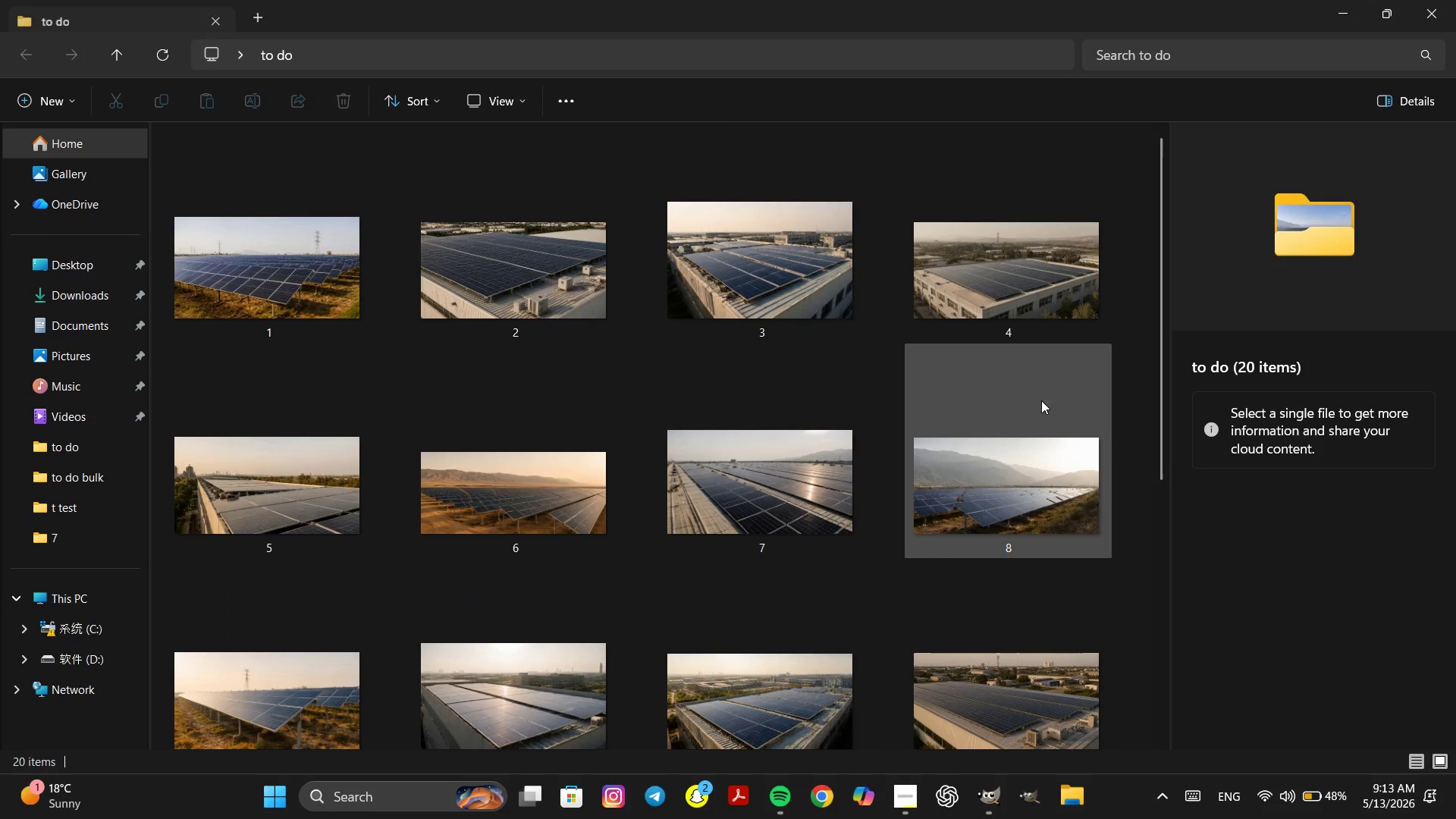 
left_click([1454, 0])
 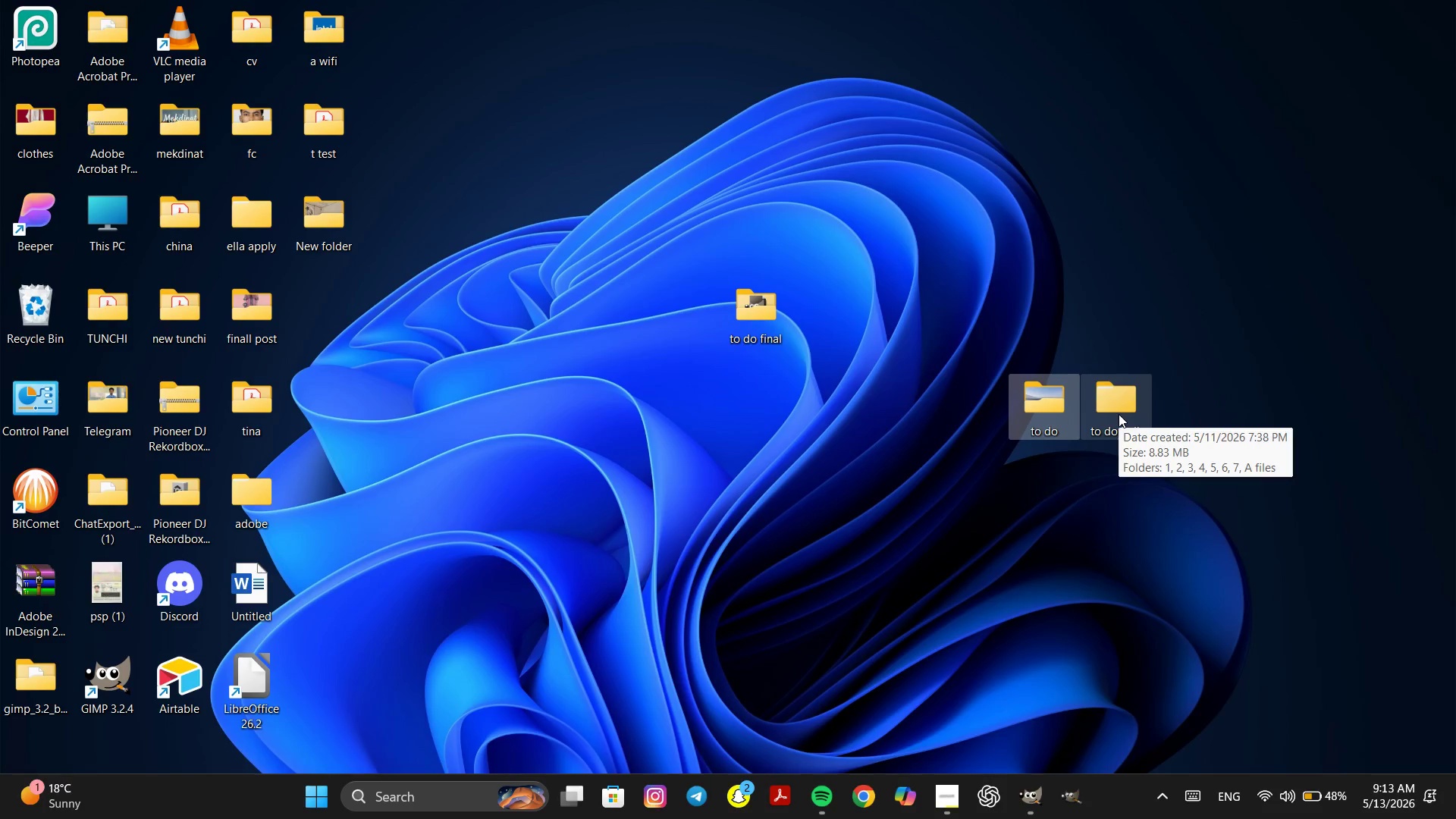 
scroll: coordinate [981, 419], scroll_direction: down, amount: 5.0
 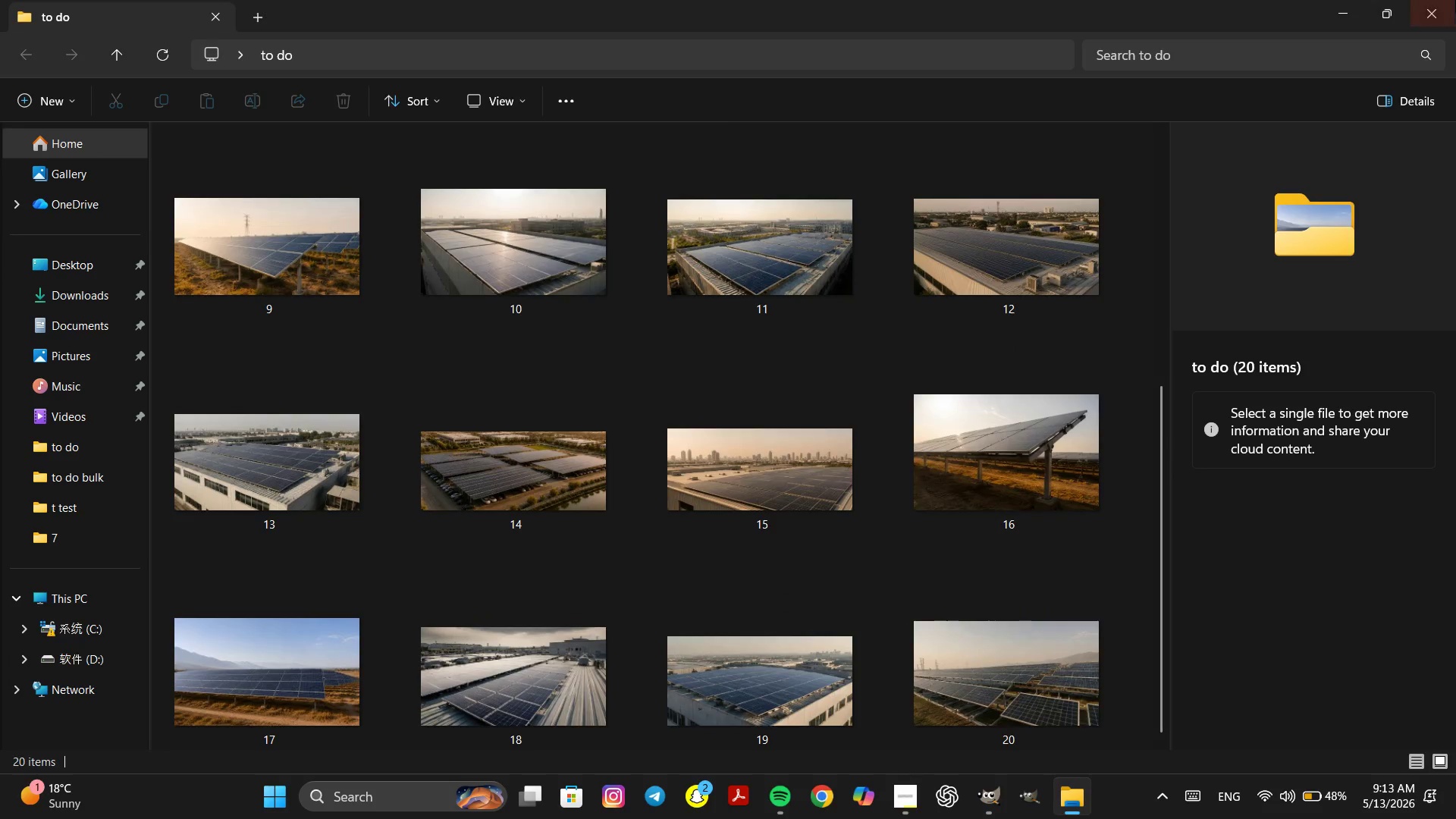 
double_click([1119, 414])
 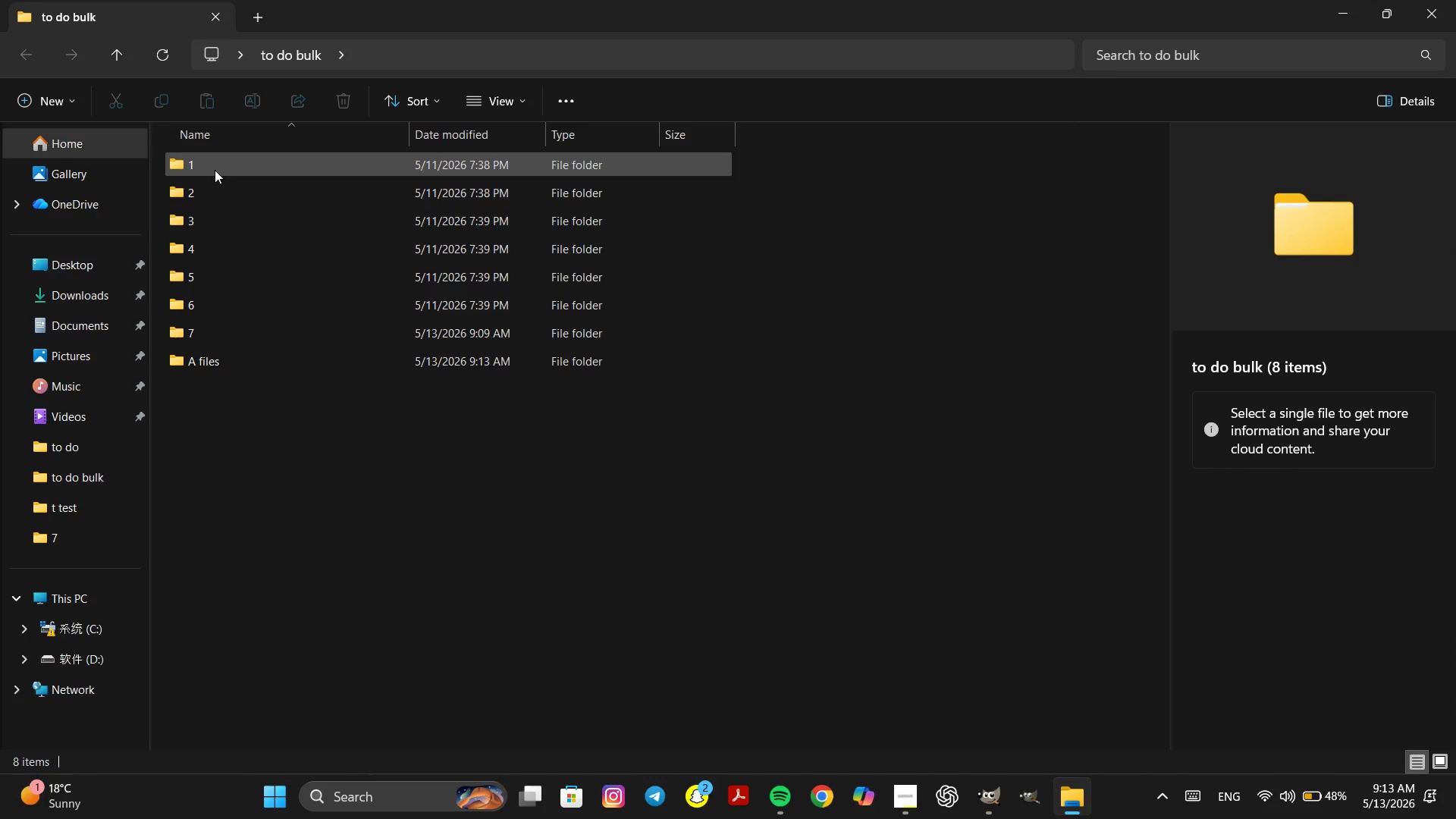 
left_click([187, 330])
 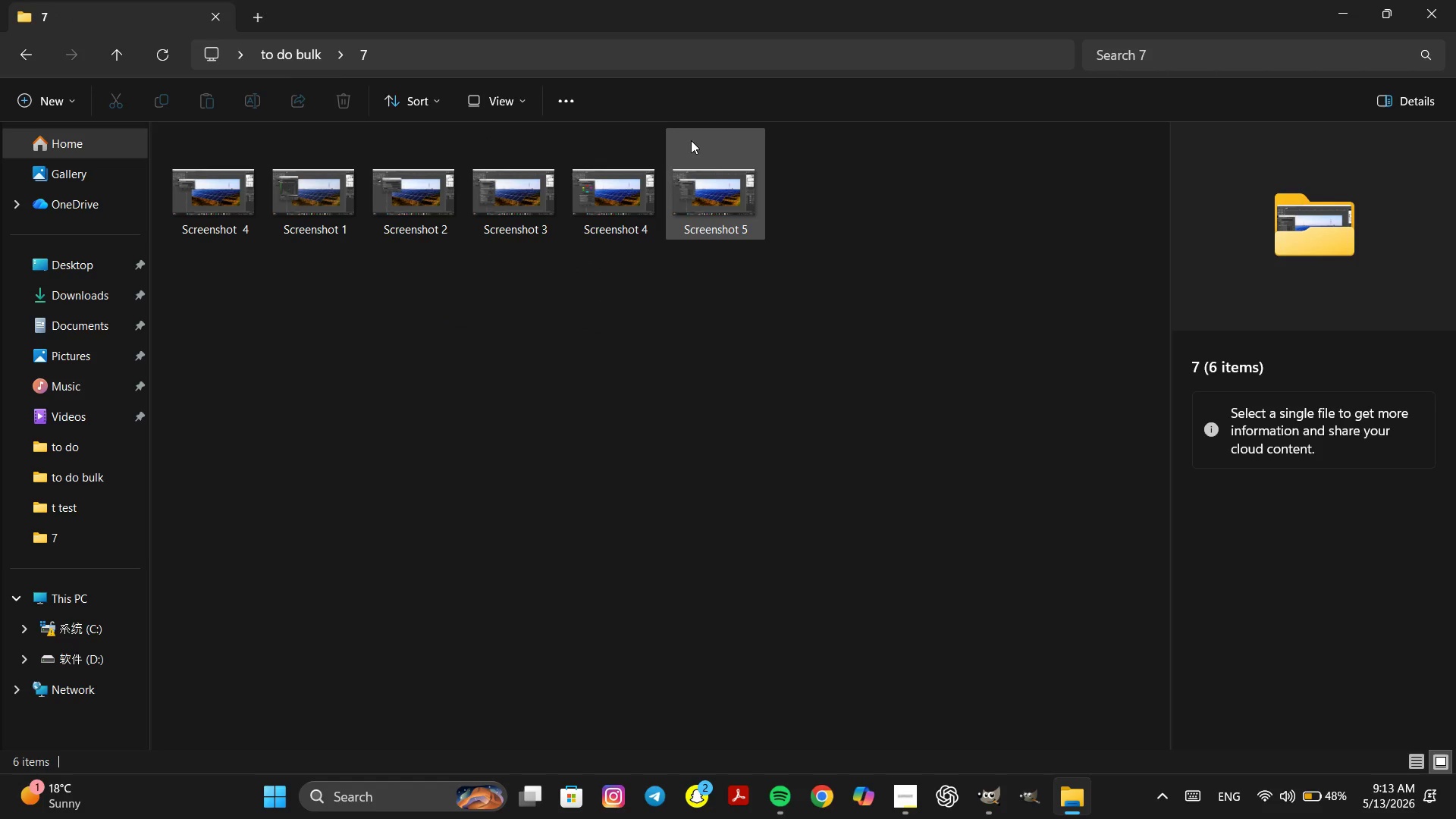 
double_click([723, 196])
 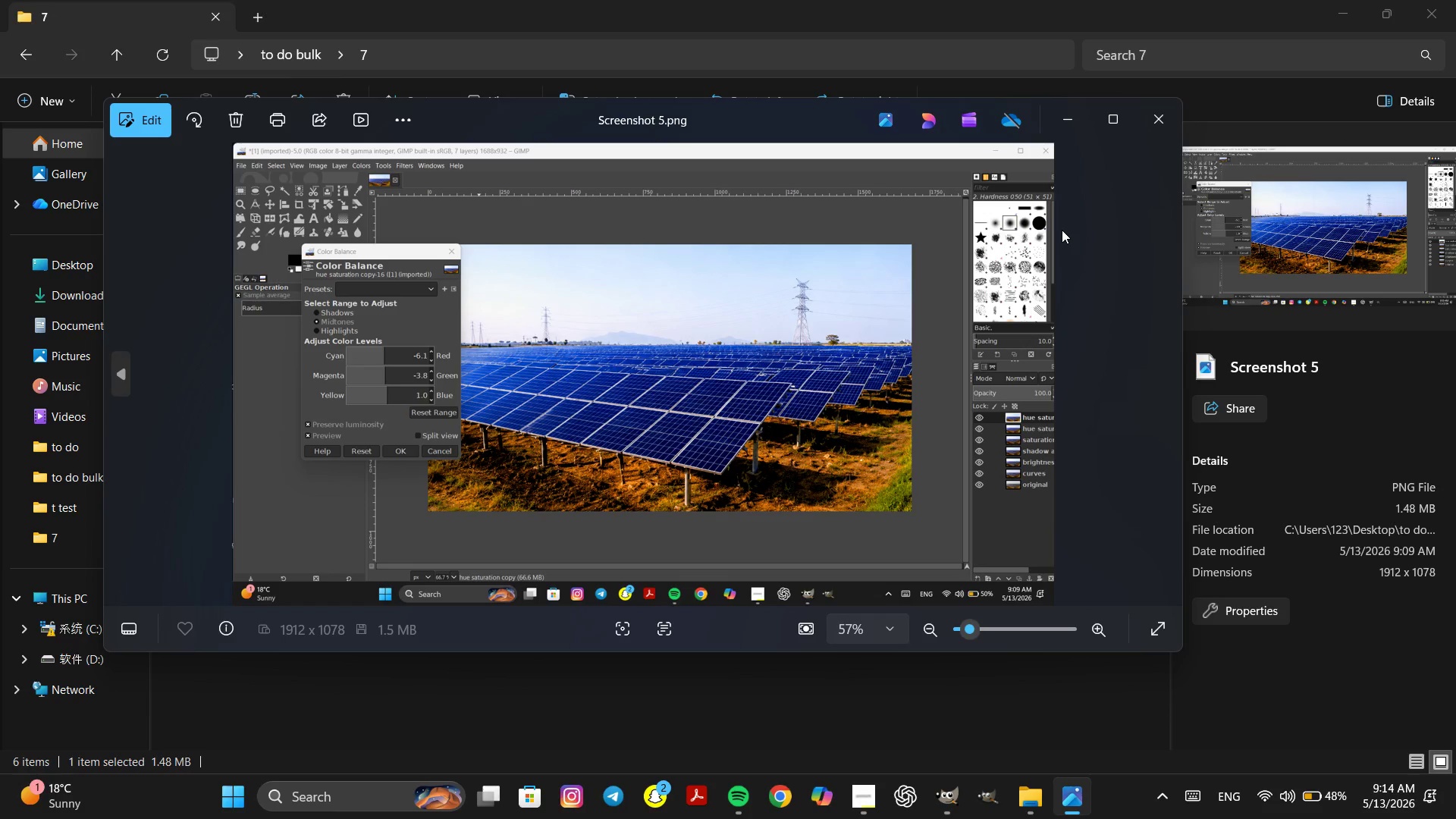 
key(ArrowLeft)
 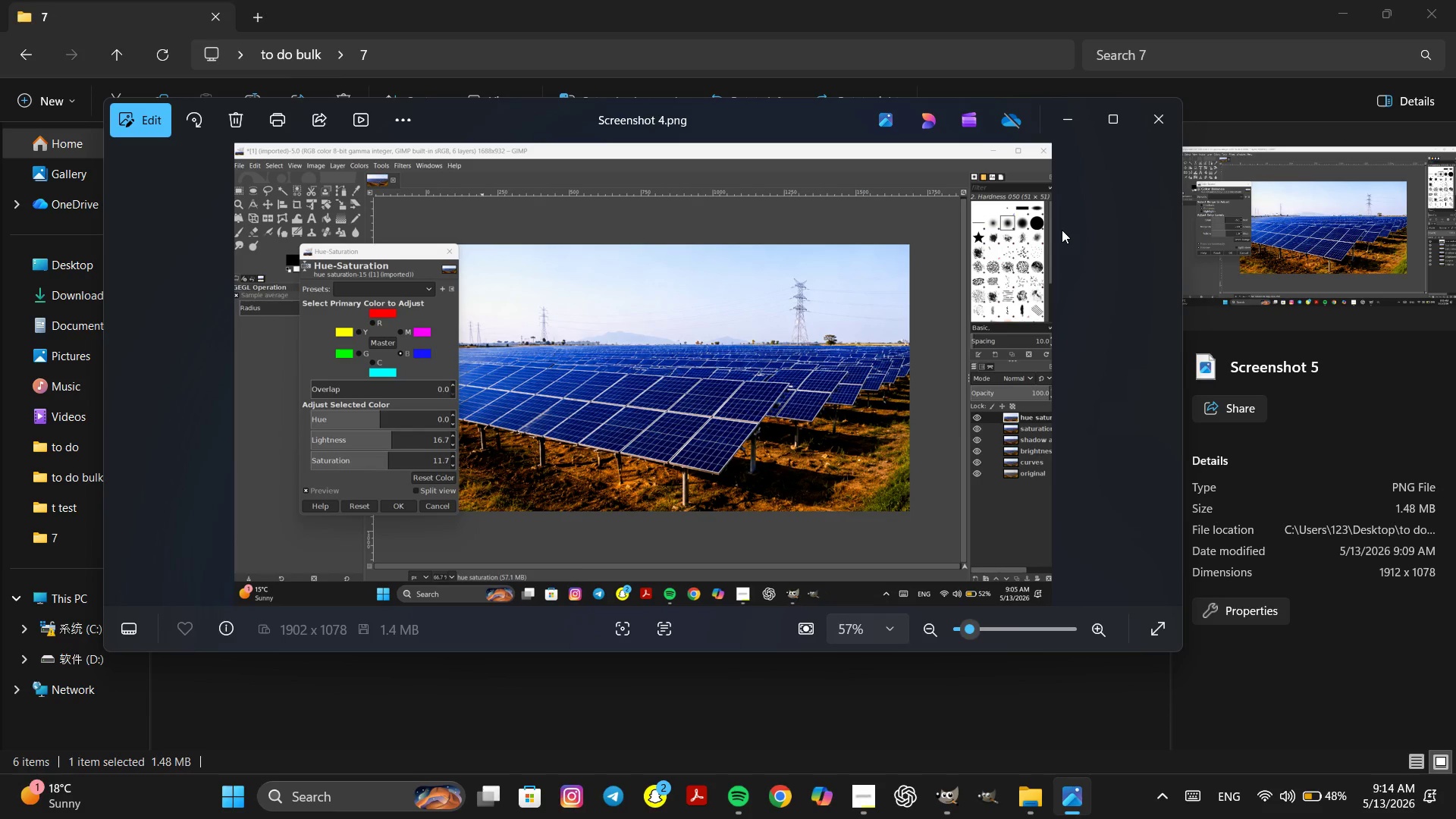 
key(ArrowLeft)
 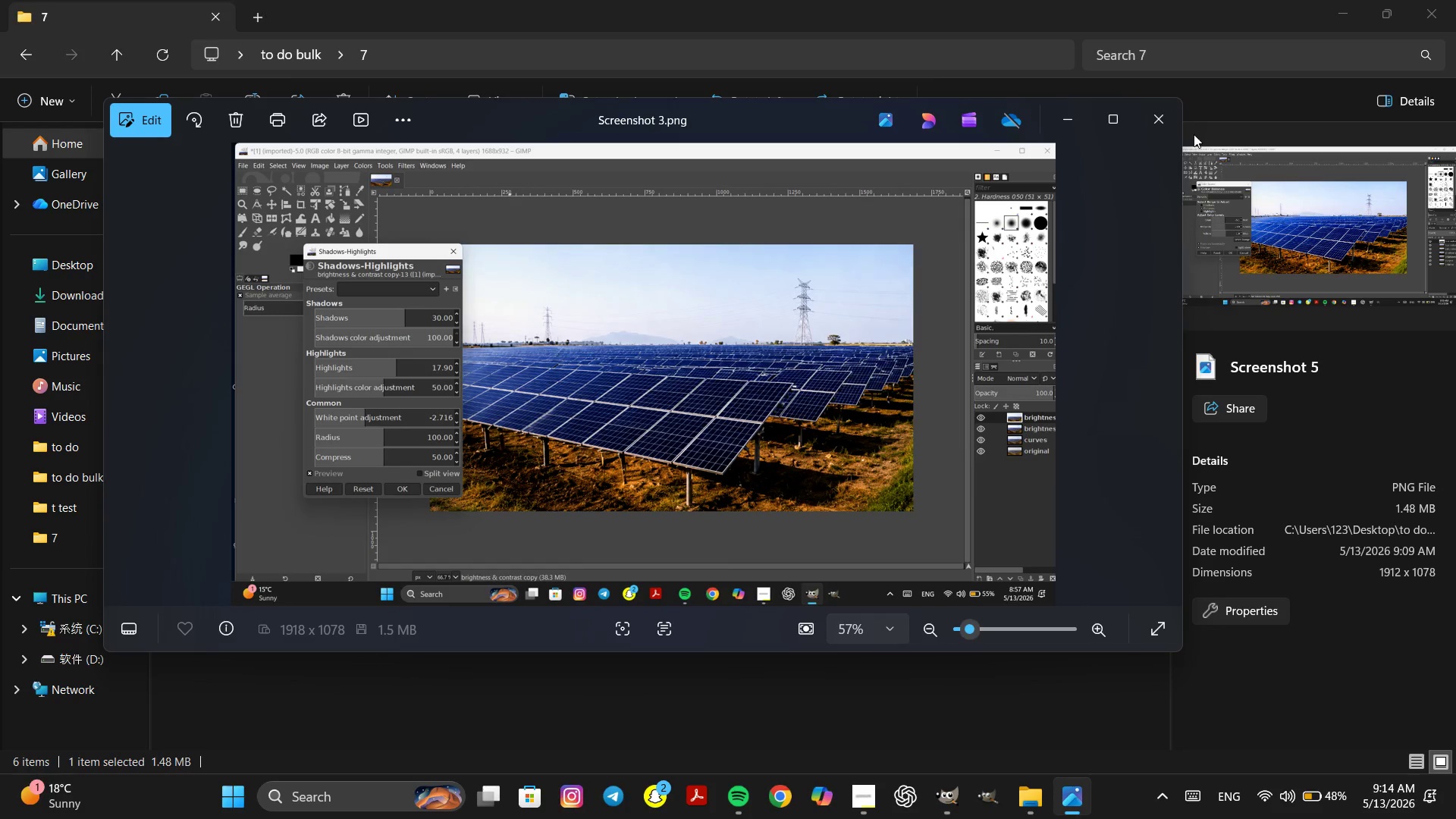 
left_click([1163, 124])
 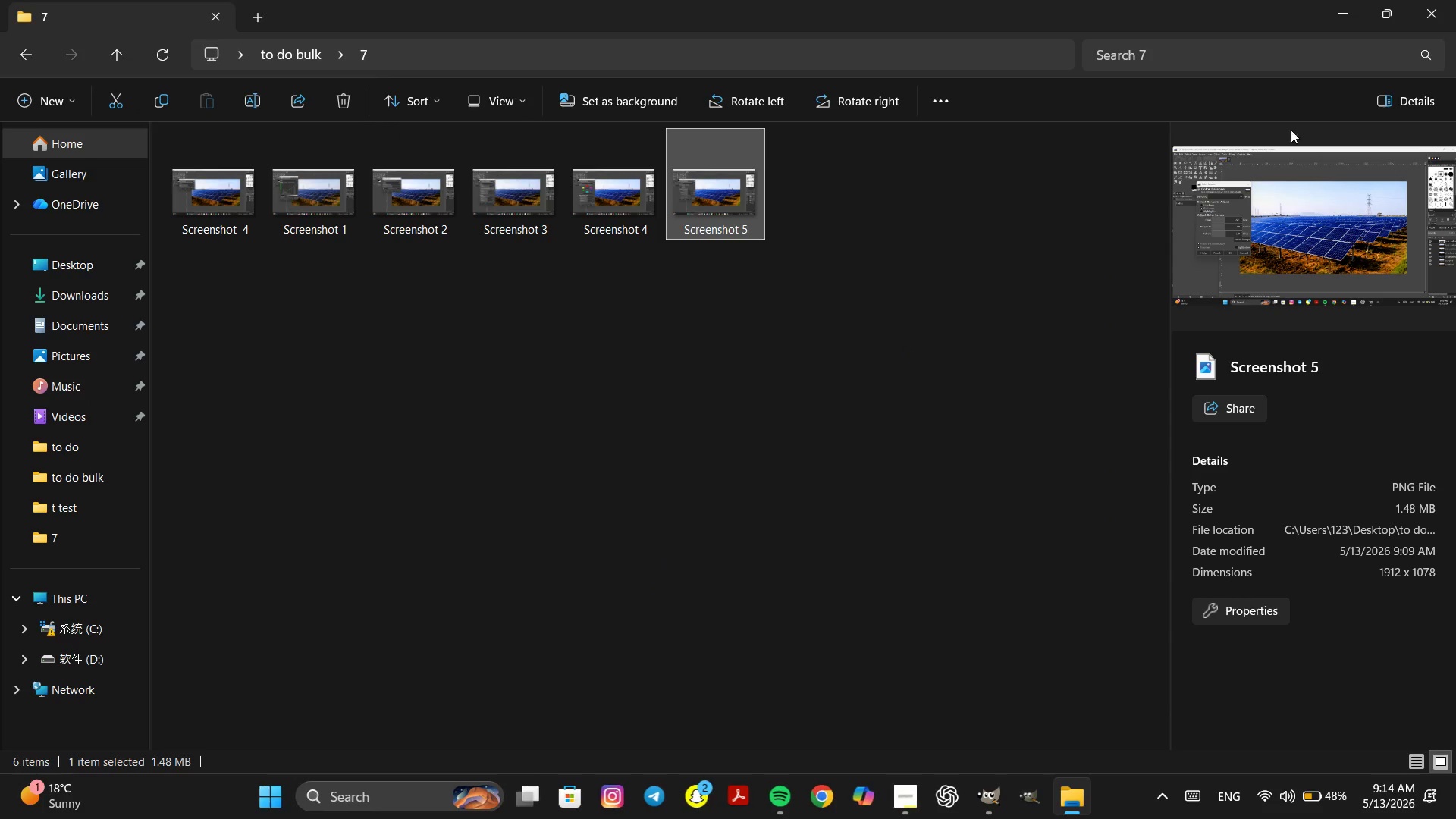 
left_click([1455, 0])
 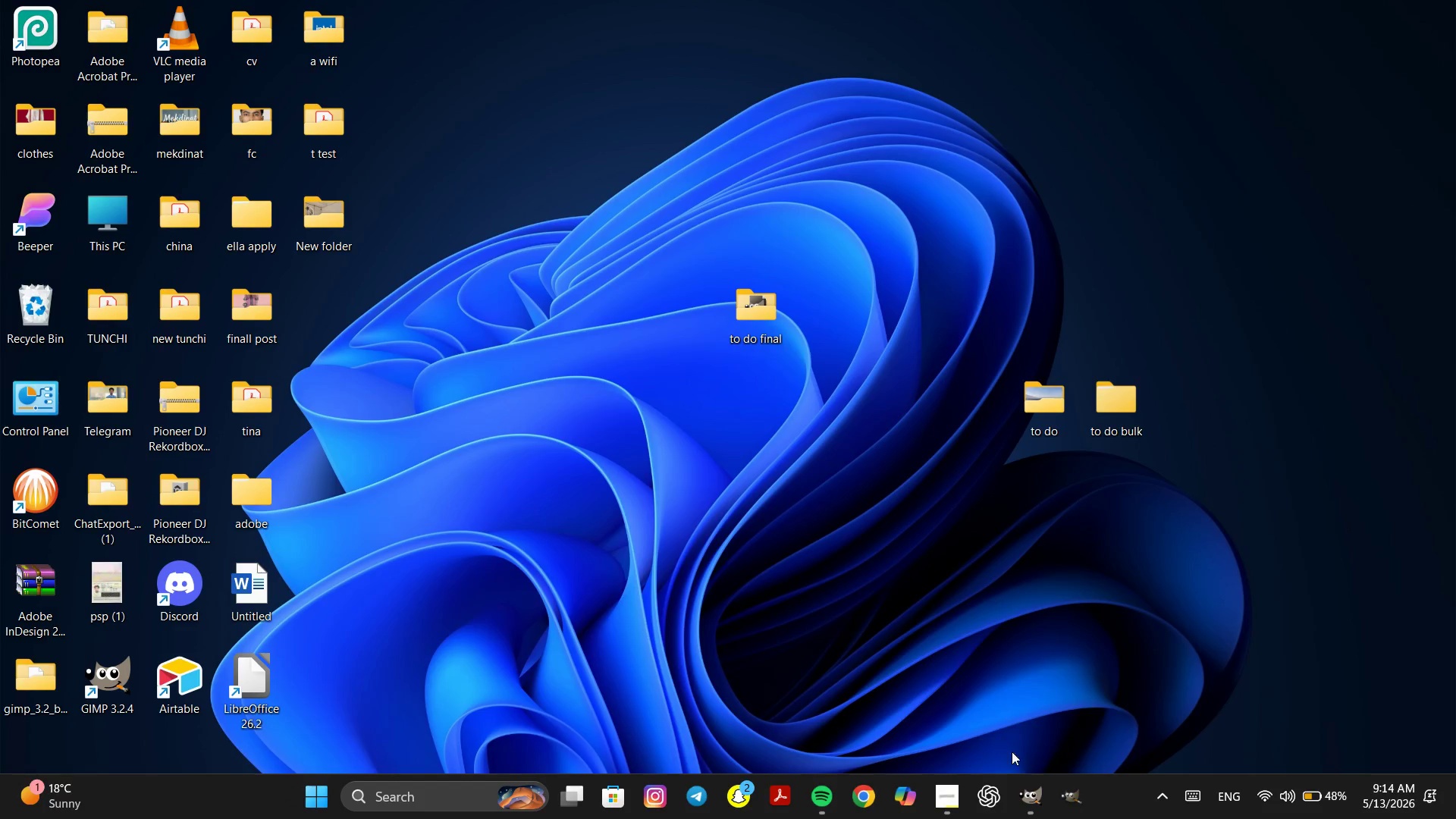 
left_click([1023, 798])
 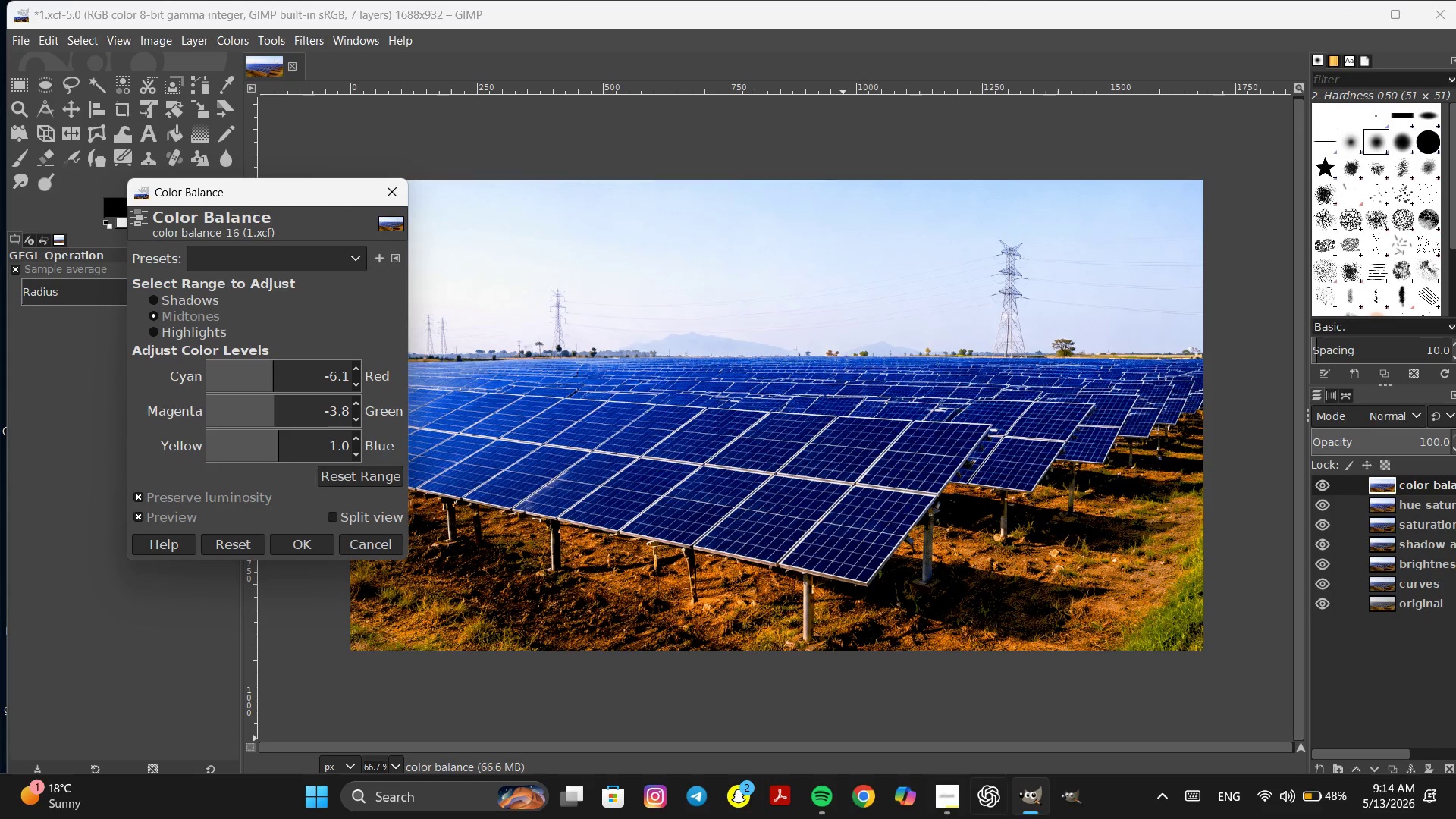 
left_click([1030, 801])
 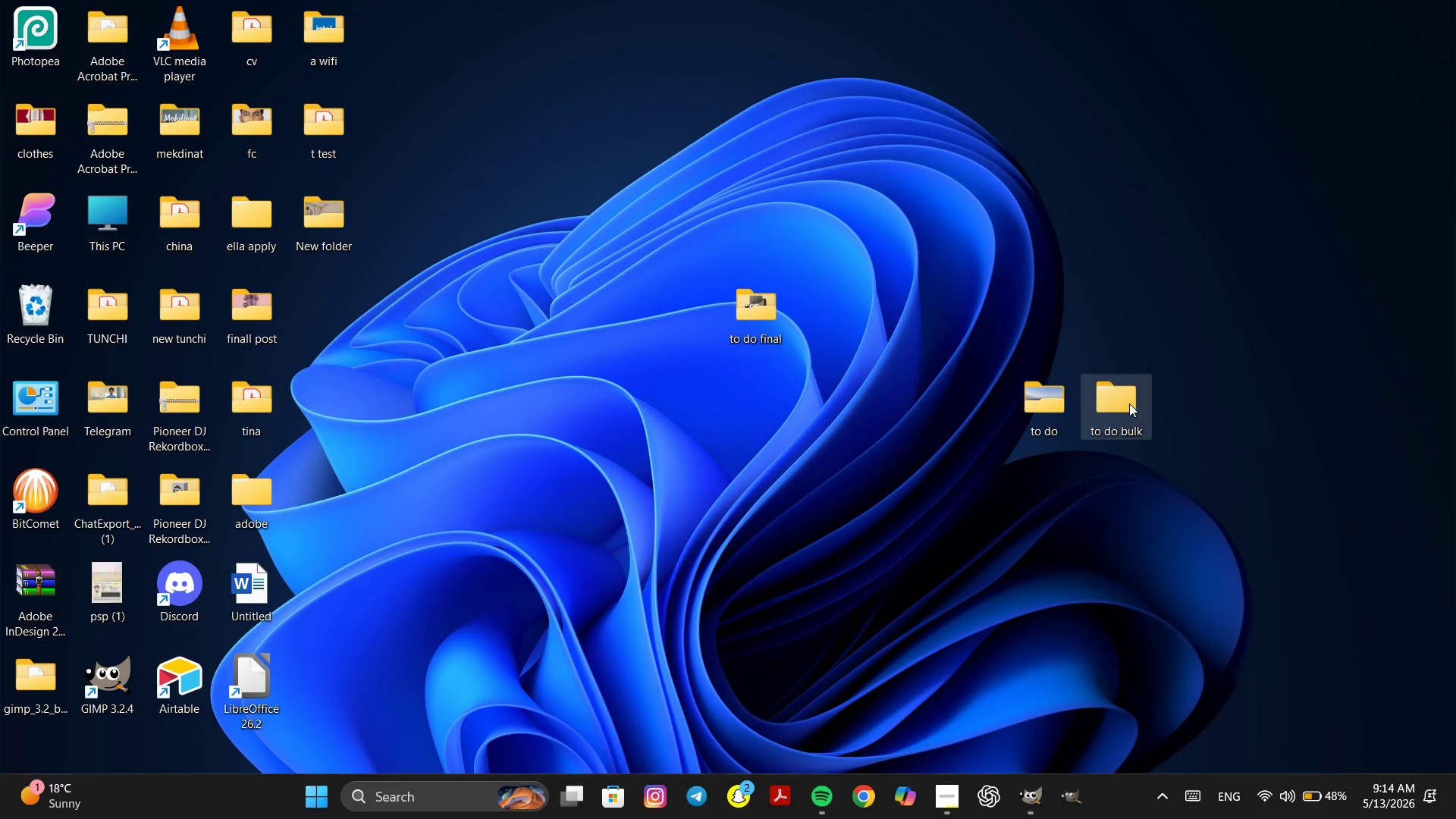 
double_click([1129, 403])
 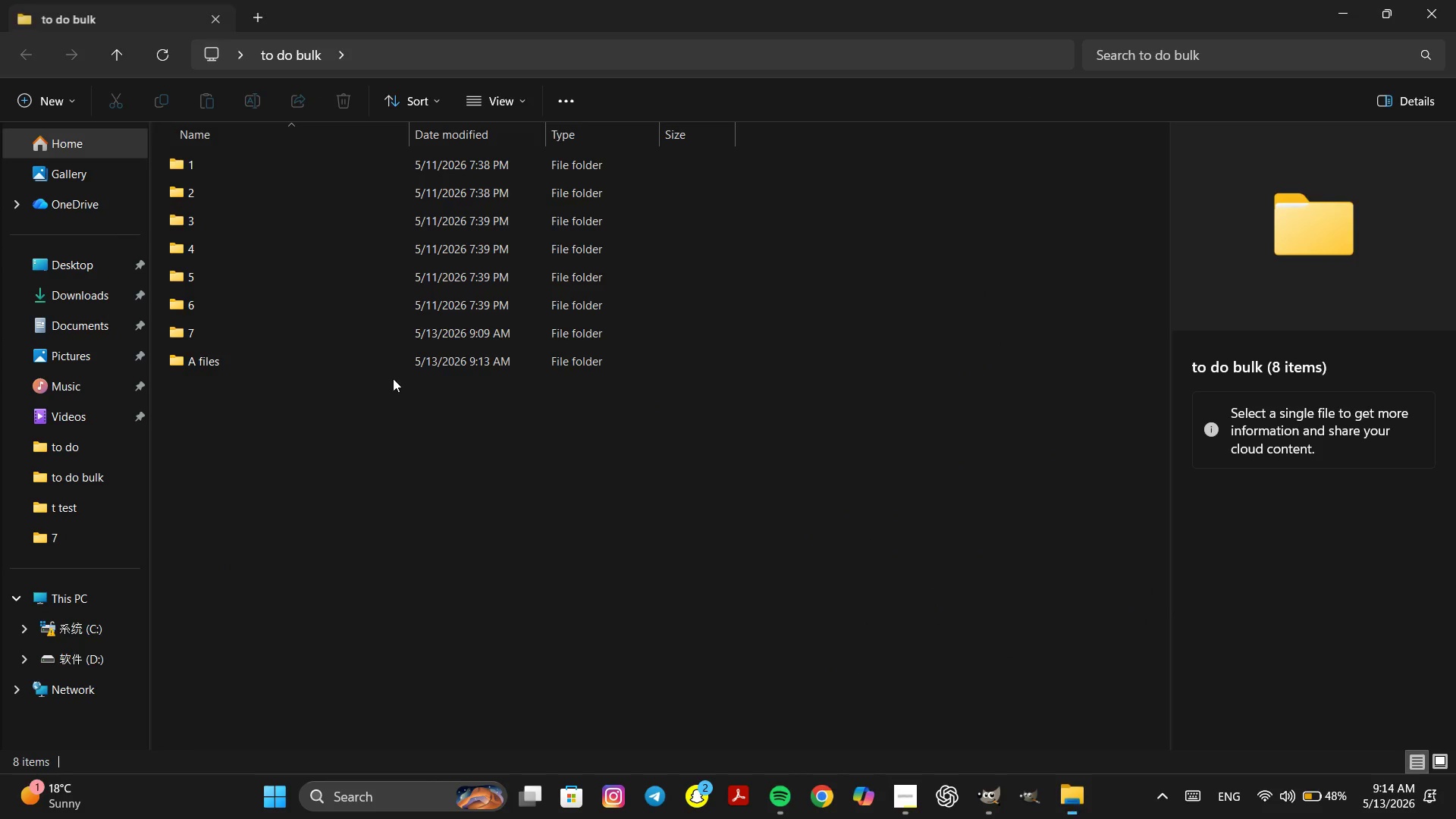 
double_click([397, 369])
 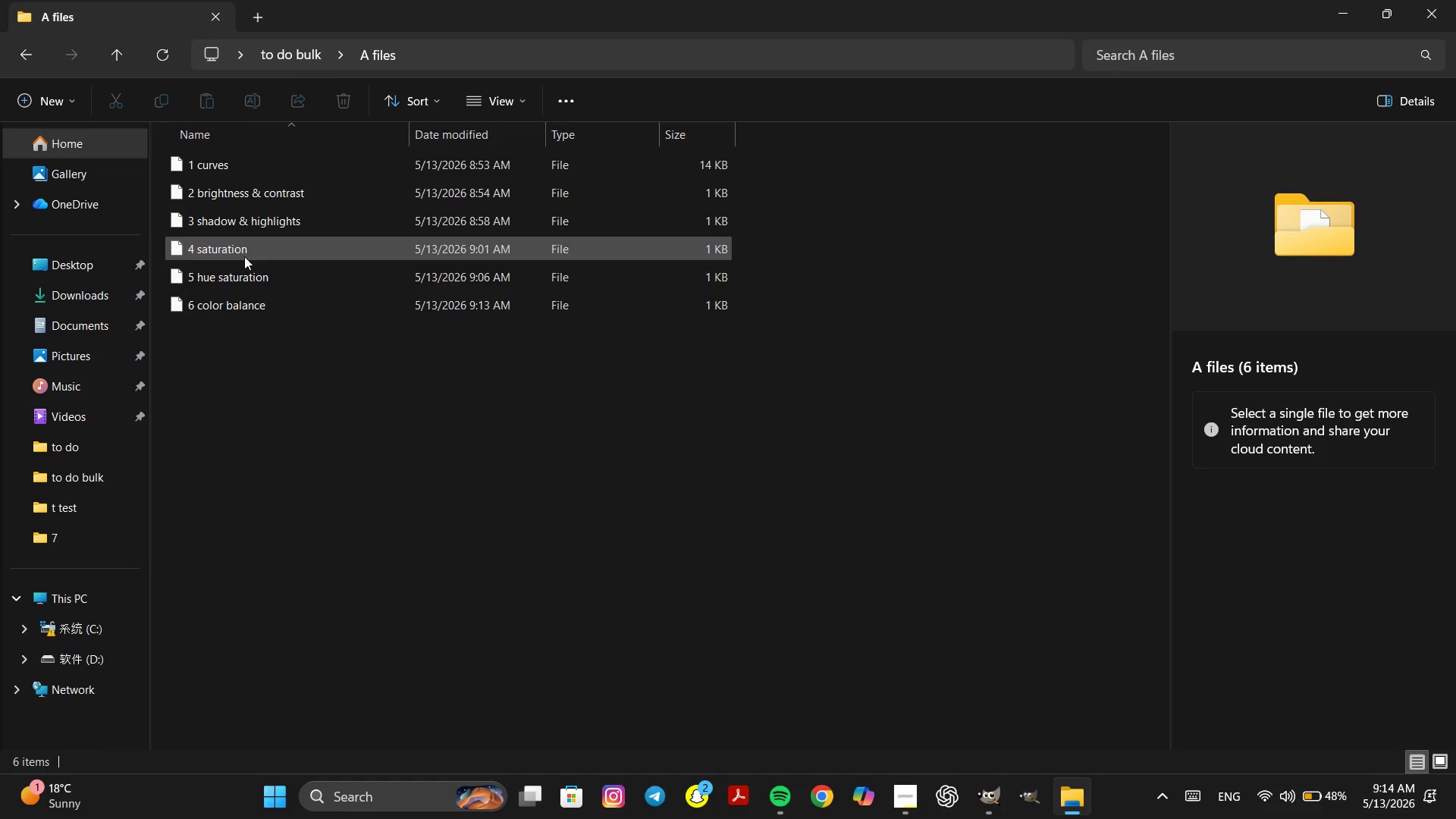 
left_click([1455, 0])
 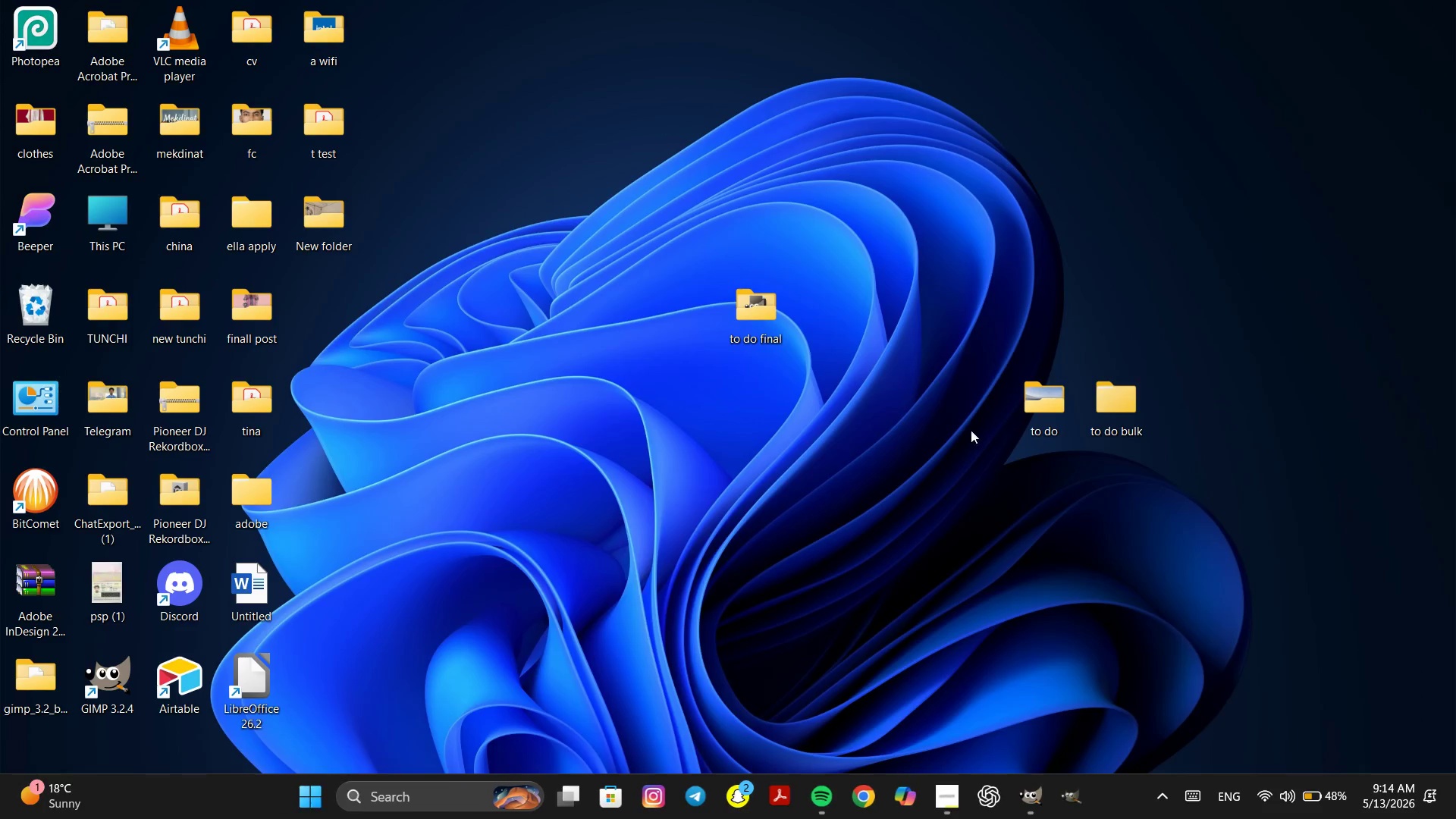 
left_click([1003, 461])
 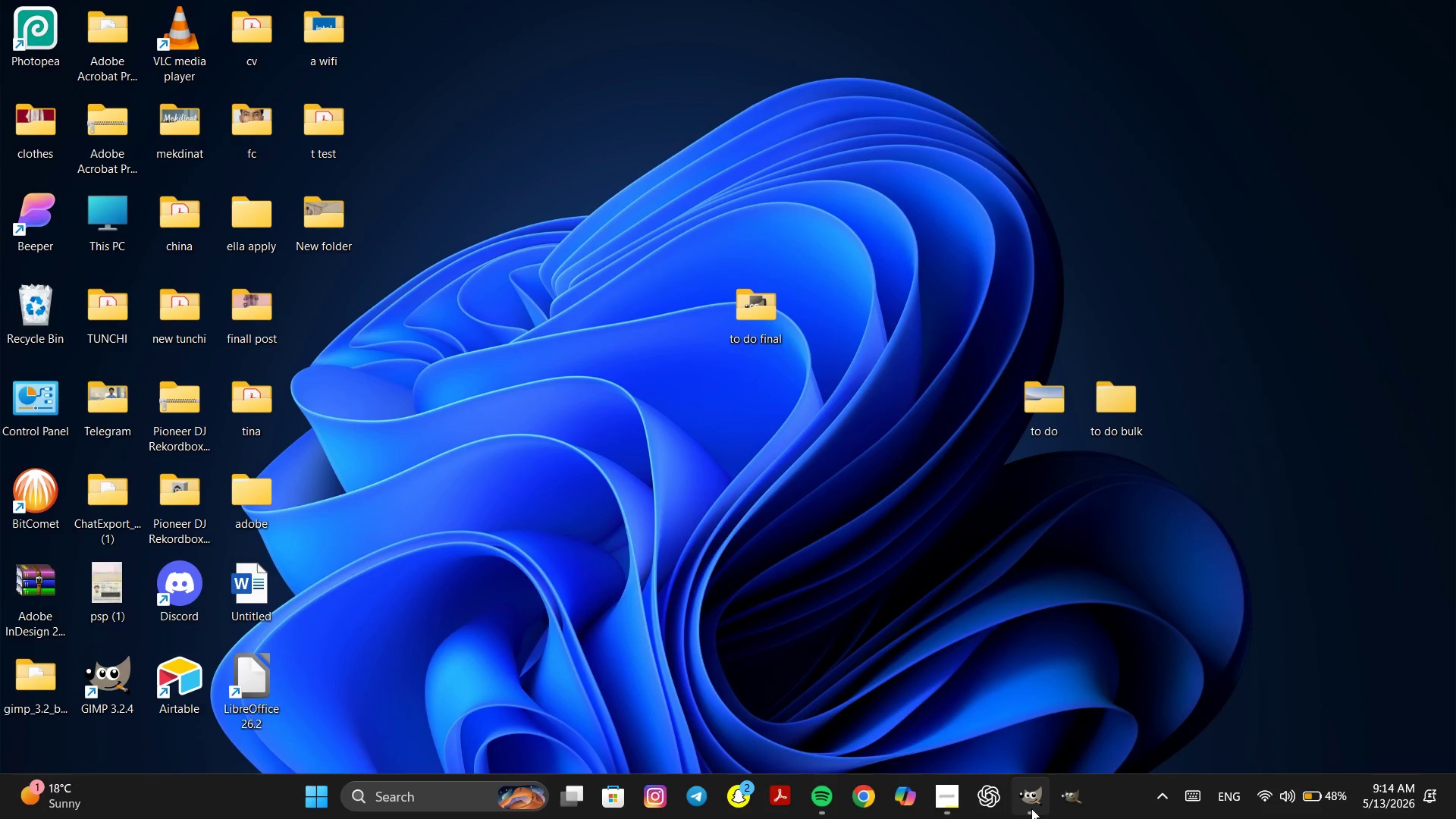 
left_click([1032, 806])
 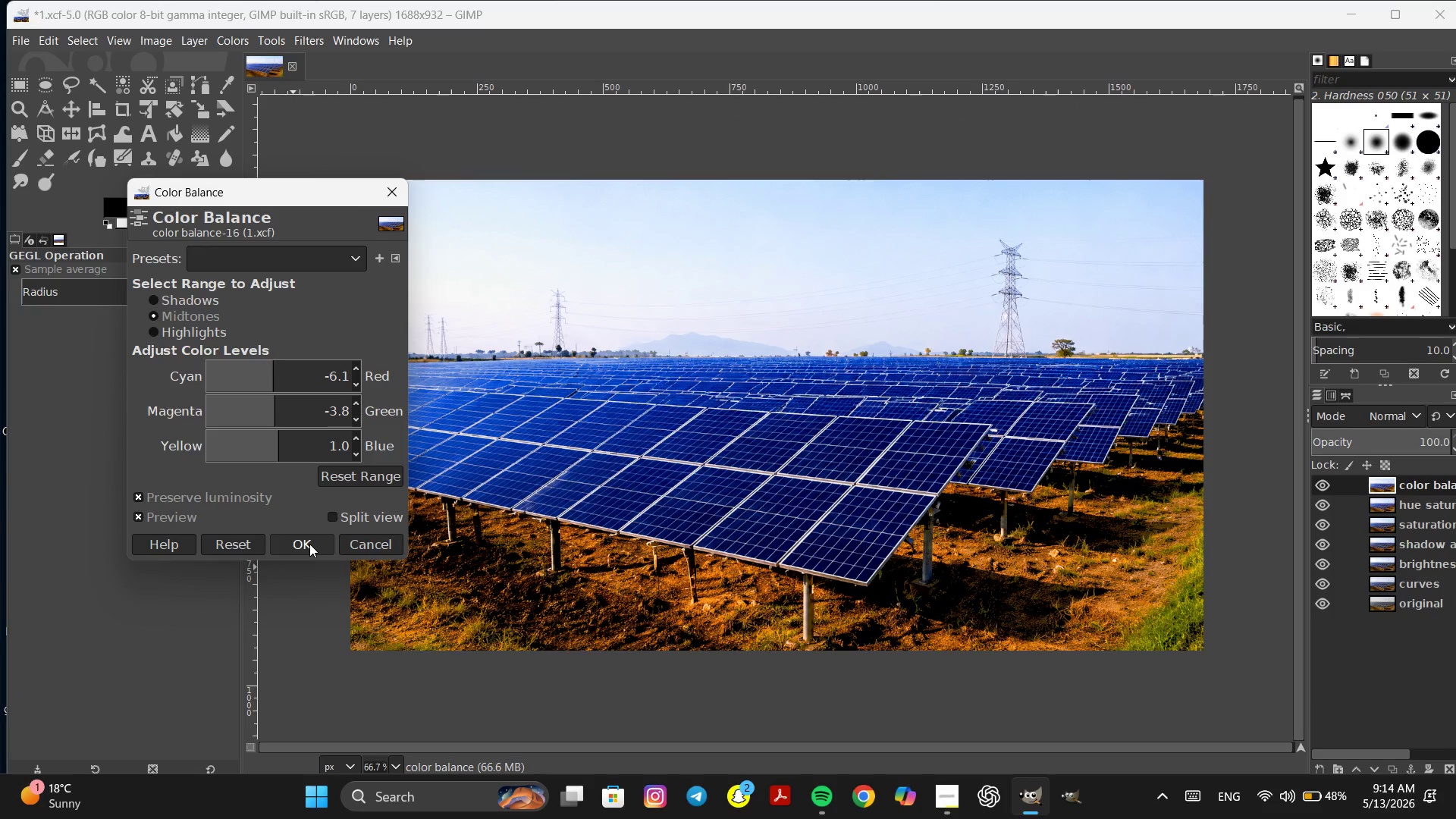 
wait(5.94)
 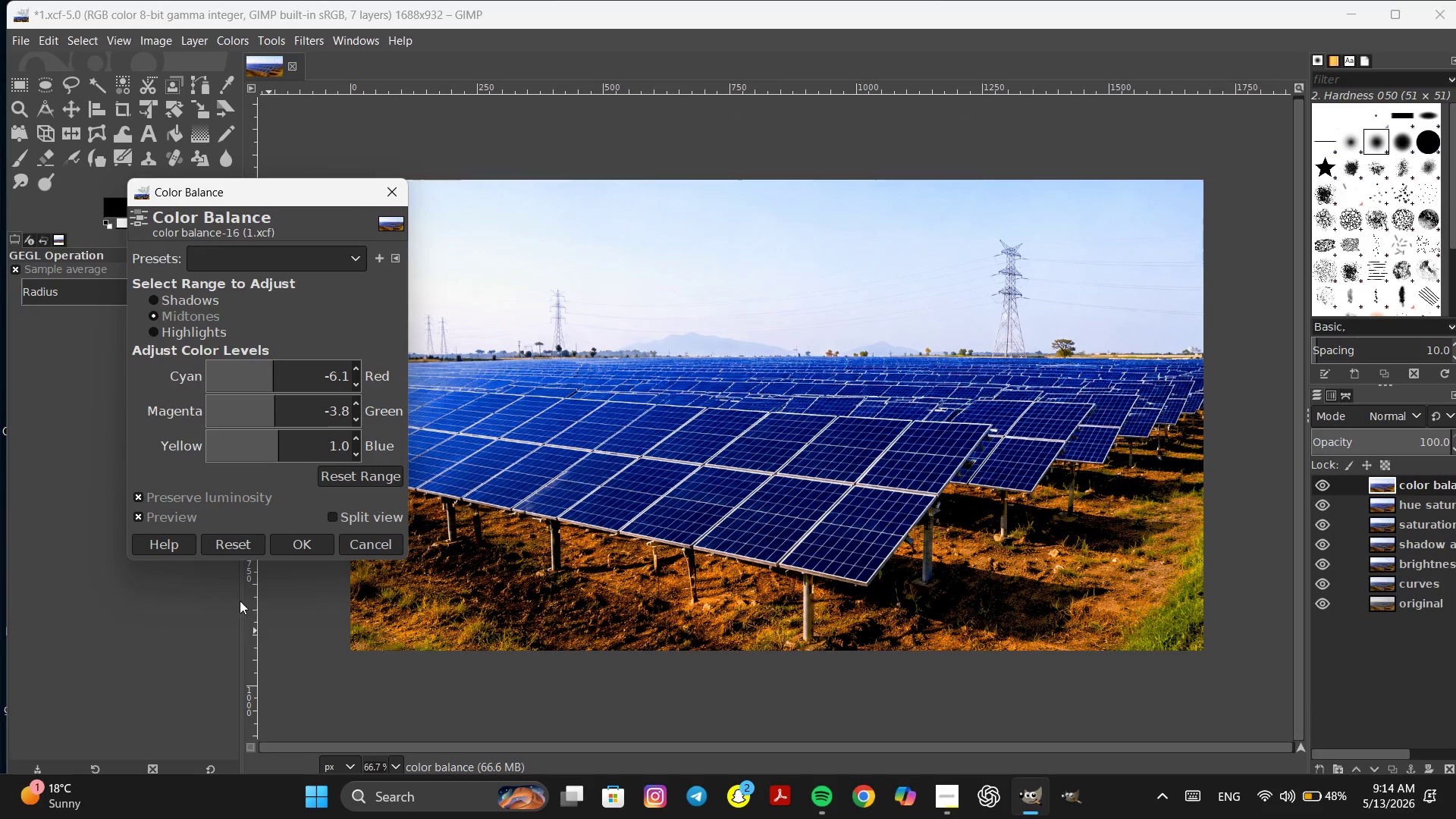 
left_click([309, 544])
 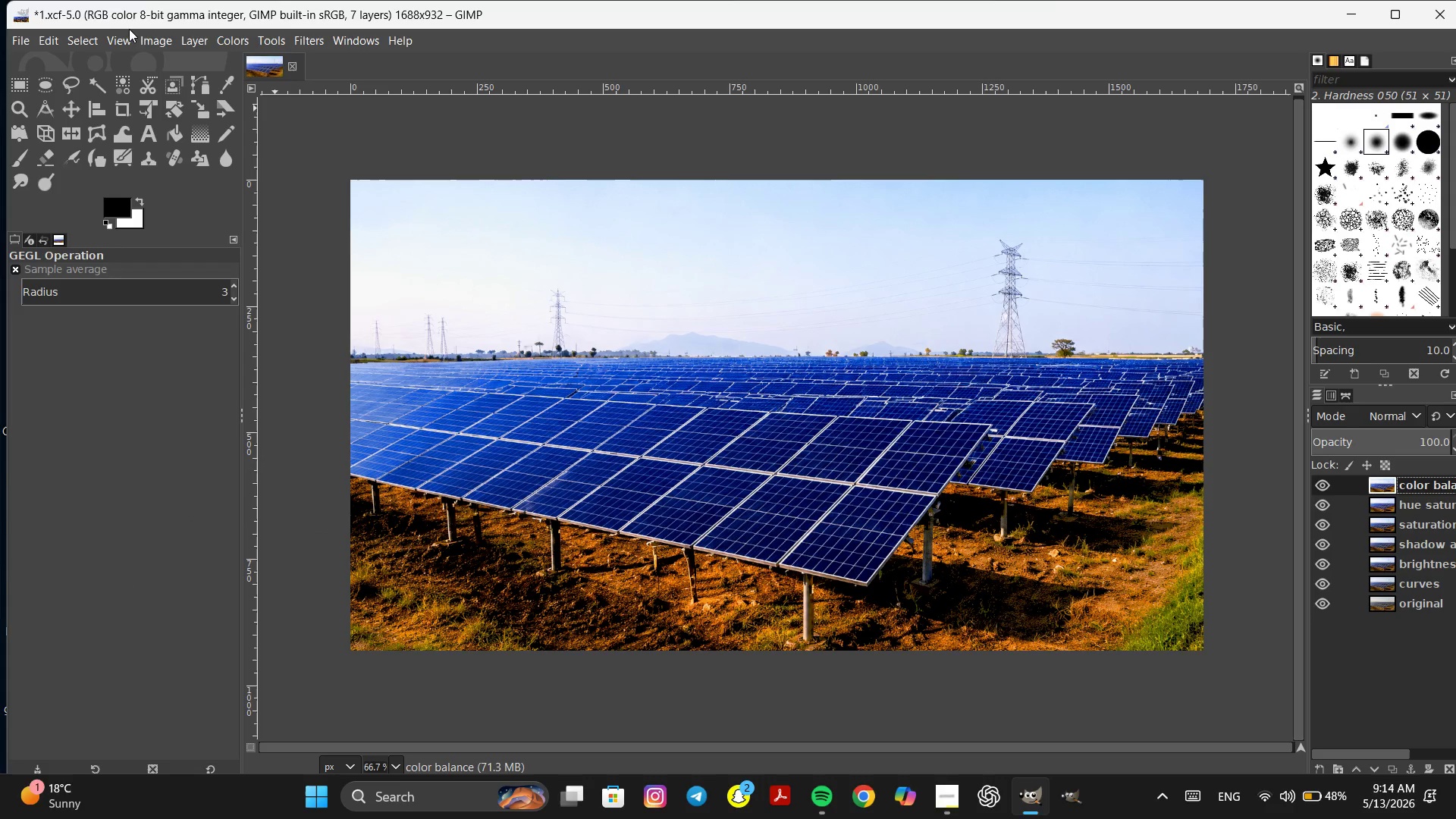 
left_click([159, 43])
 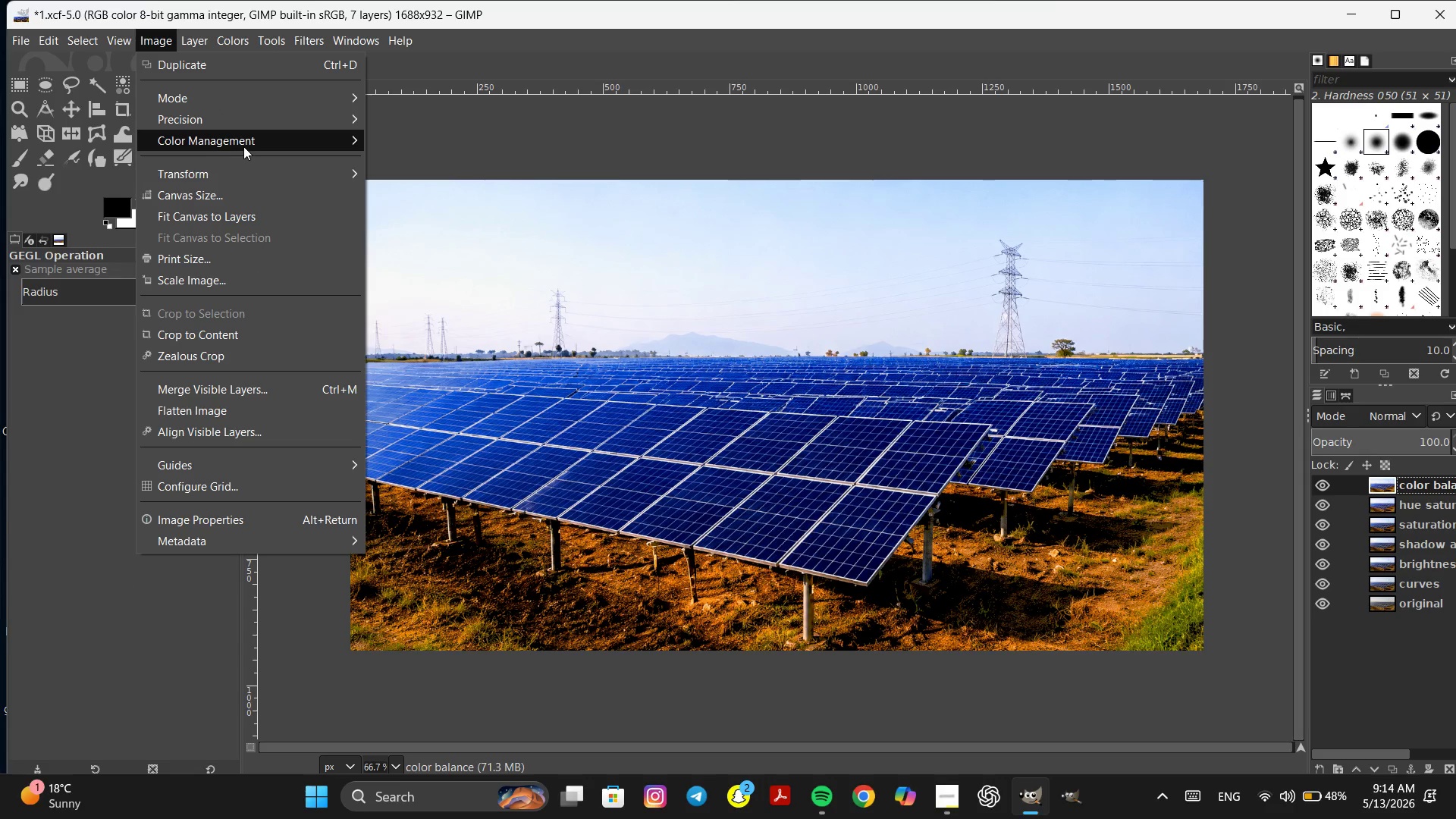 
left_click([243, 146])
 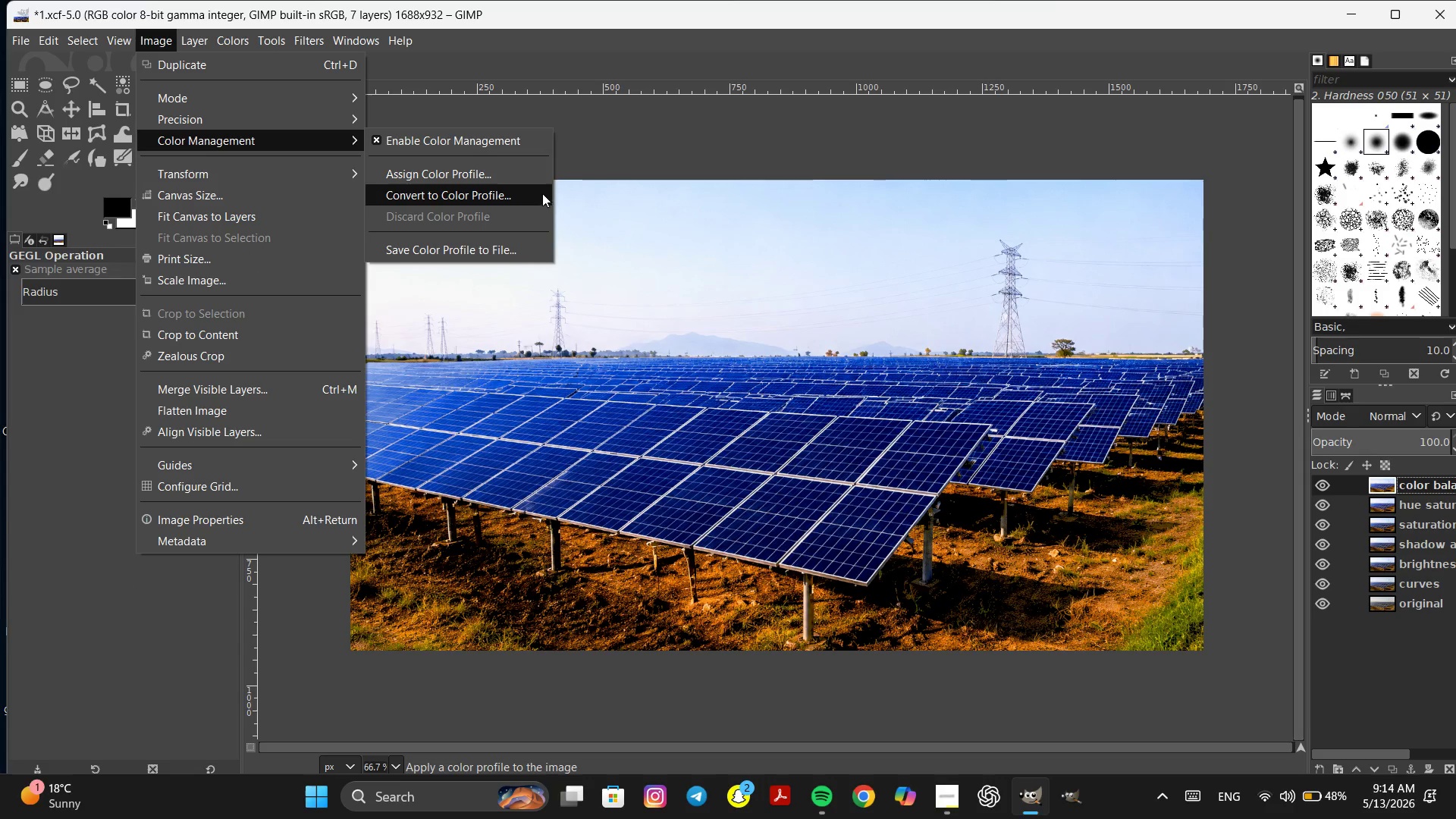 
left_click([538, 192])
 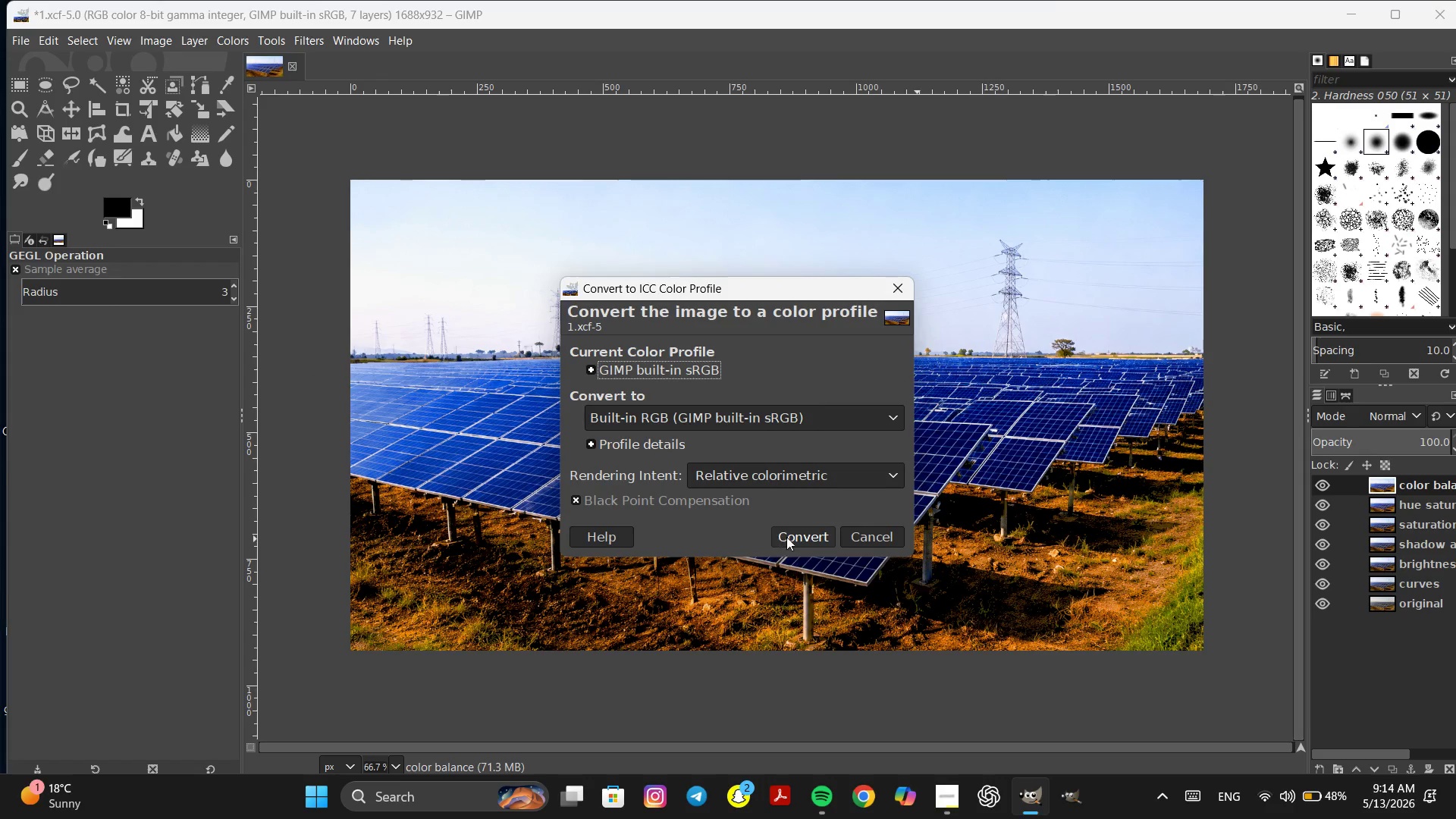 
left_click([797, 537])
 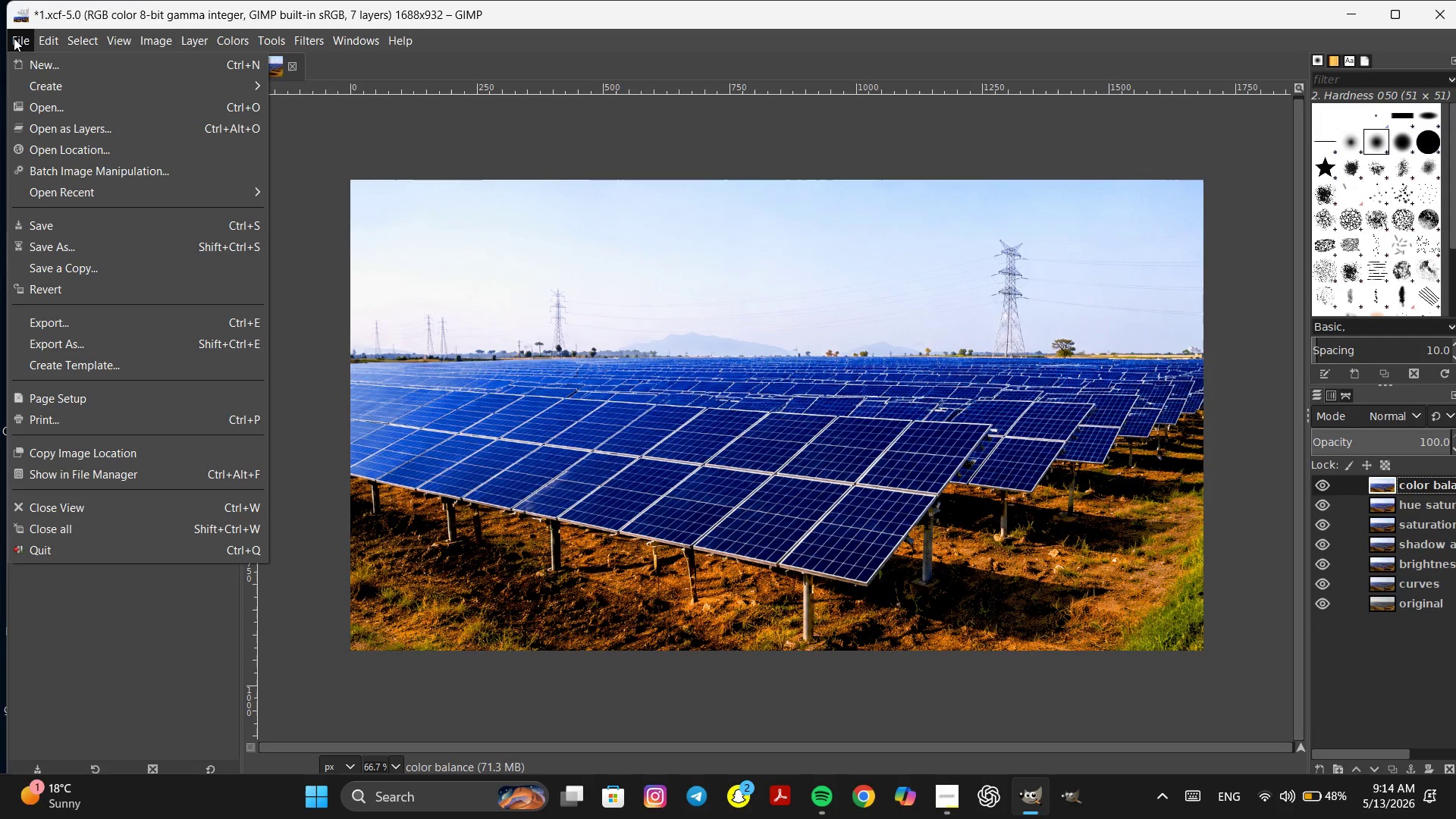 
wait(6.08)
 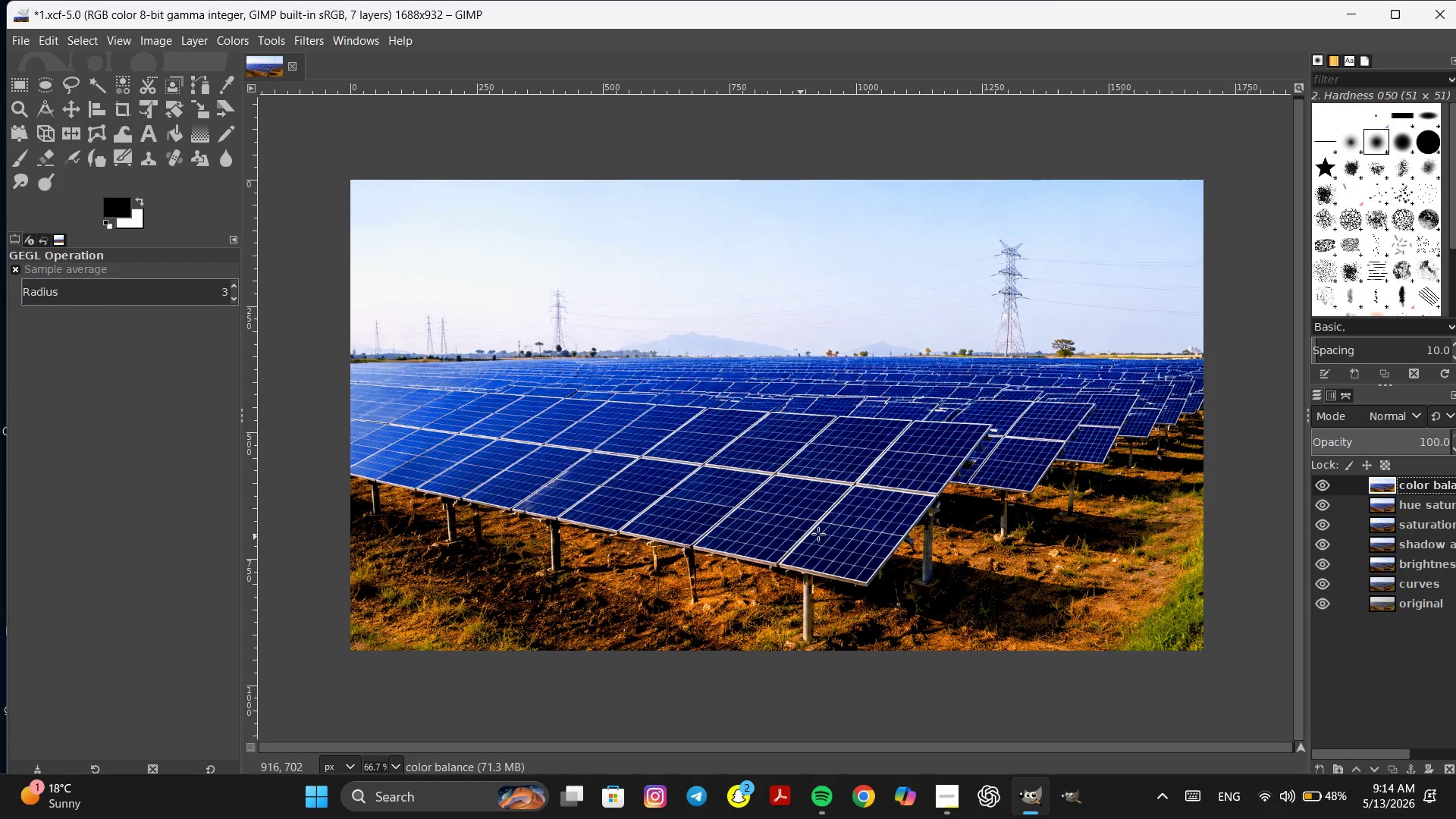 
left_click([157, 249])
 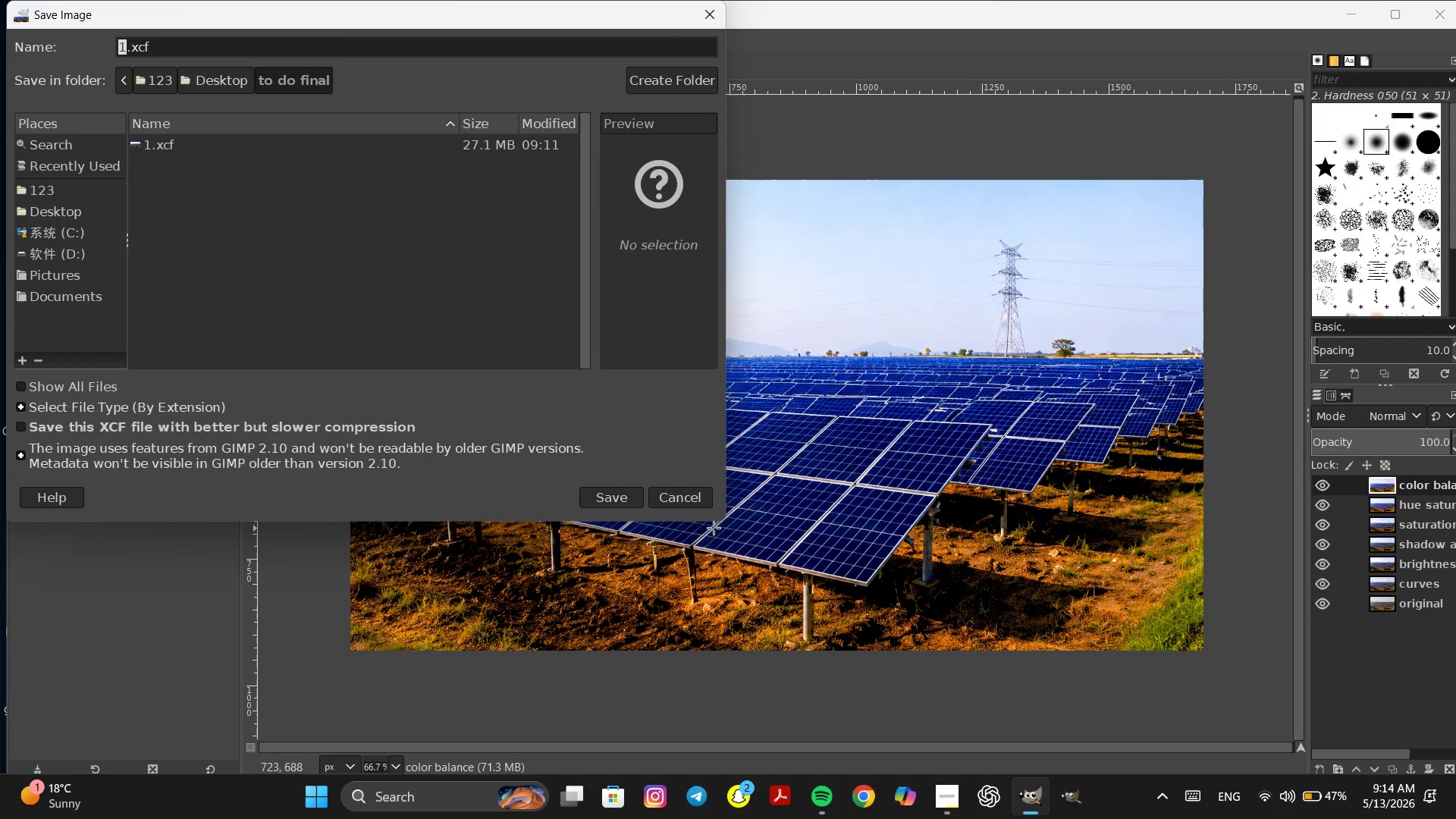 
left_click([617, 499])
 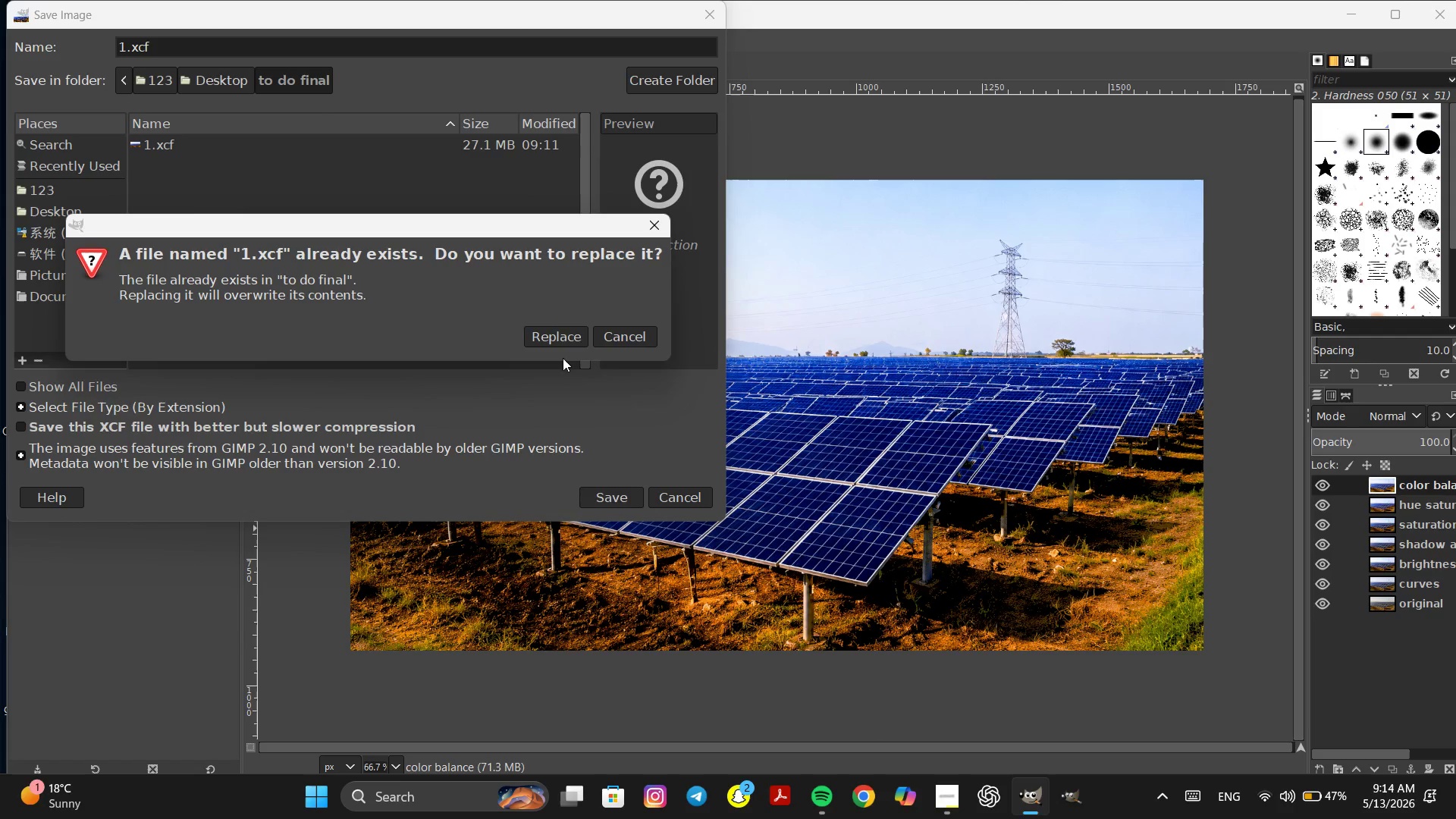 
left_click([566, 334])
 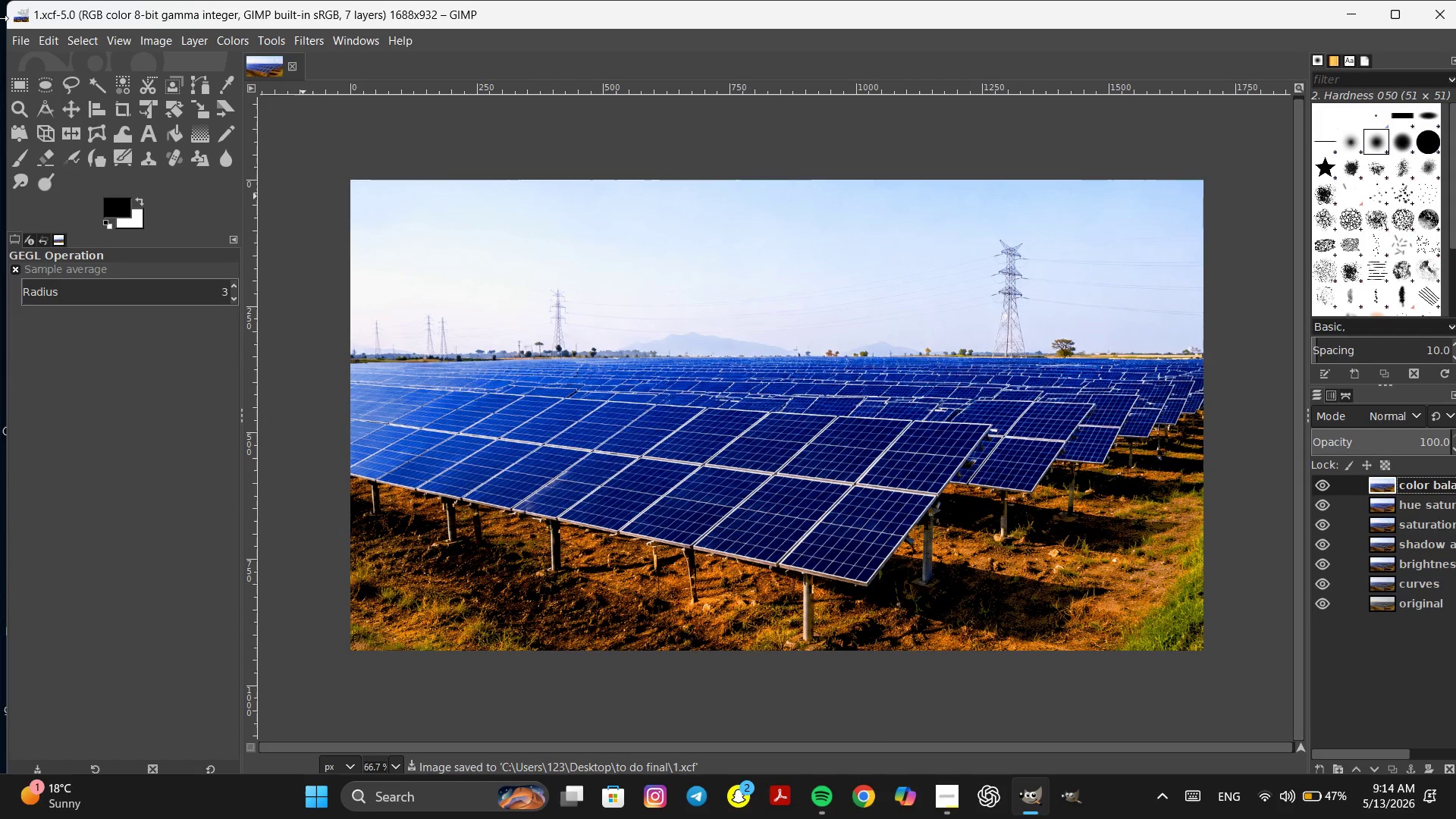 
left_click([20, 39])
 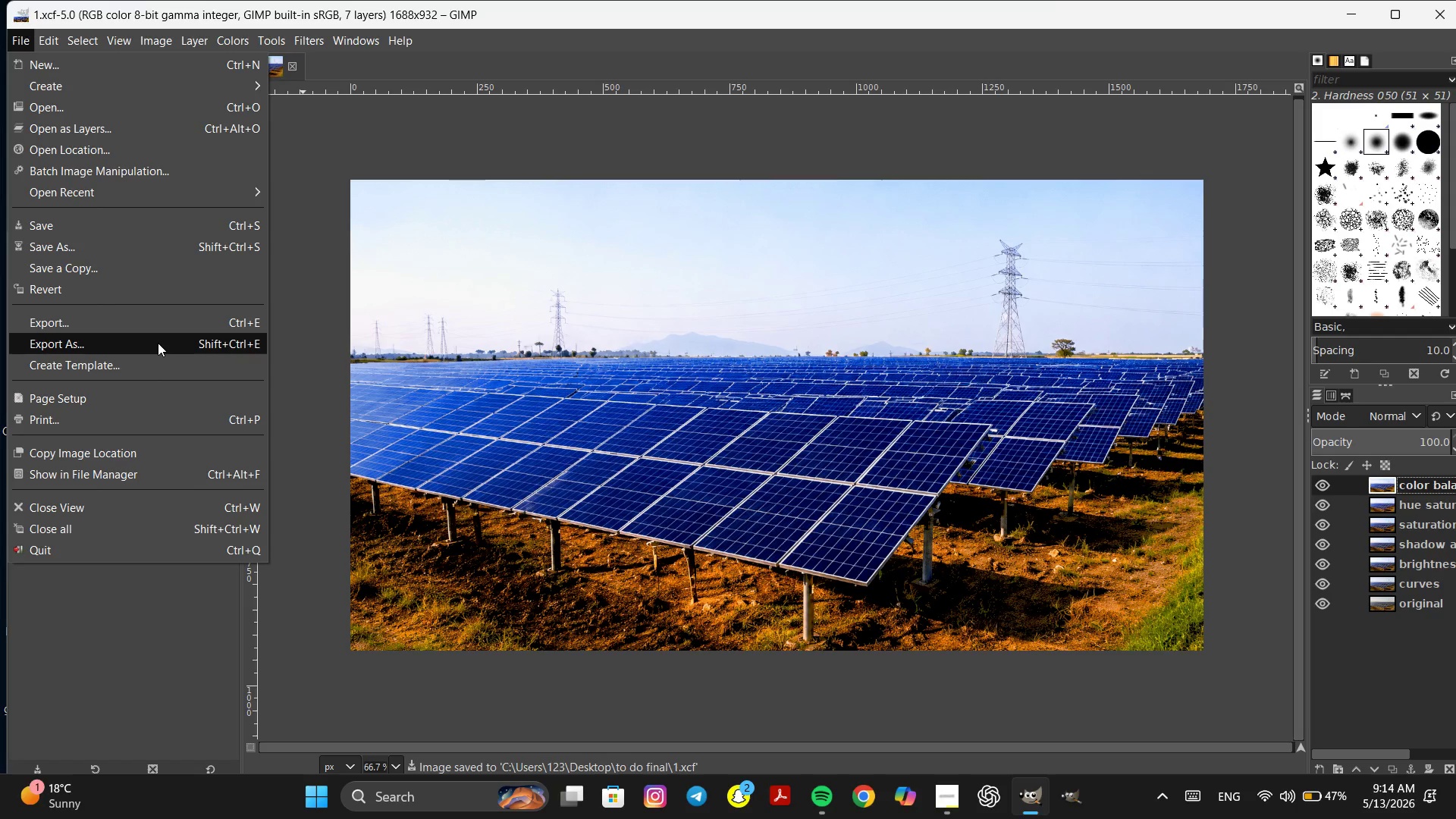 
left_click([158, 343])
 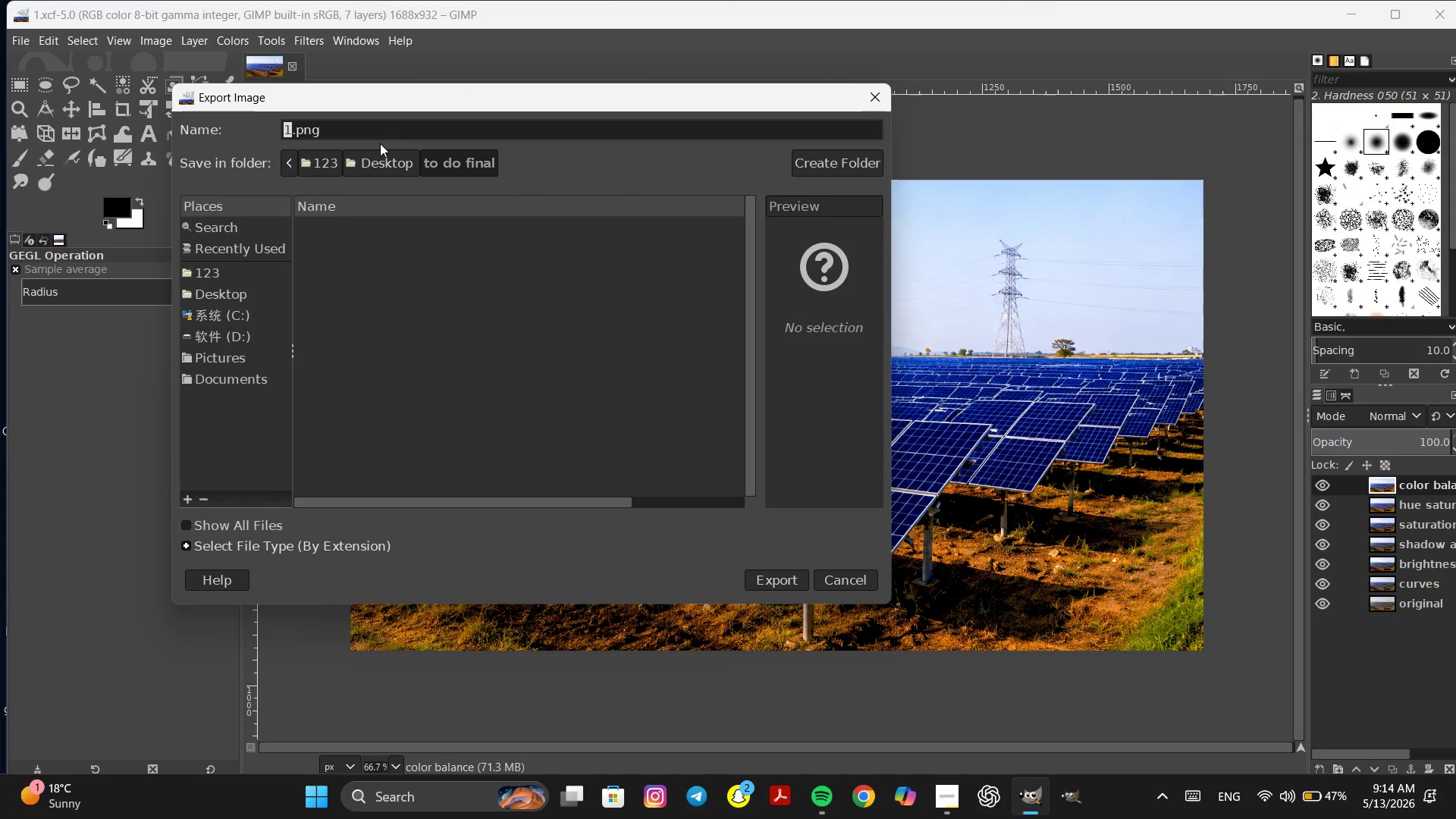 
wait(6.66)
 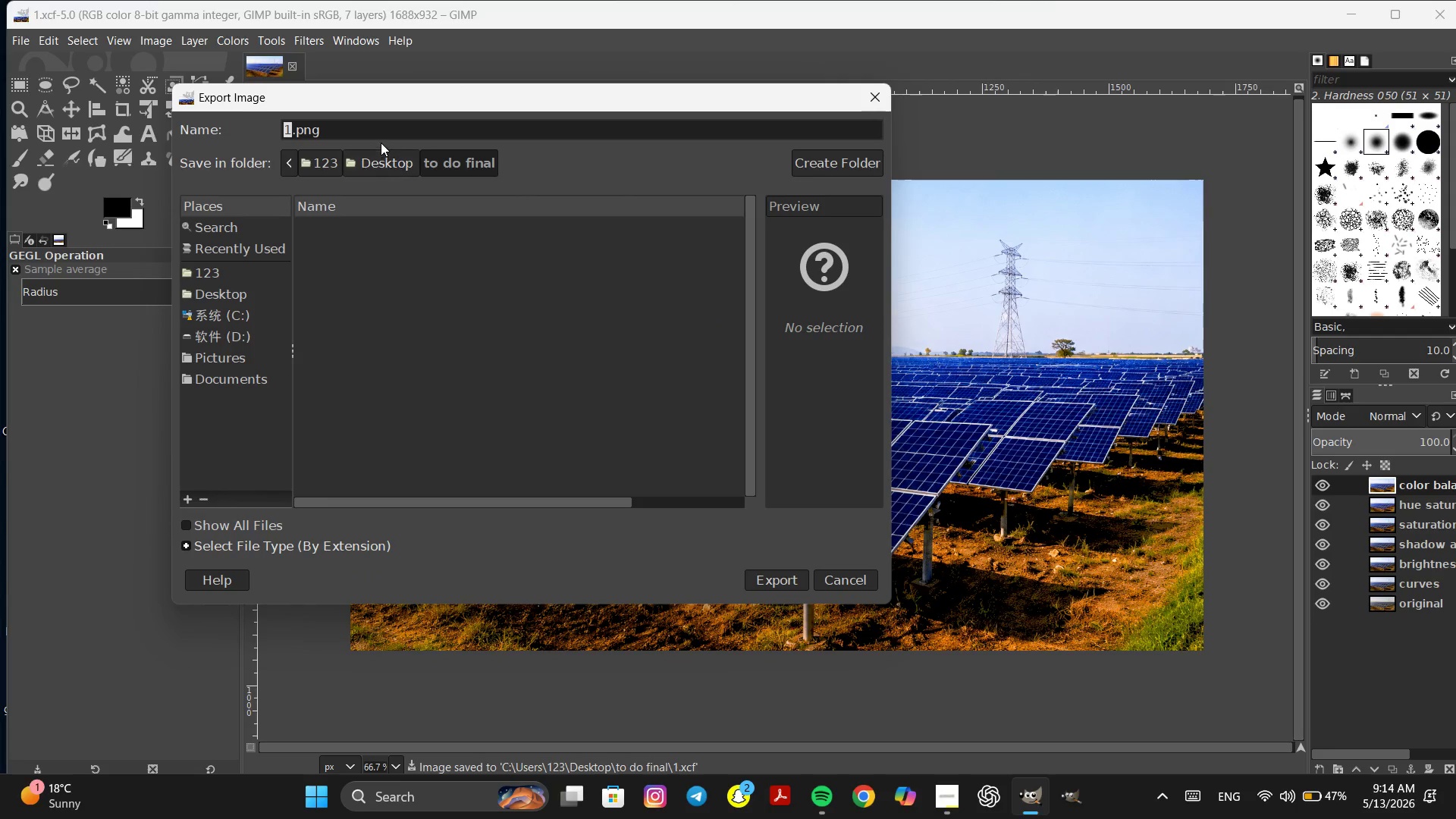 
left_click([395, 136])
 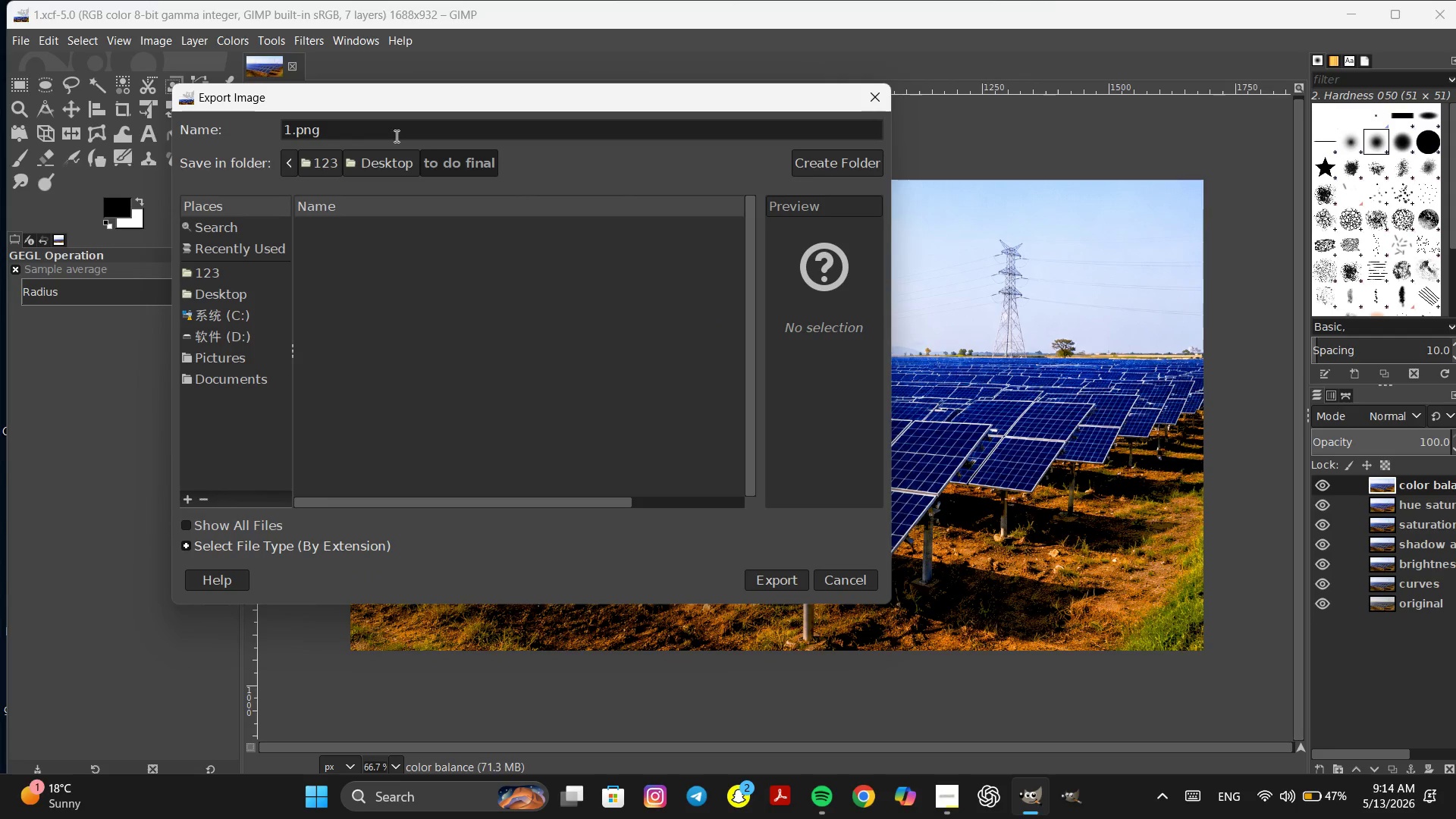 
key(ArrowLeft)
 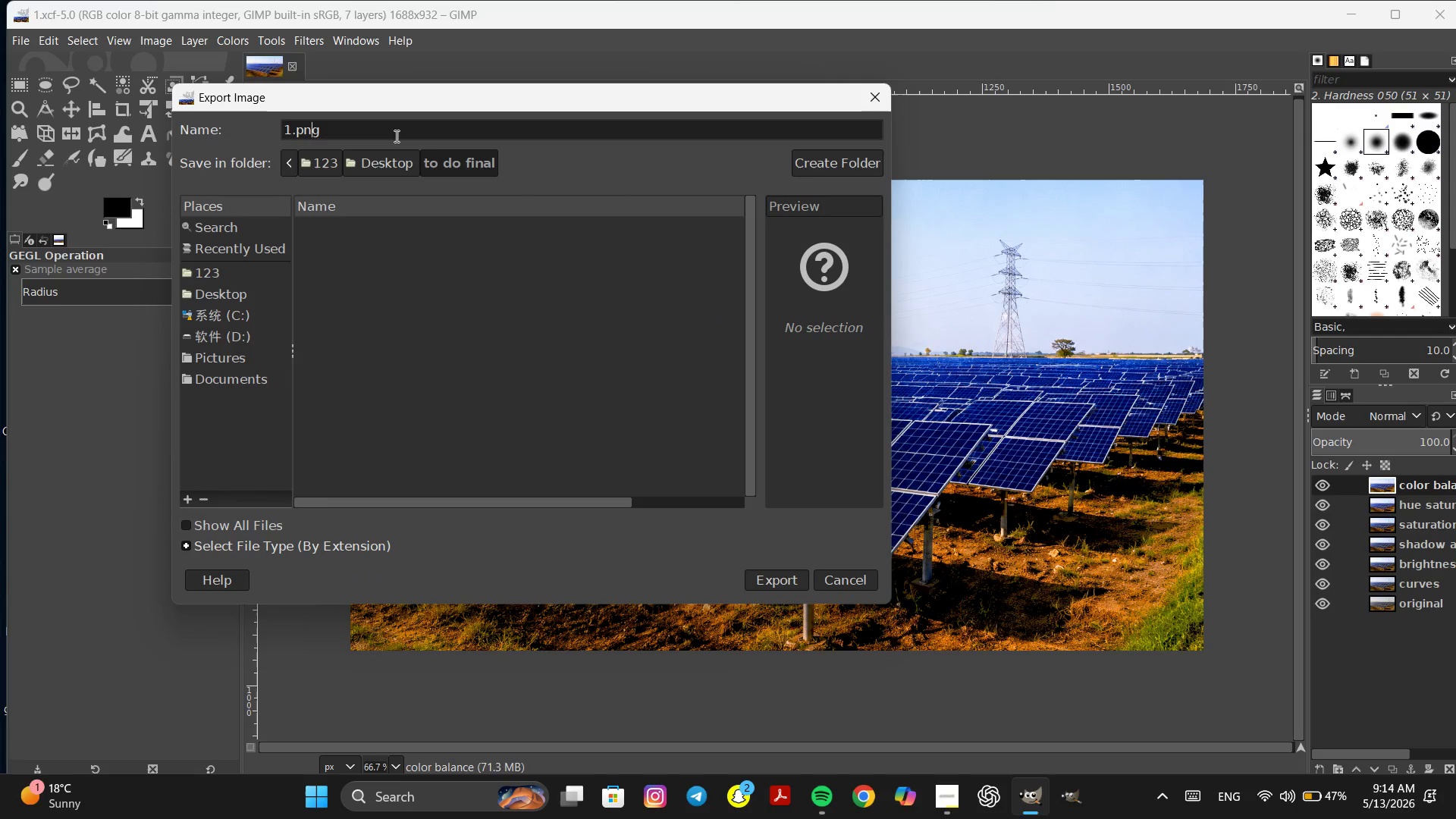 
key(Backspace)
key(Backspace)
type(jp)
 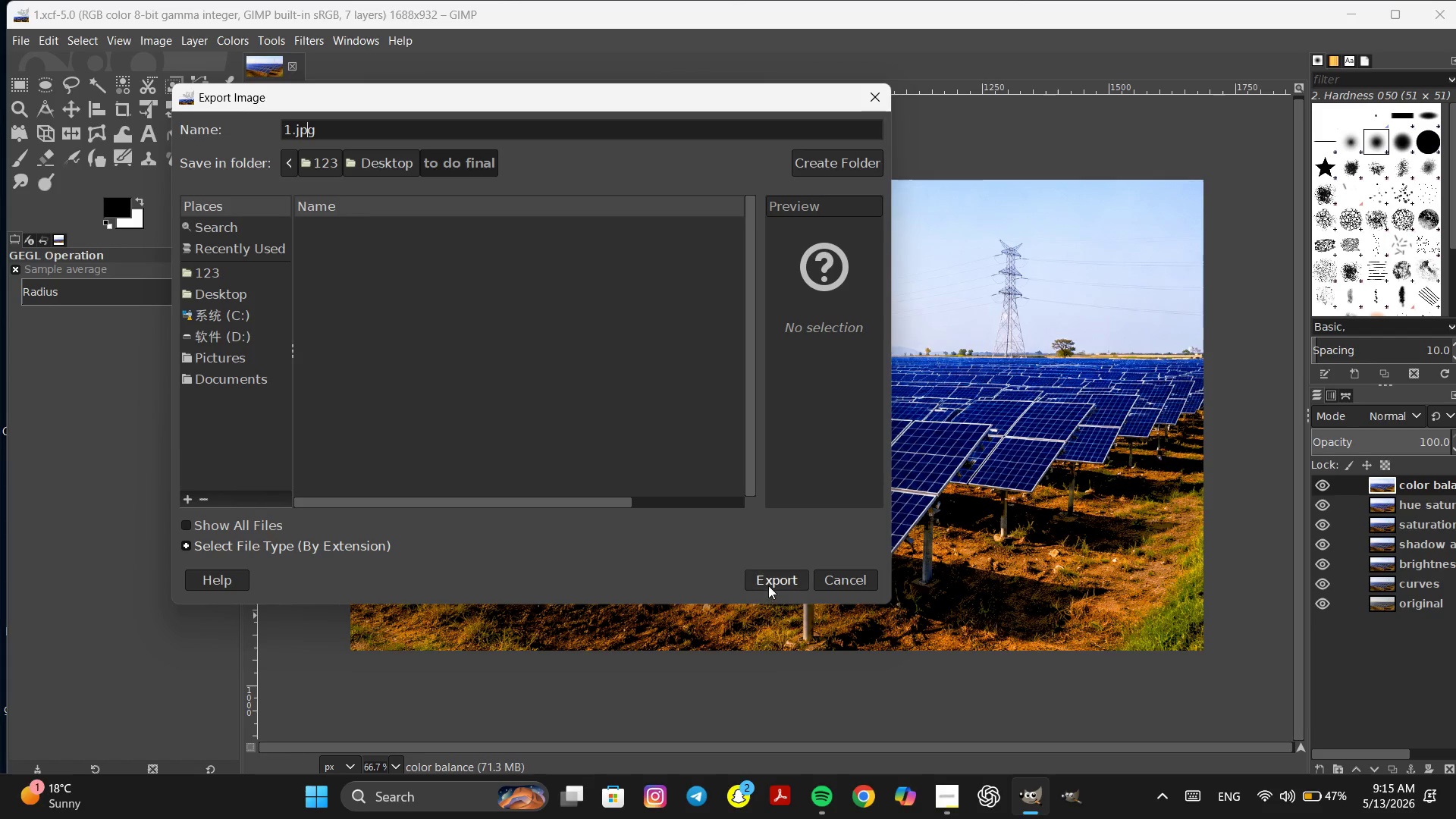 
left_click([768, 584])
 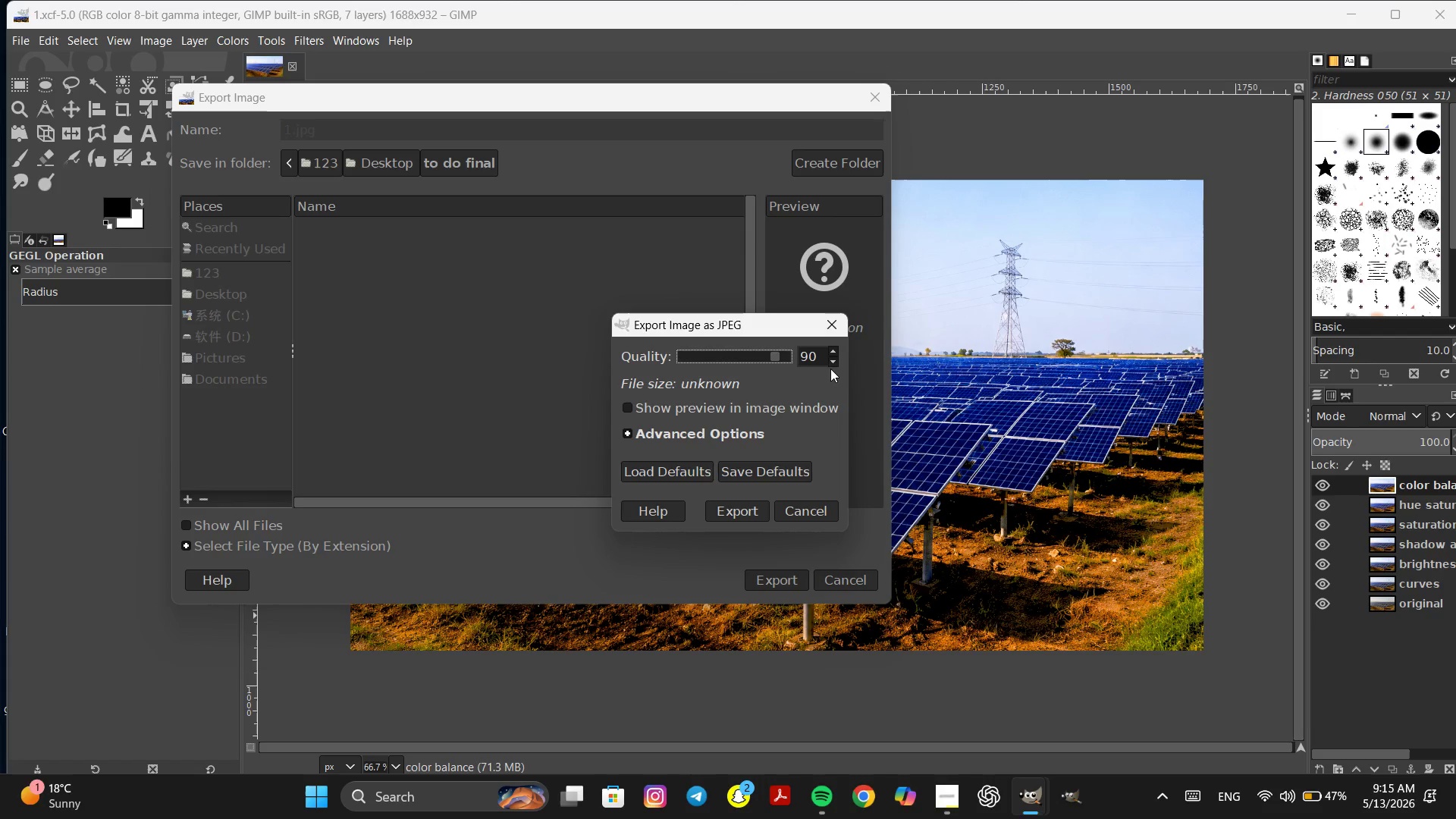 
double_click([834, 362])
 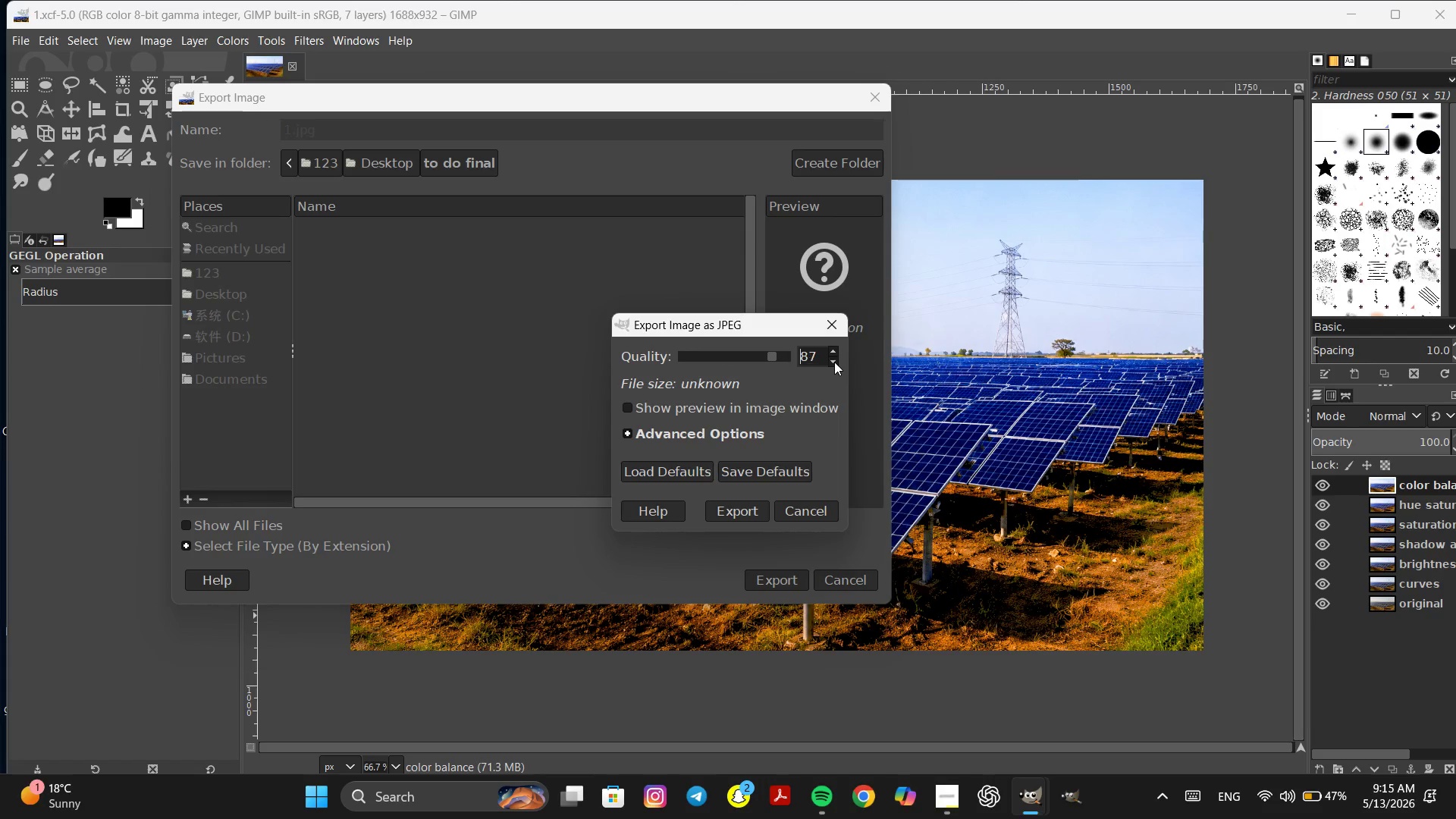 
triple_click([834, 362])
 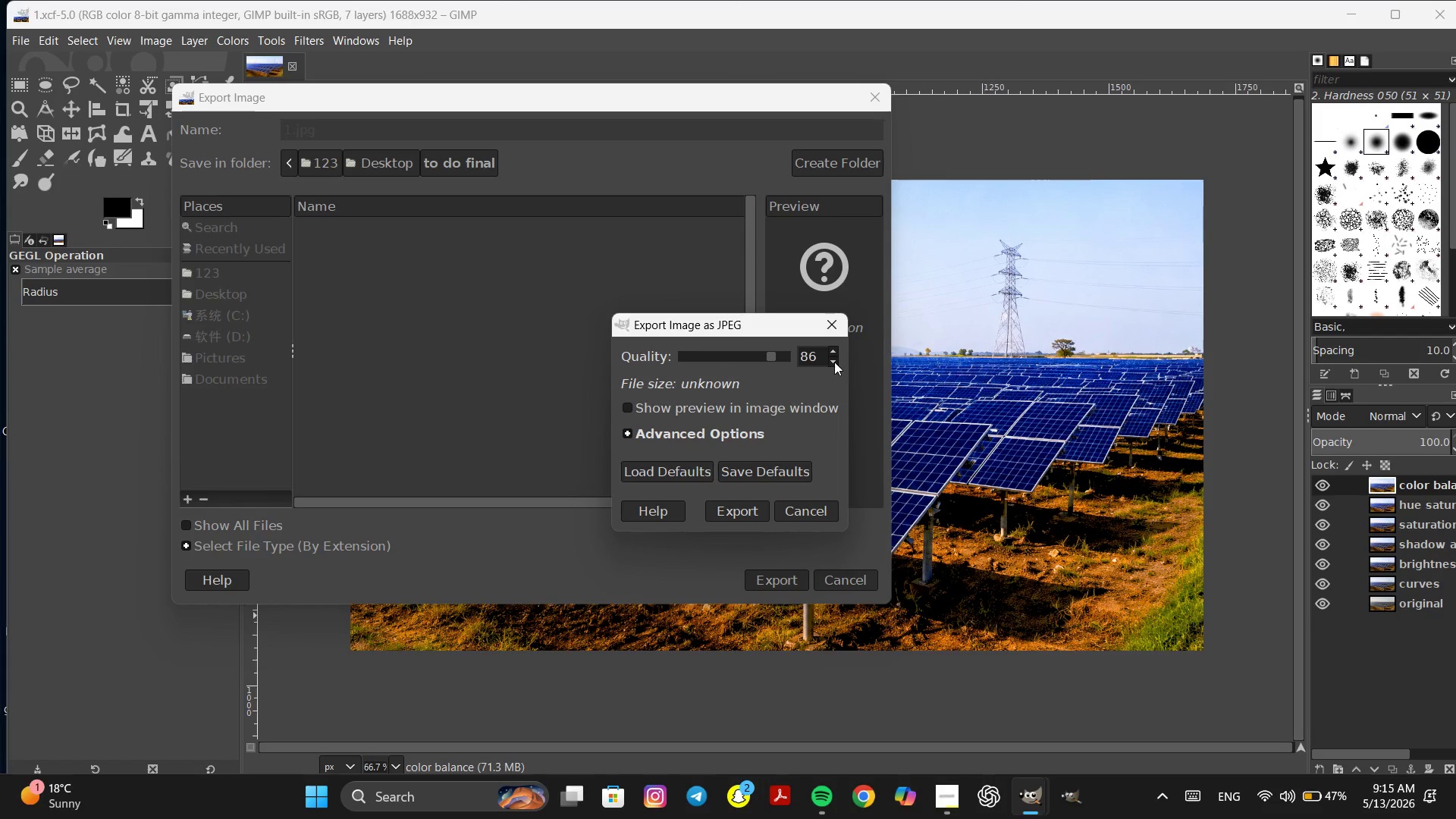 
triple_click([834, 362])
 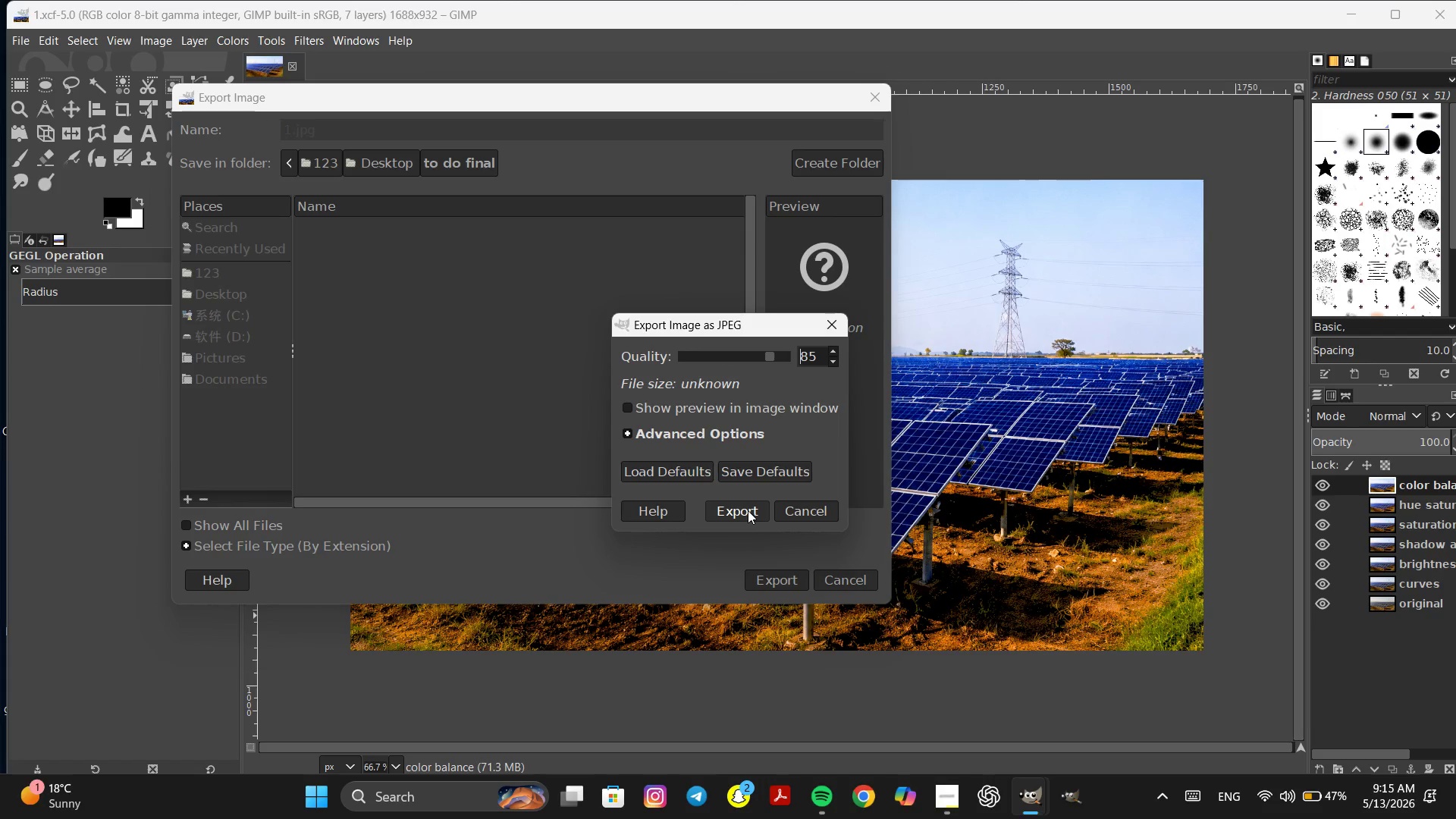 
left_click([748, 510])
 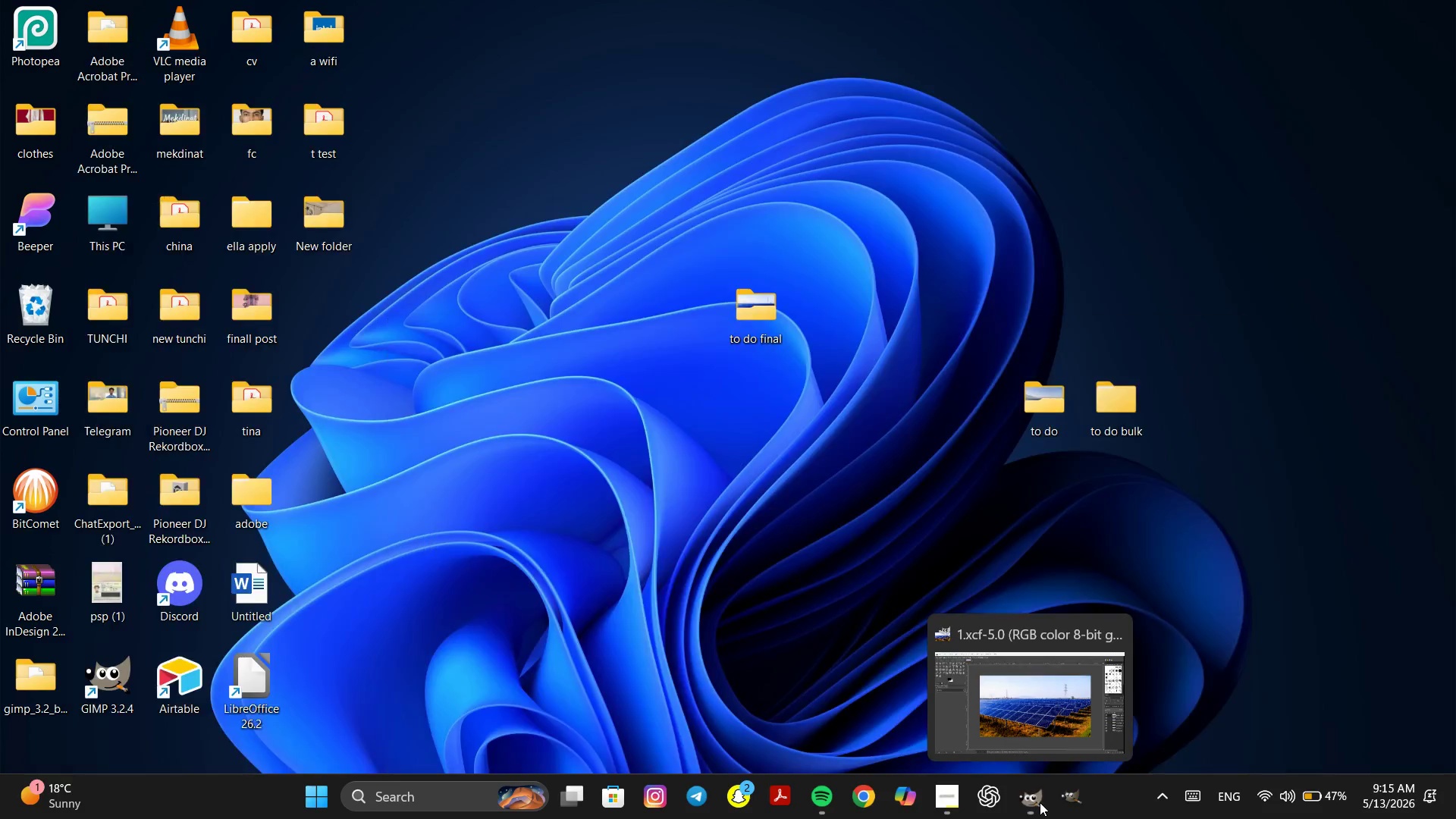 
double_click([769, 325])
 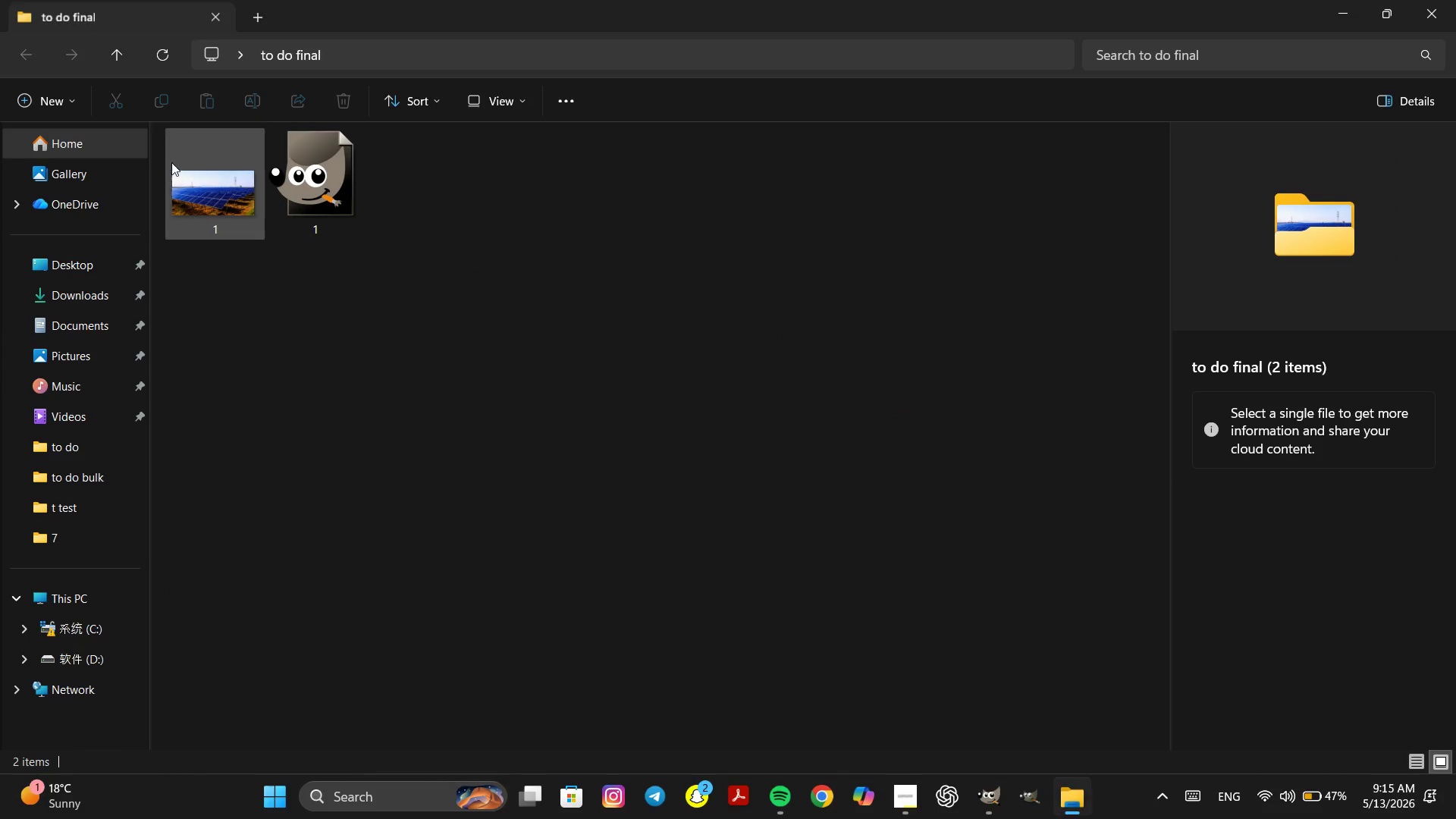 
double_click([183, 170])
 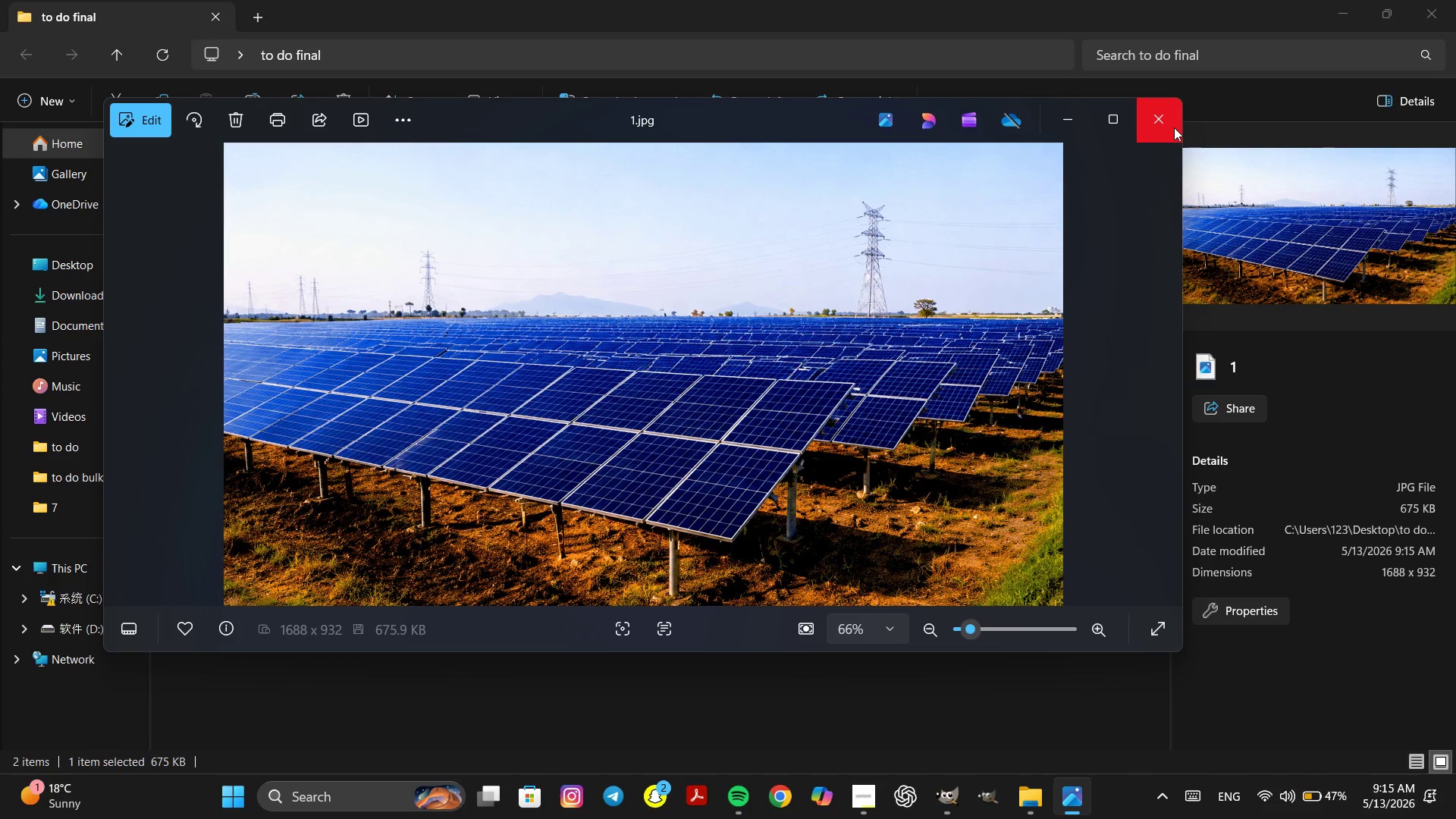 
left_click([1174, 127])
 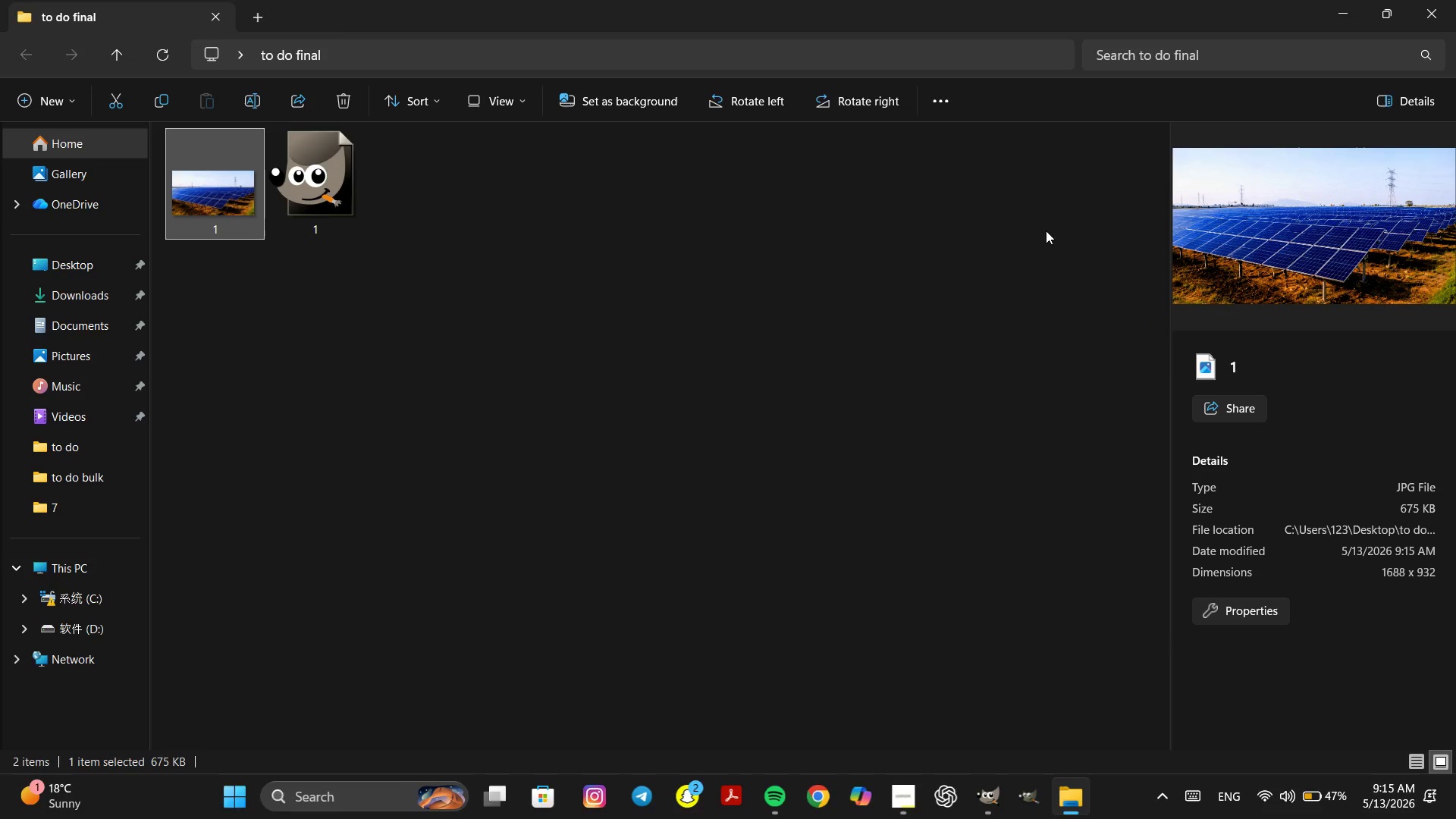 
left_click([934, 303])
 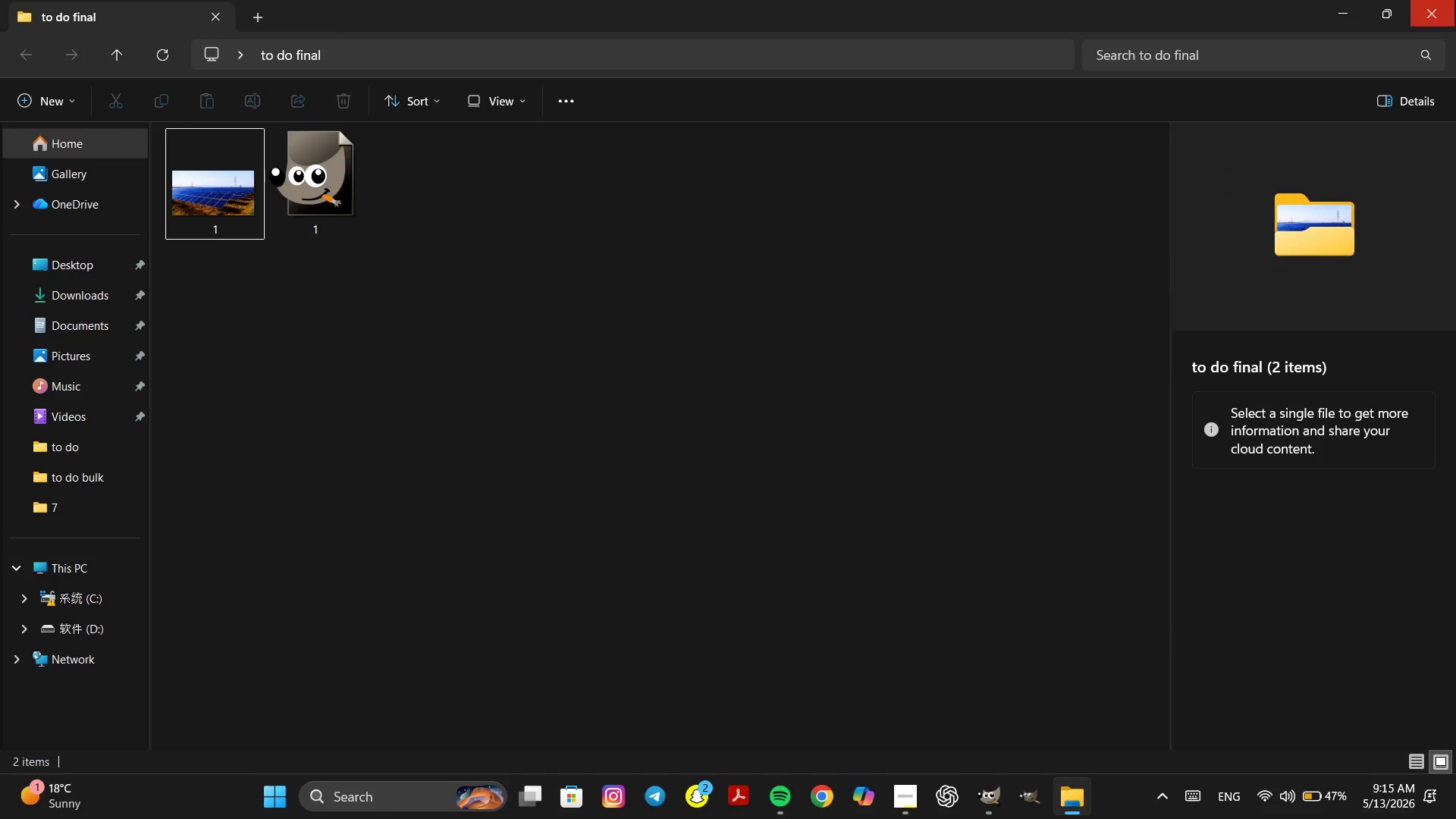 
left_click([1455, 0])
 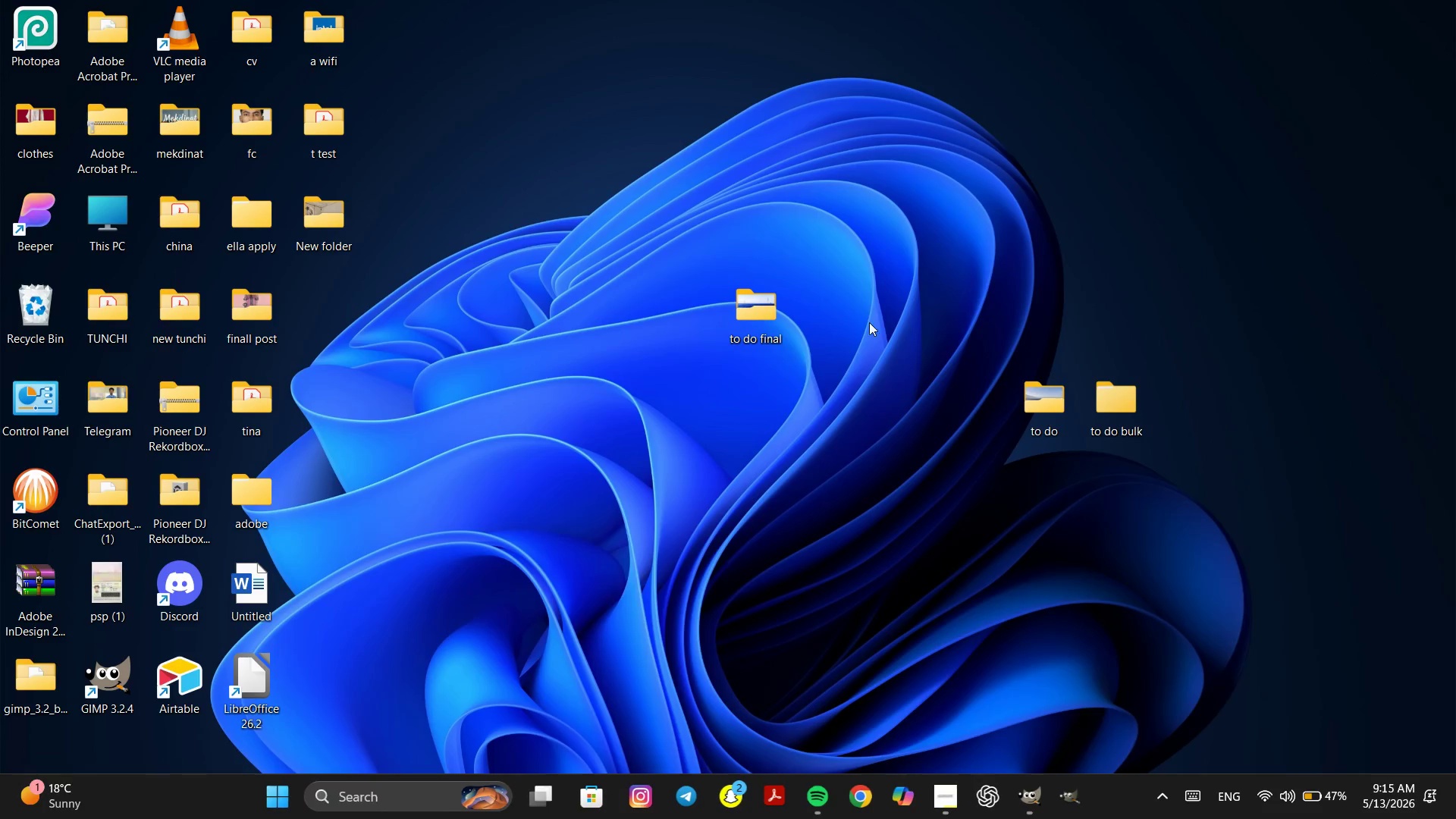 
left_click([726, 388])
 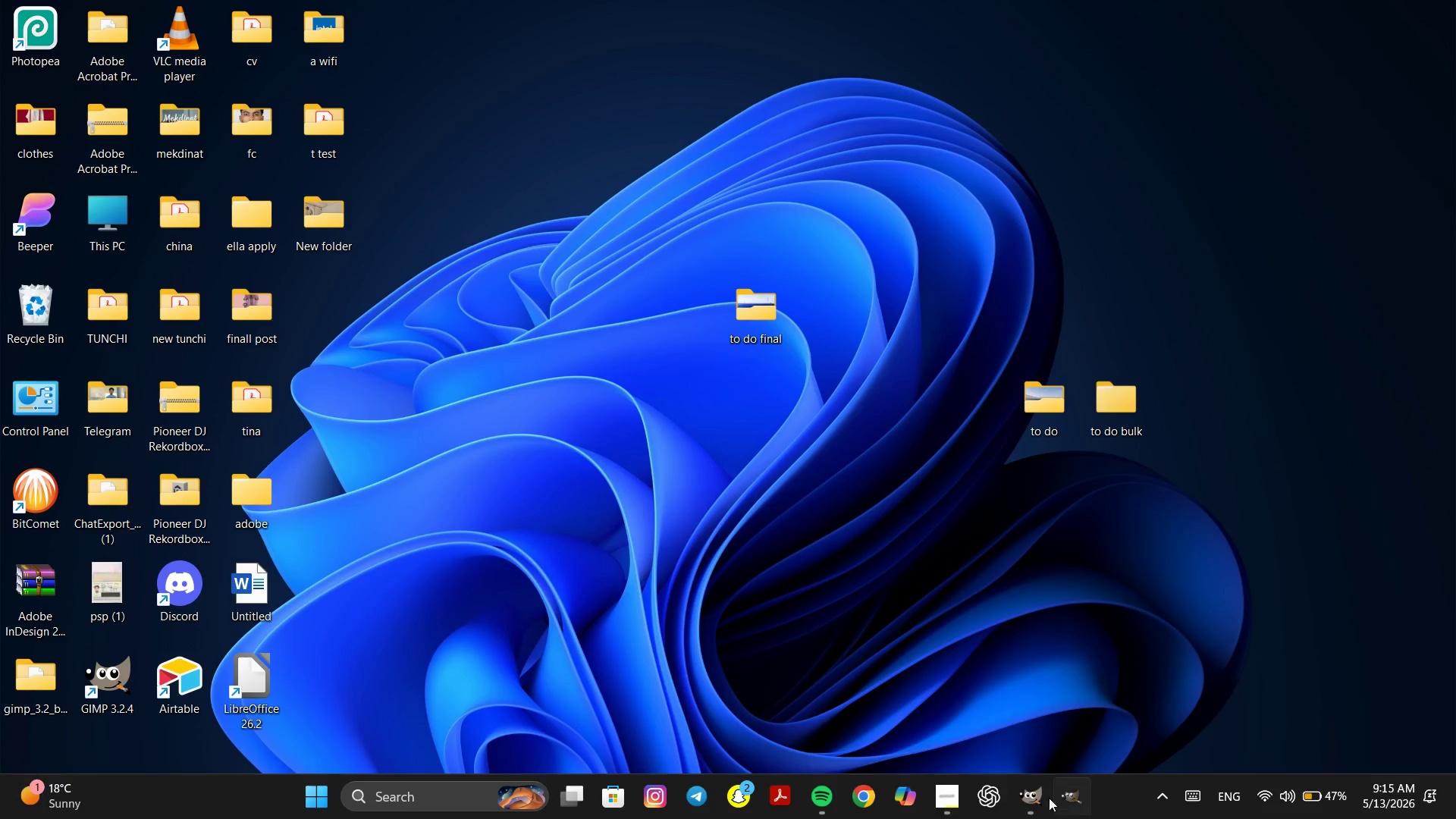 
left_click([1034, 802])
 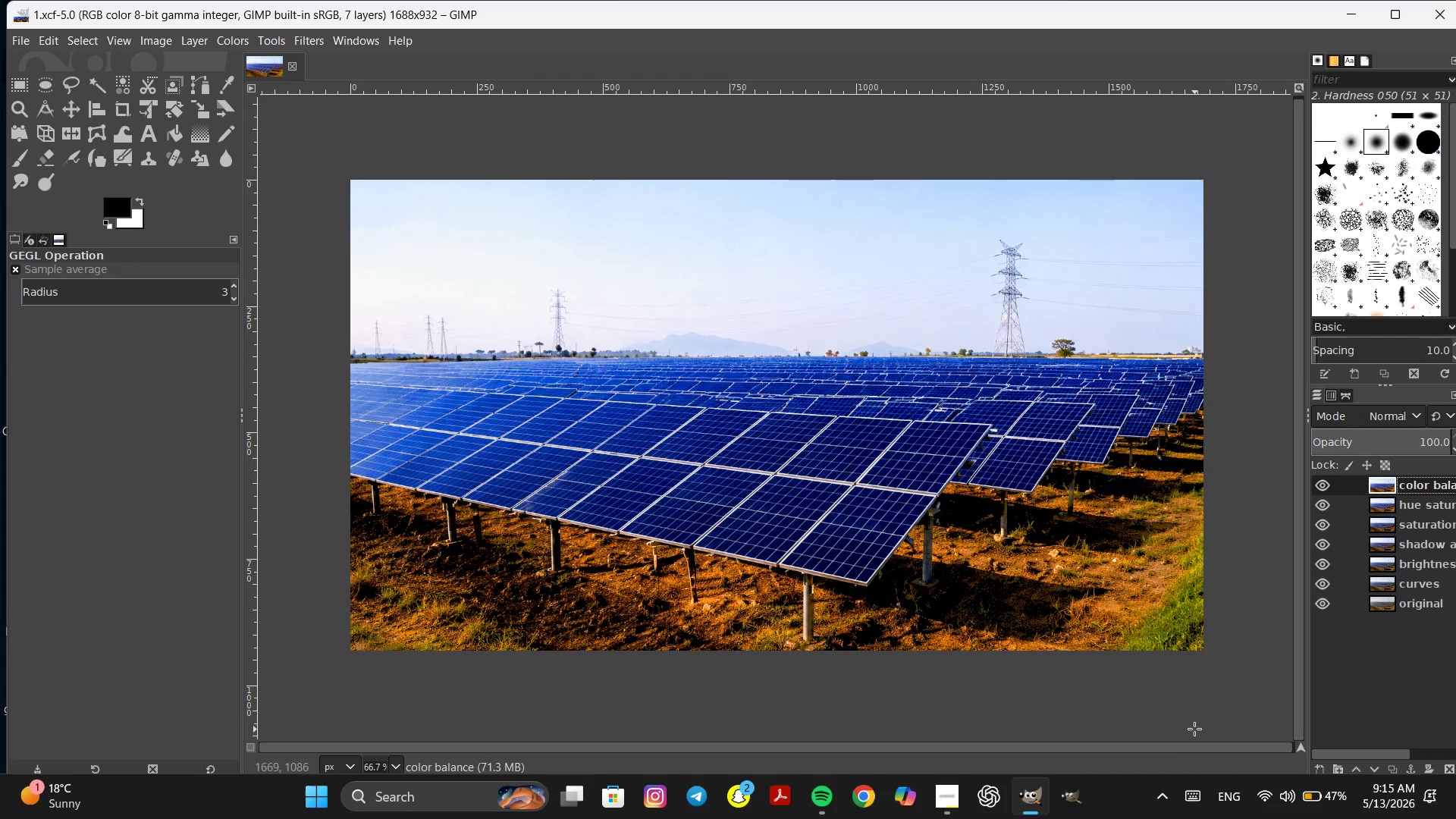 
left_click([1036, 808])
 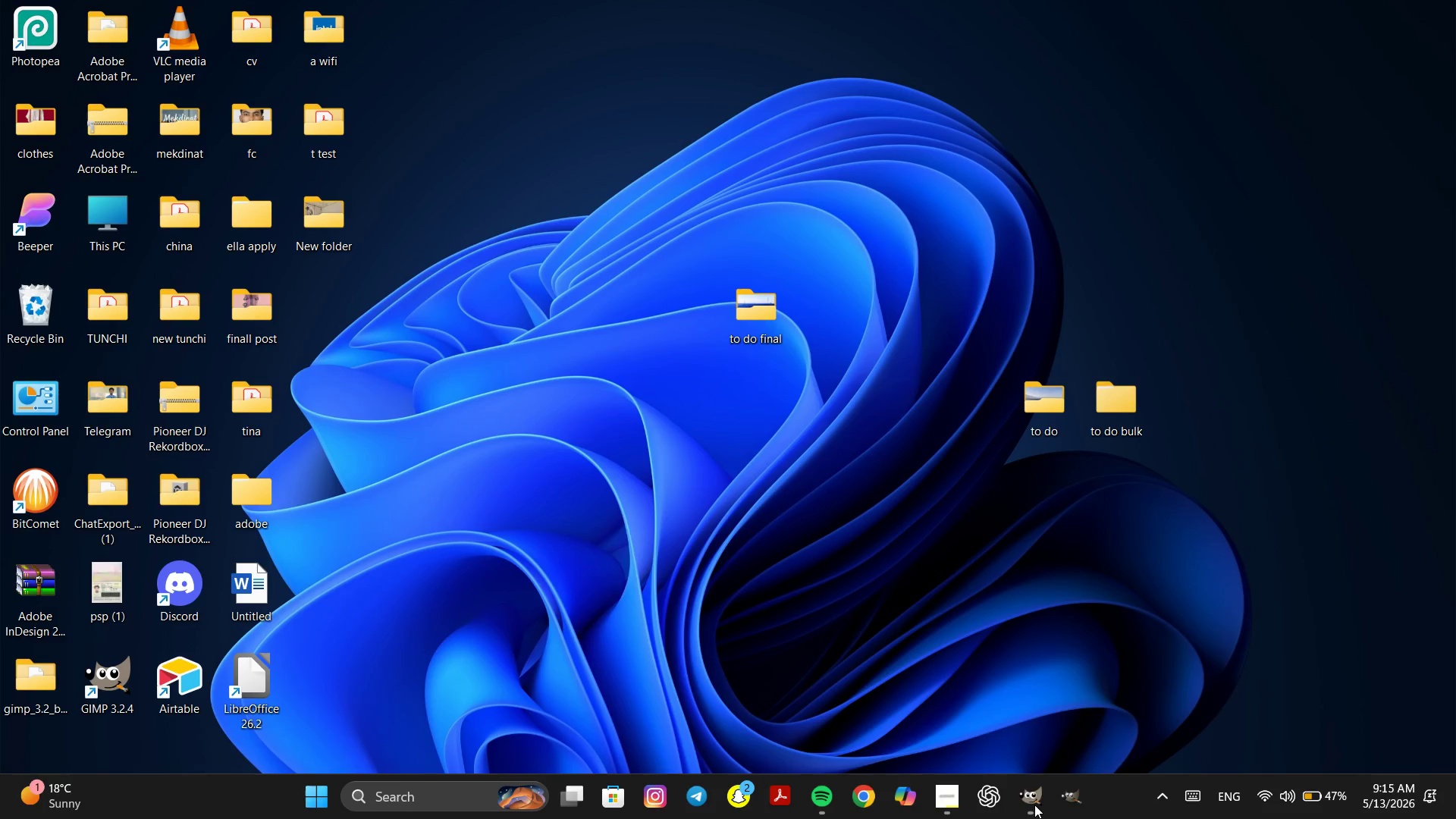 
left_click([1034, 805])
 